 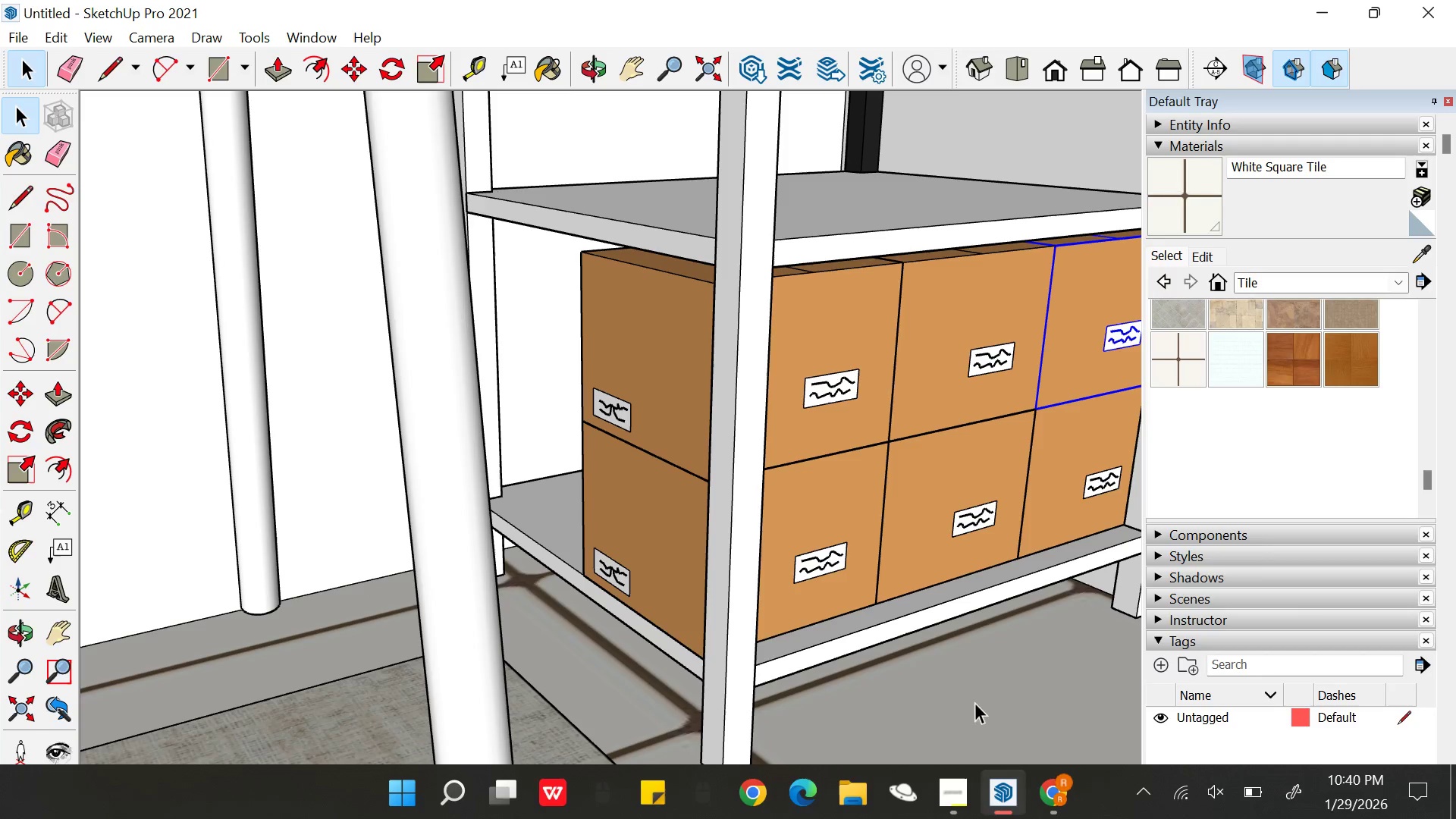 
scroll: coordinate [646, 657], scroll_direction: down, amount: 5.0
 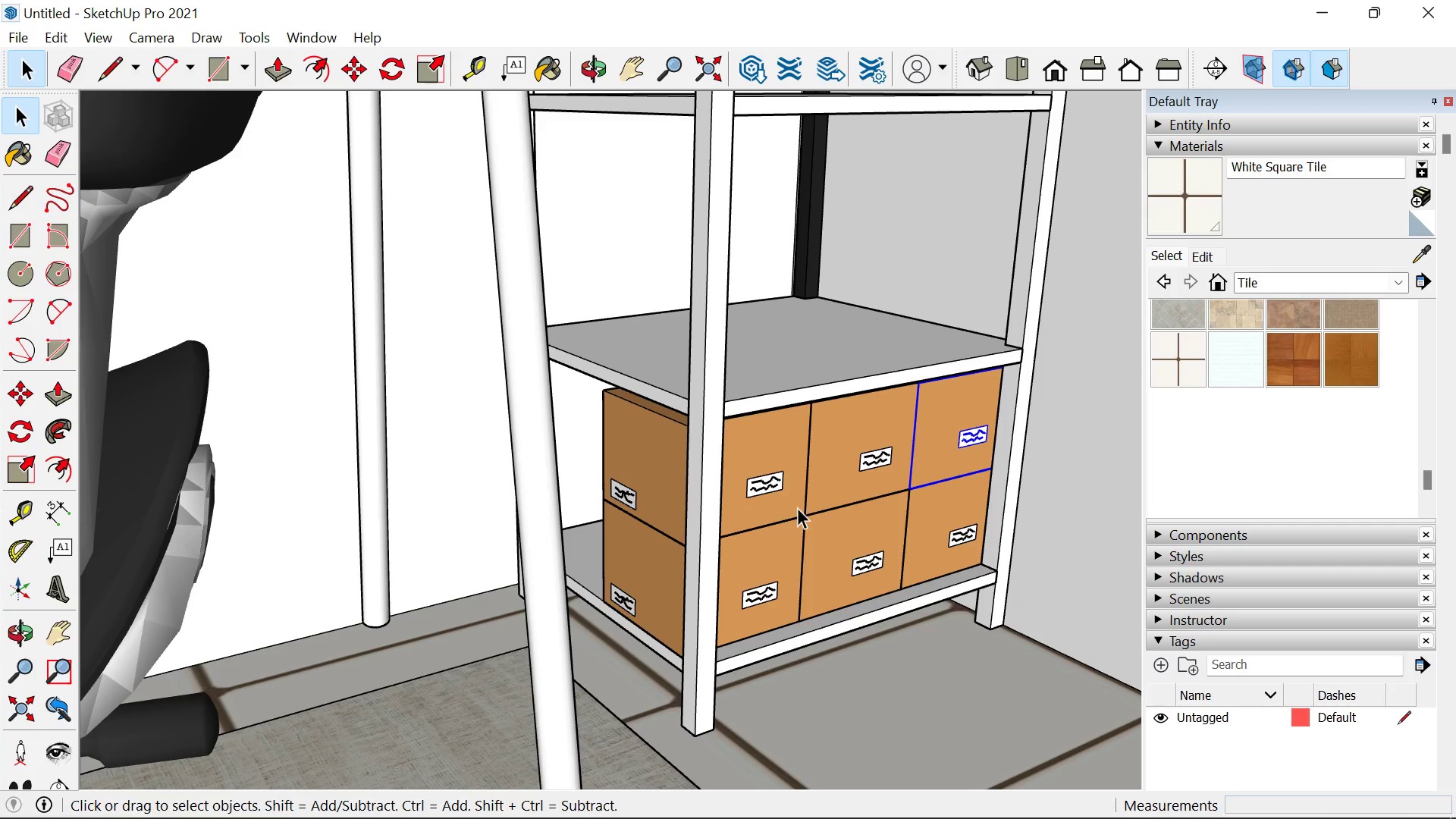 
key(Delete)
 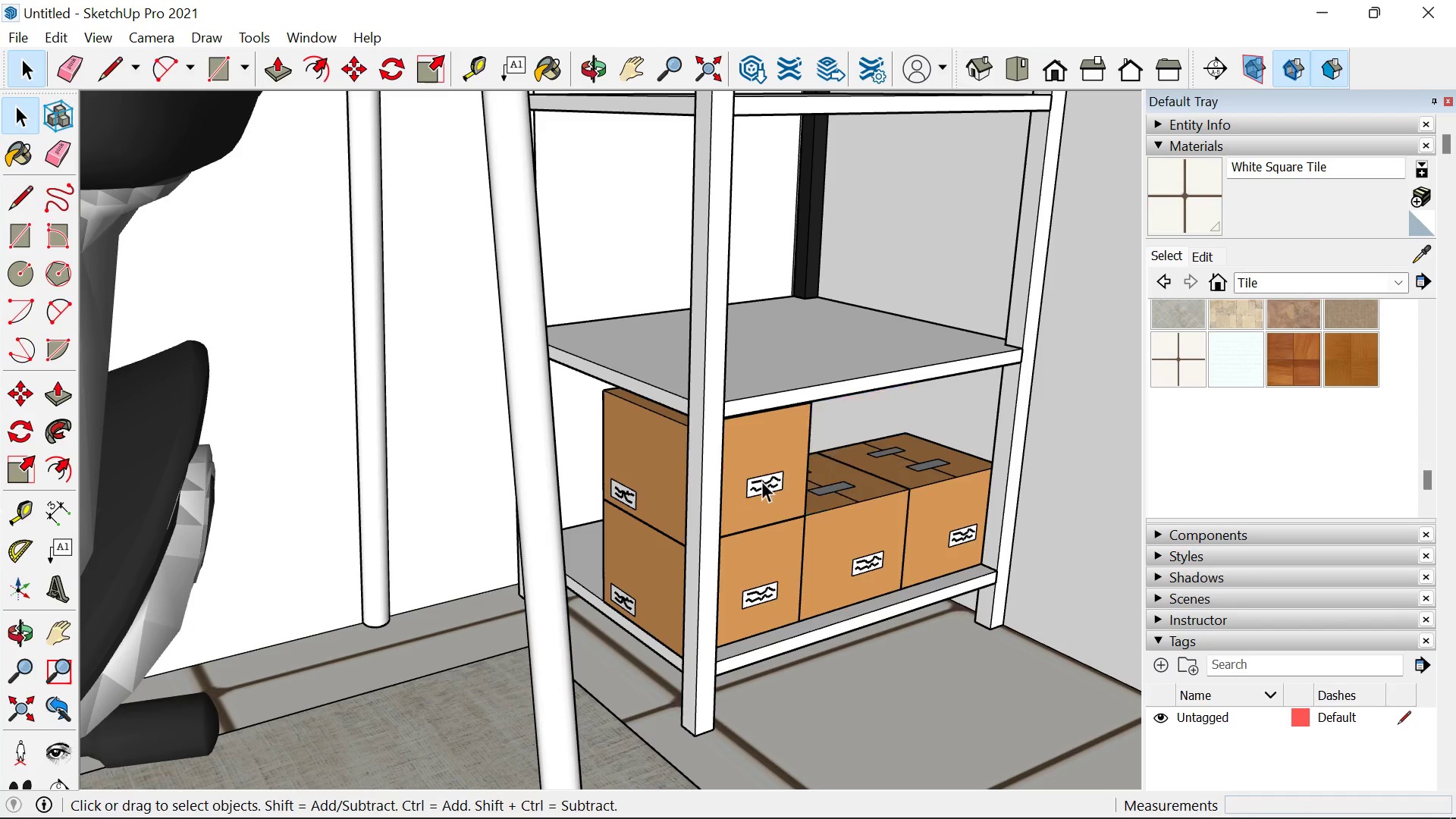 
key(Delete)
 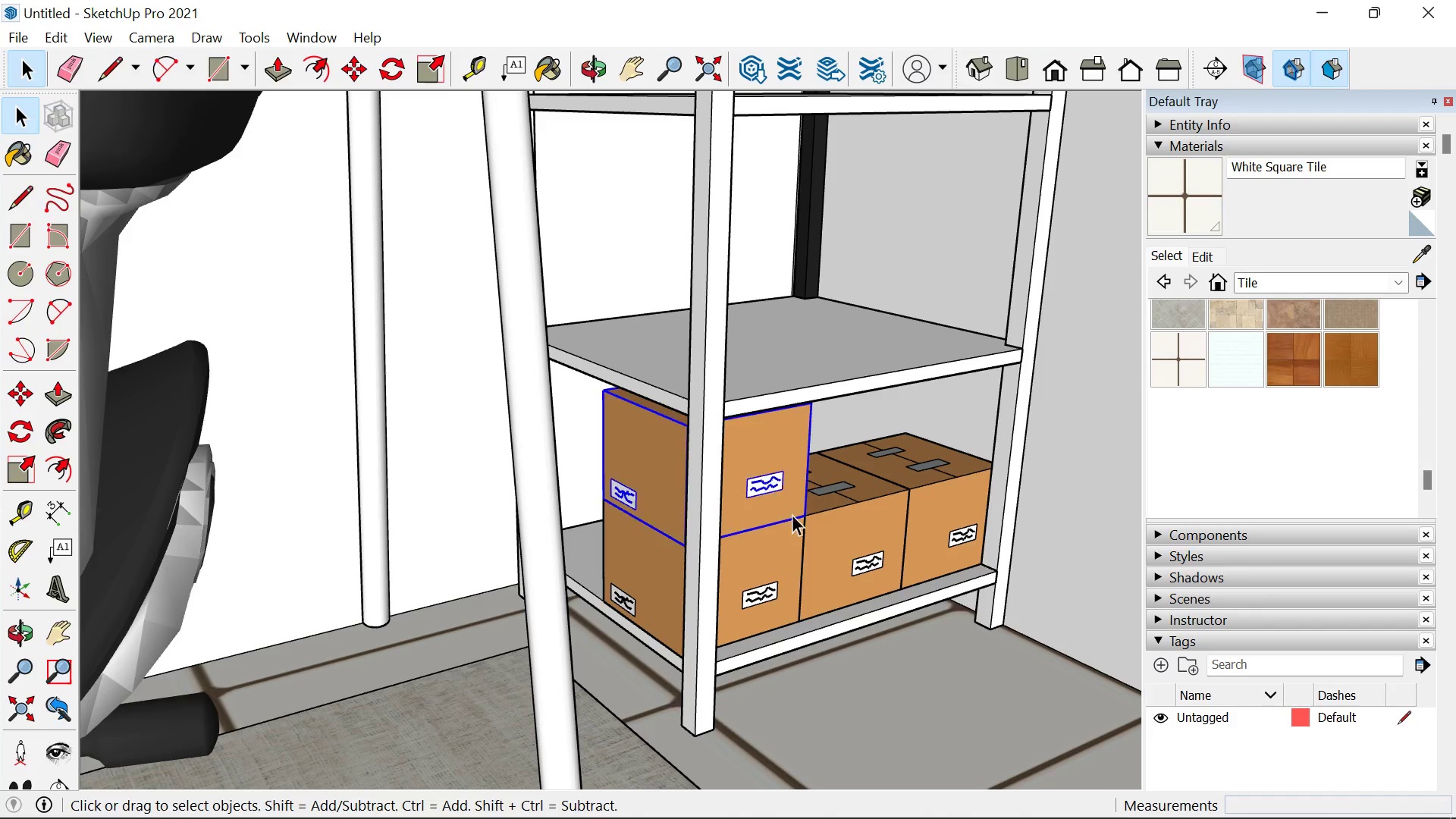 
double_click([761, 481])
 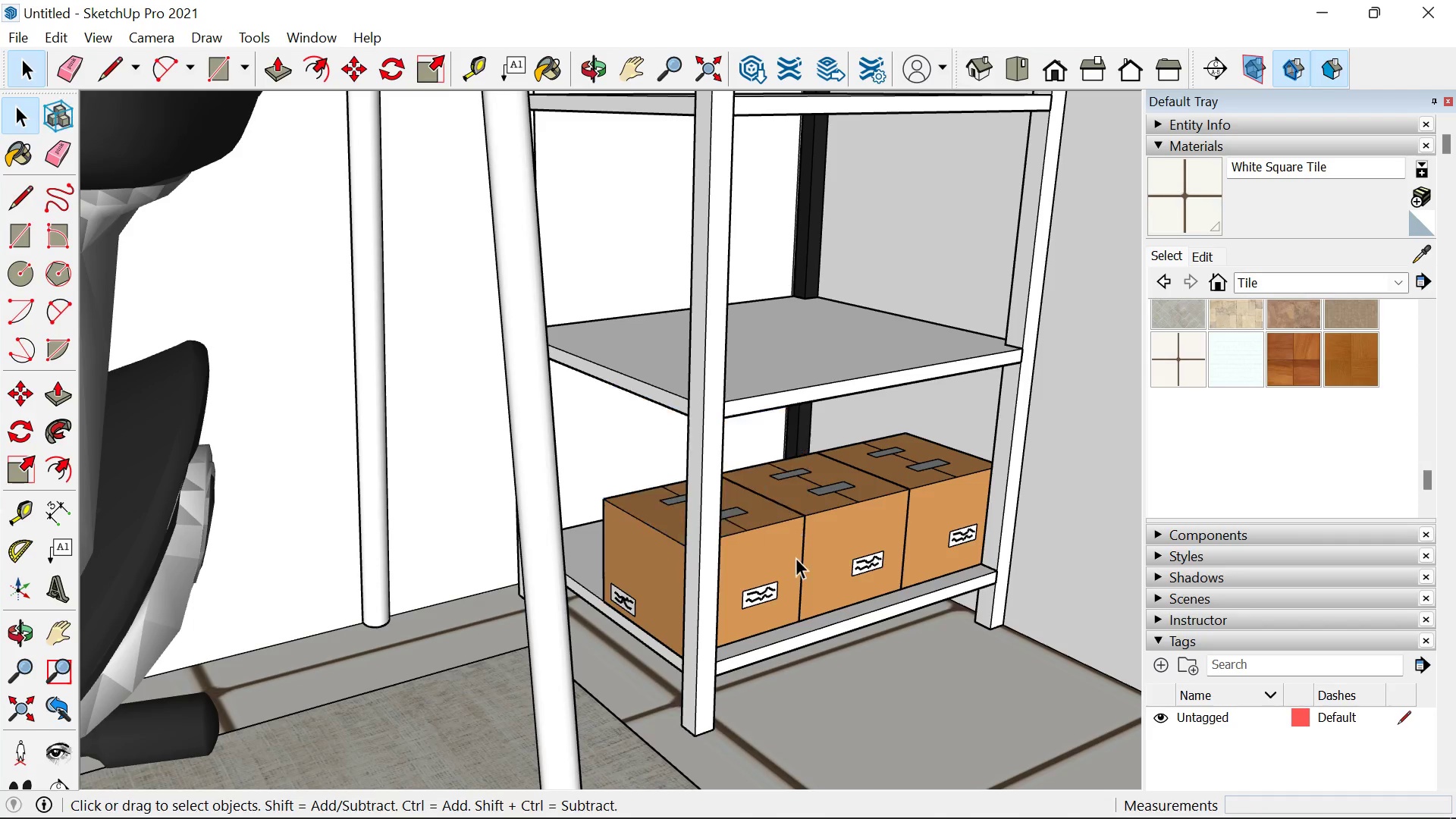 
key(Delete)
 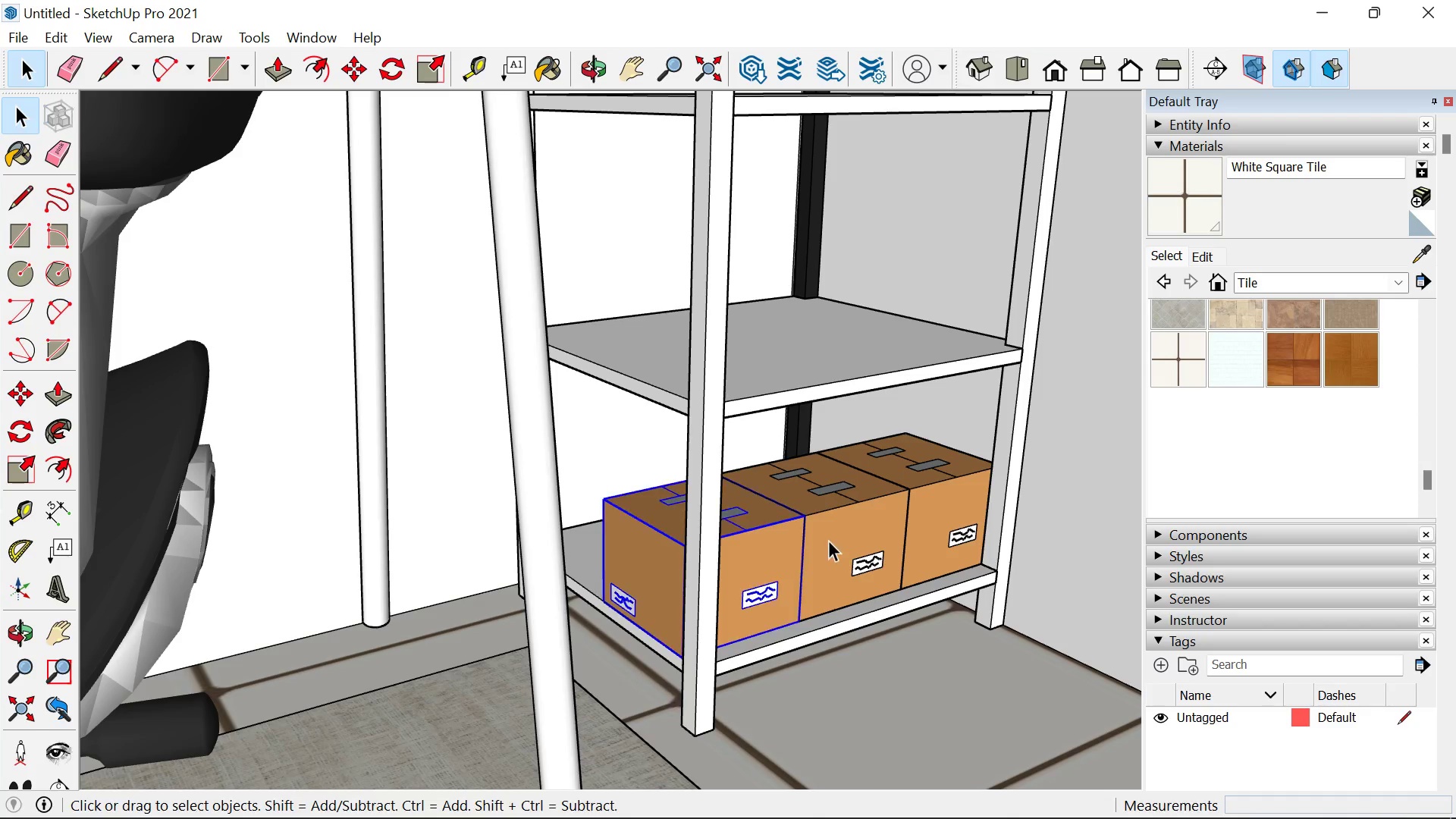 
triple_click([795, 560])
 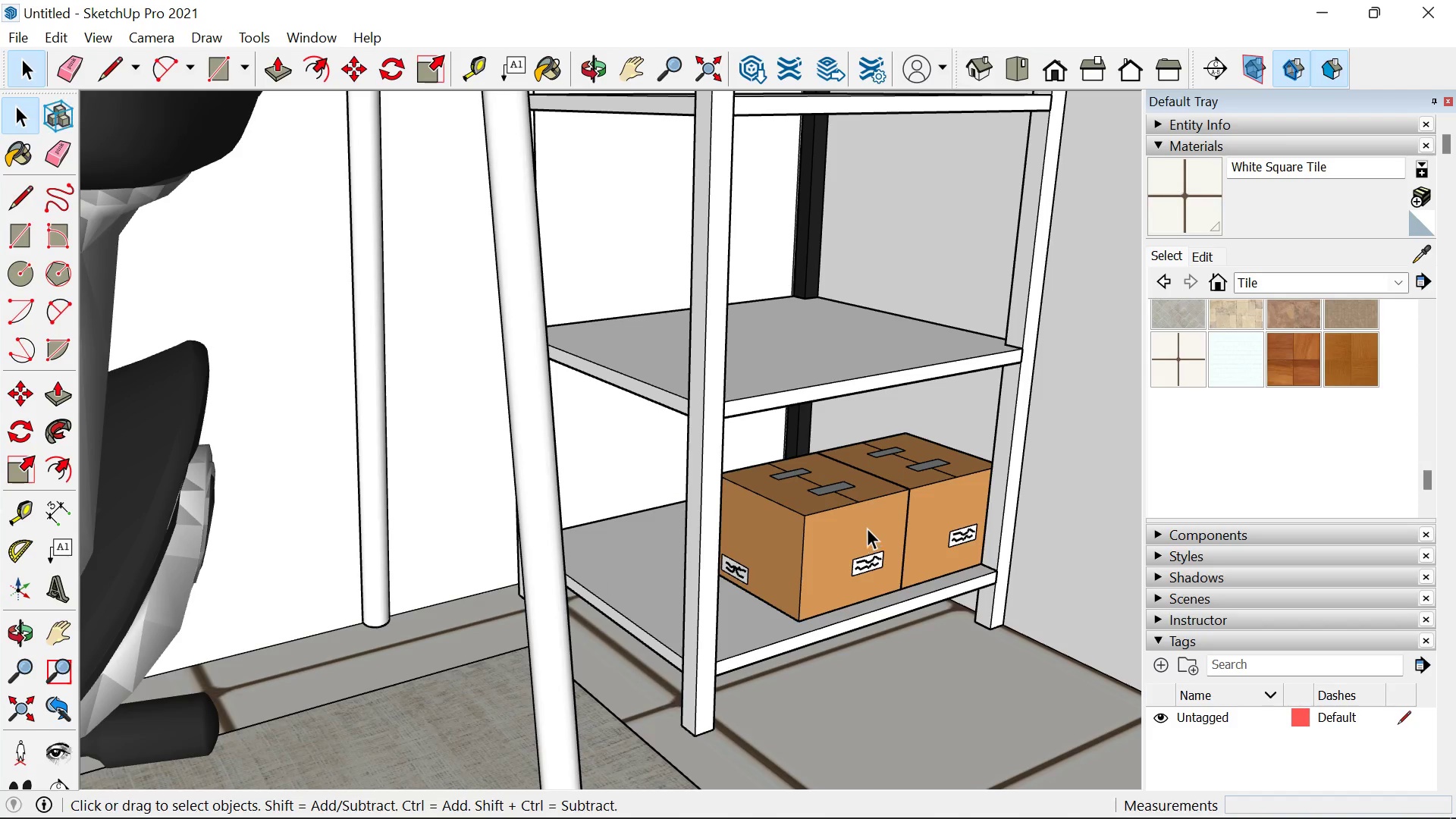 
key(Delete)
 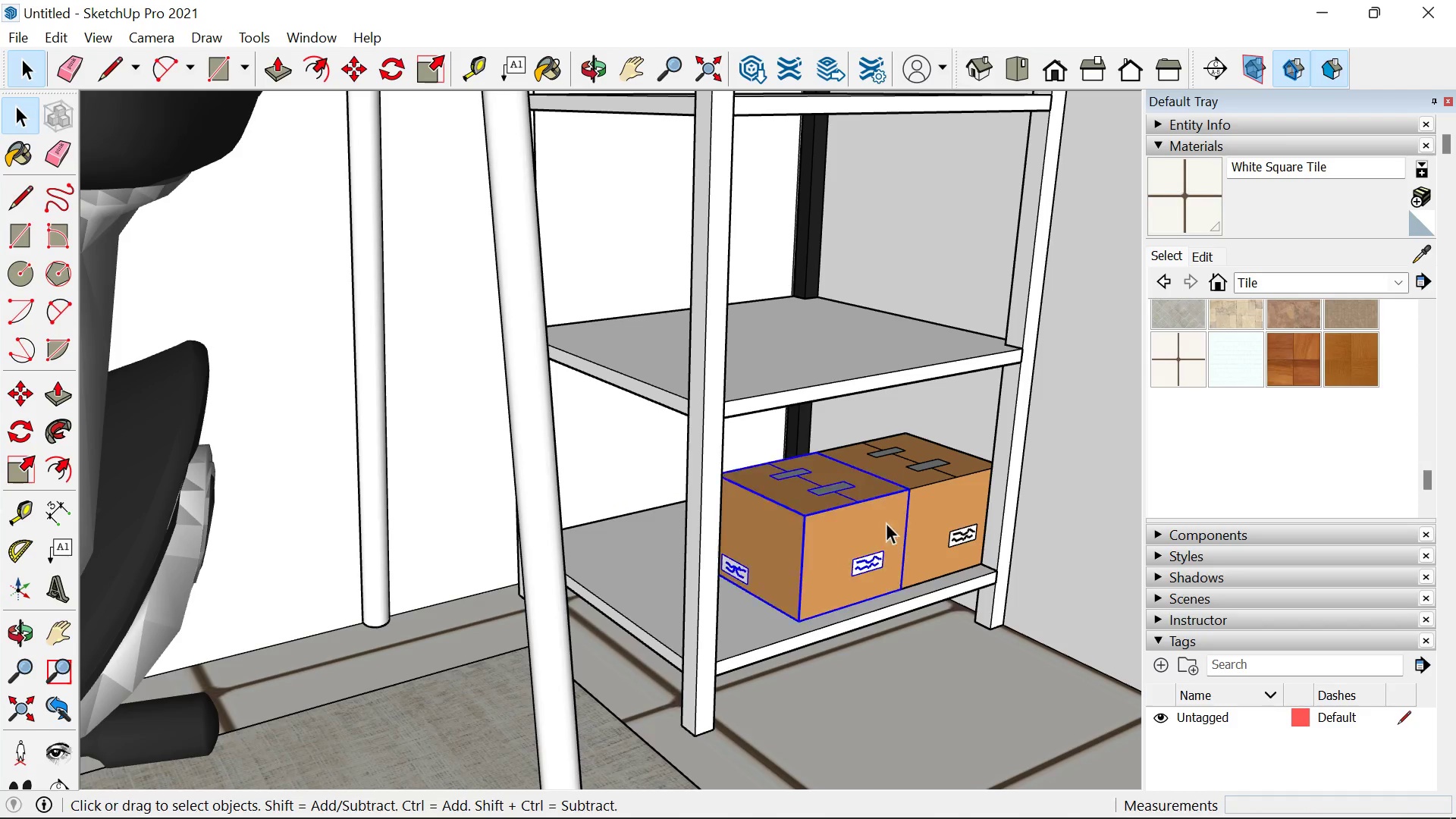 
left_click([867, 528])
 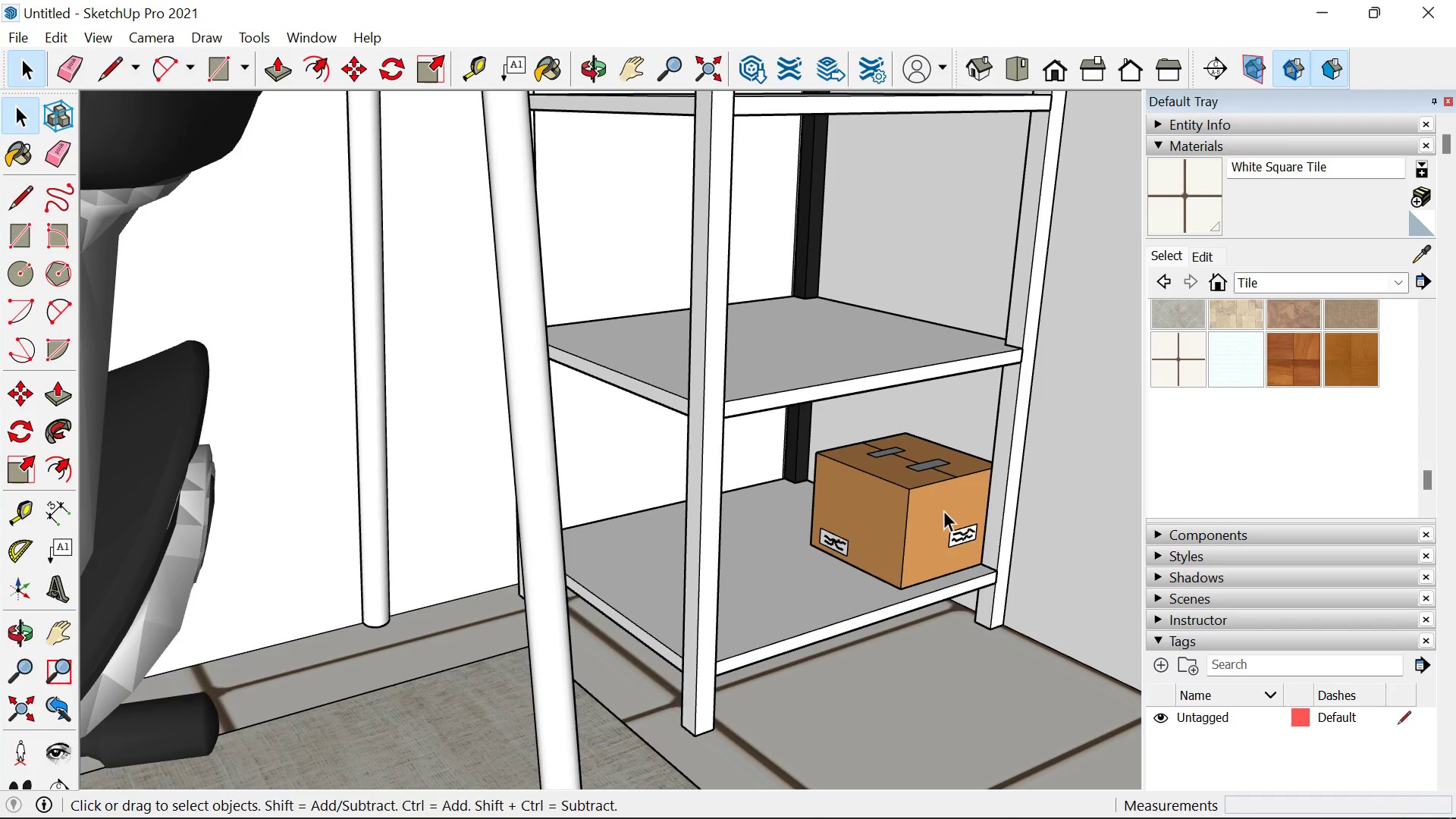 
key(Delete)
 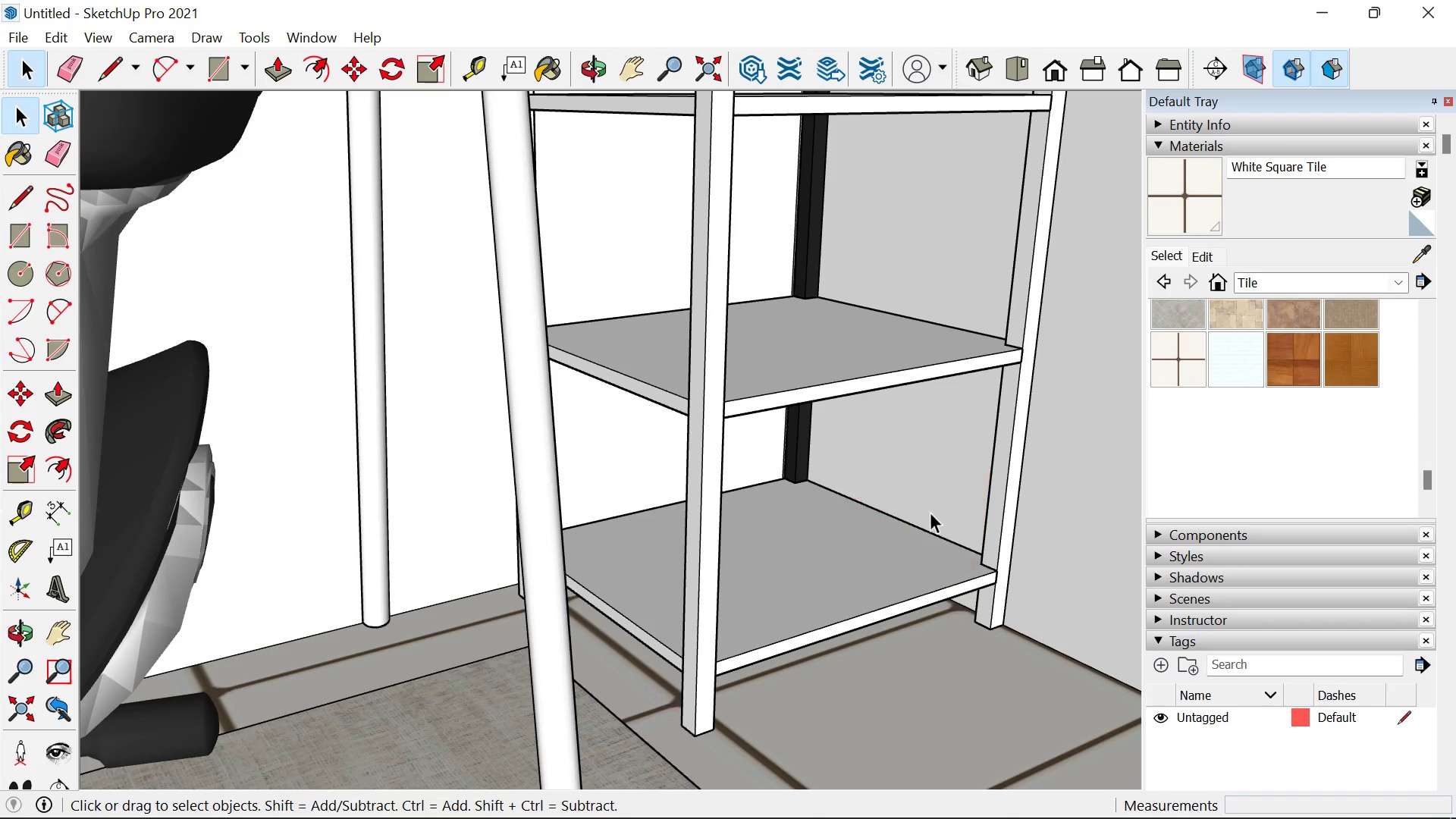 
double_click([943, 510])
 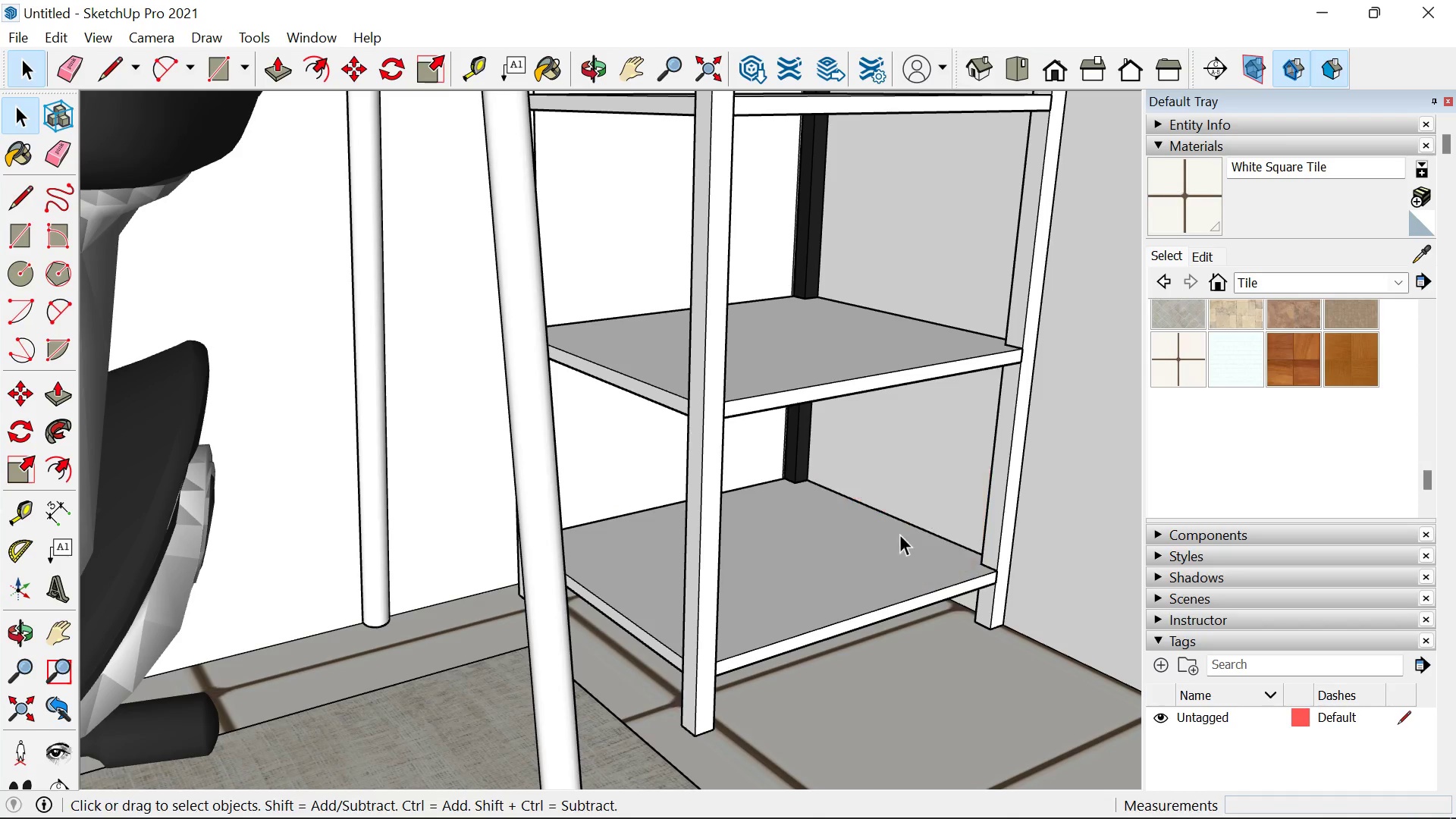 
key(Delete)
 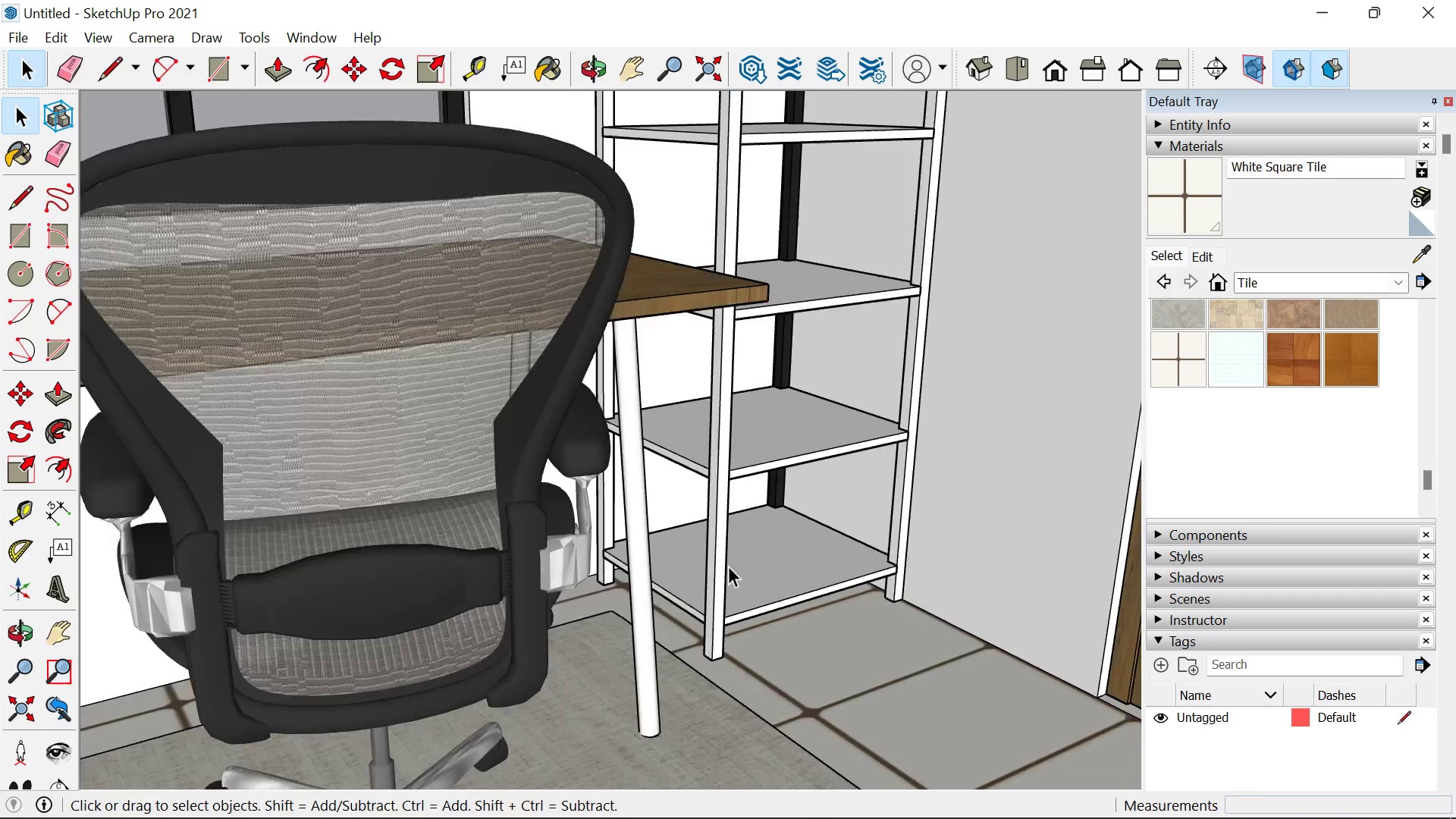 
scroll: coordinate [732, 633], scroll_direction: down, amount: 11.0
 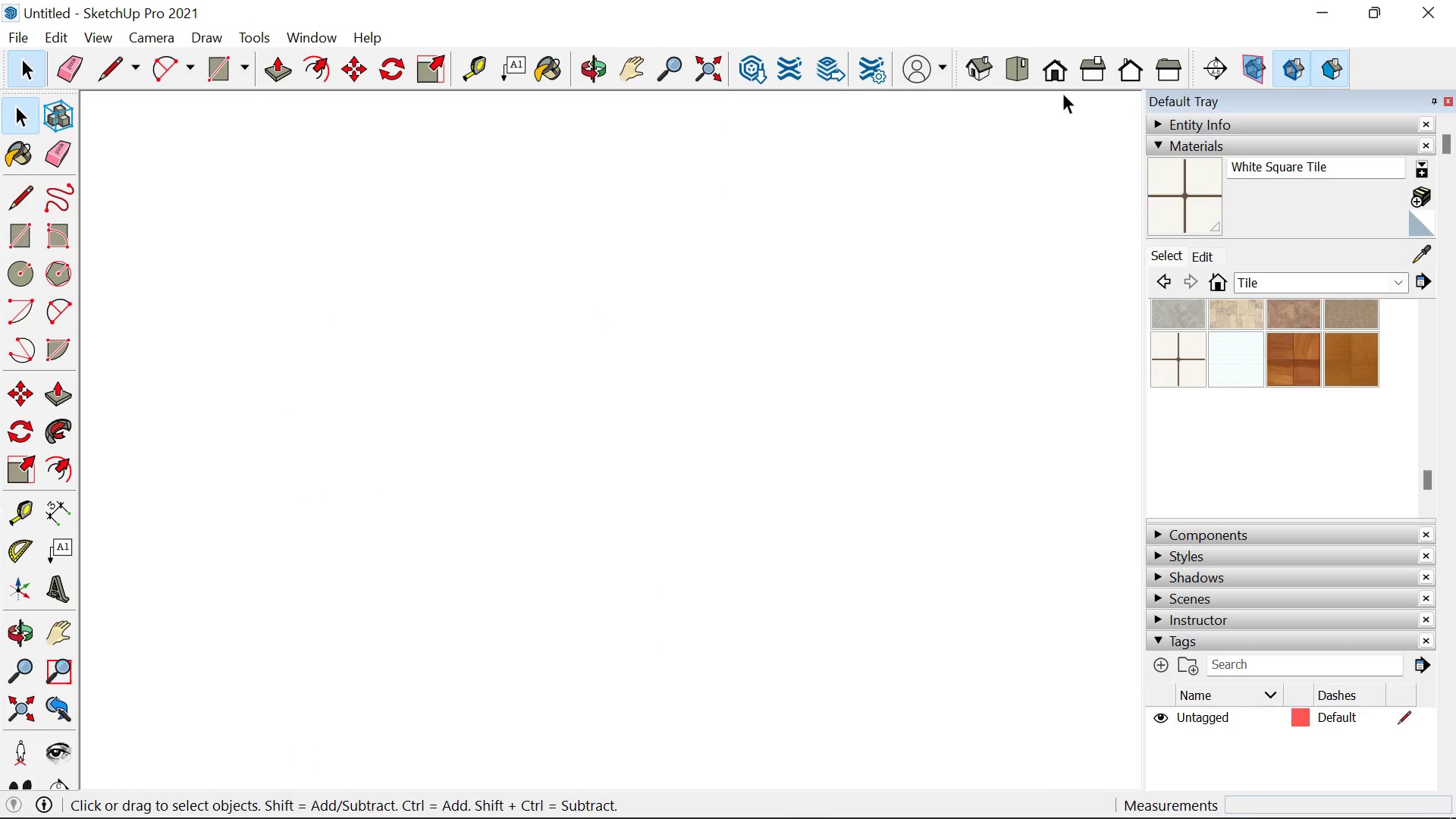 
left_click([1021, 74])
 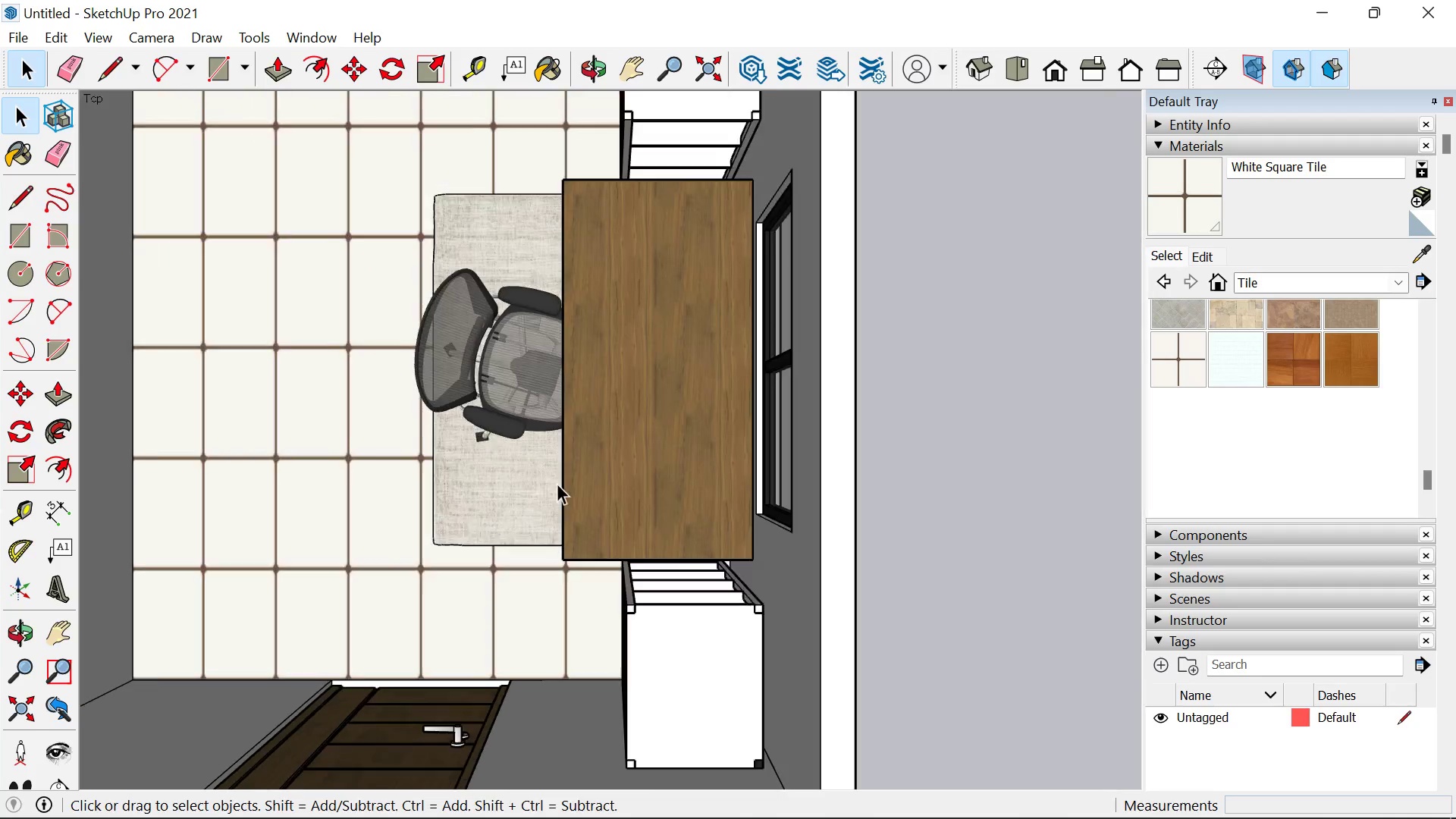 
scroll: coordinate [739, 463], scroll_direction: down, amount: 13.0
 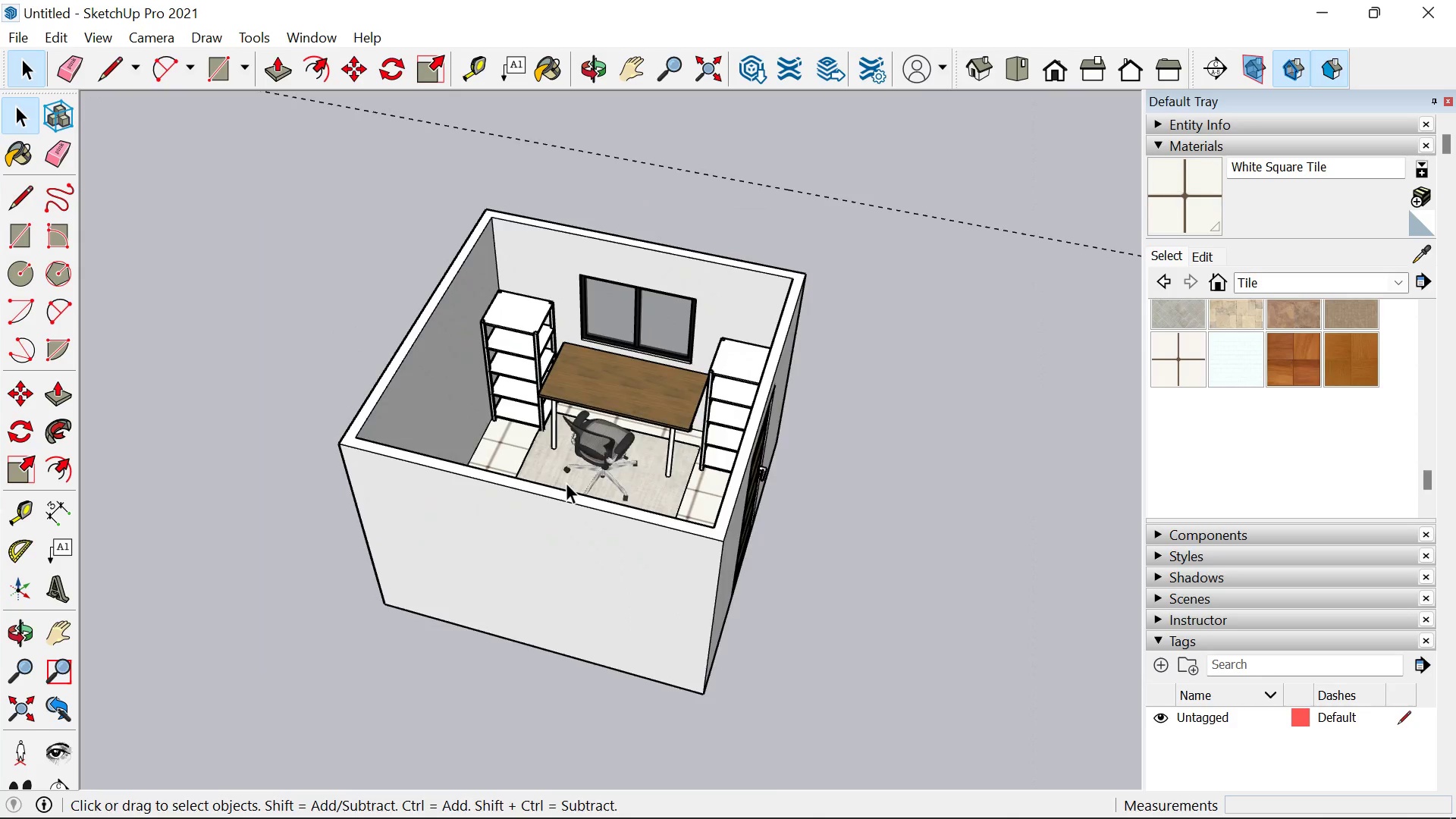 
scroll: coordinate [517, 474], scroll_direction: up, amount: 4.0
 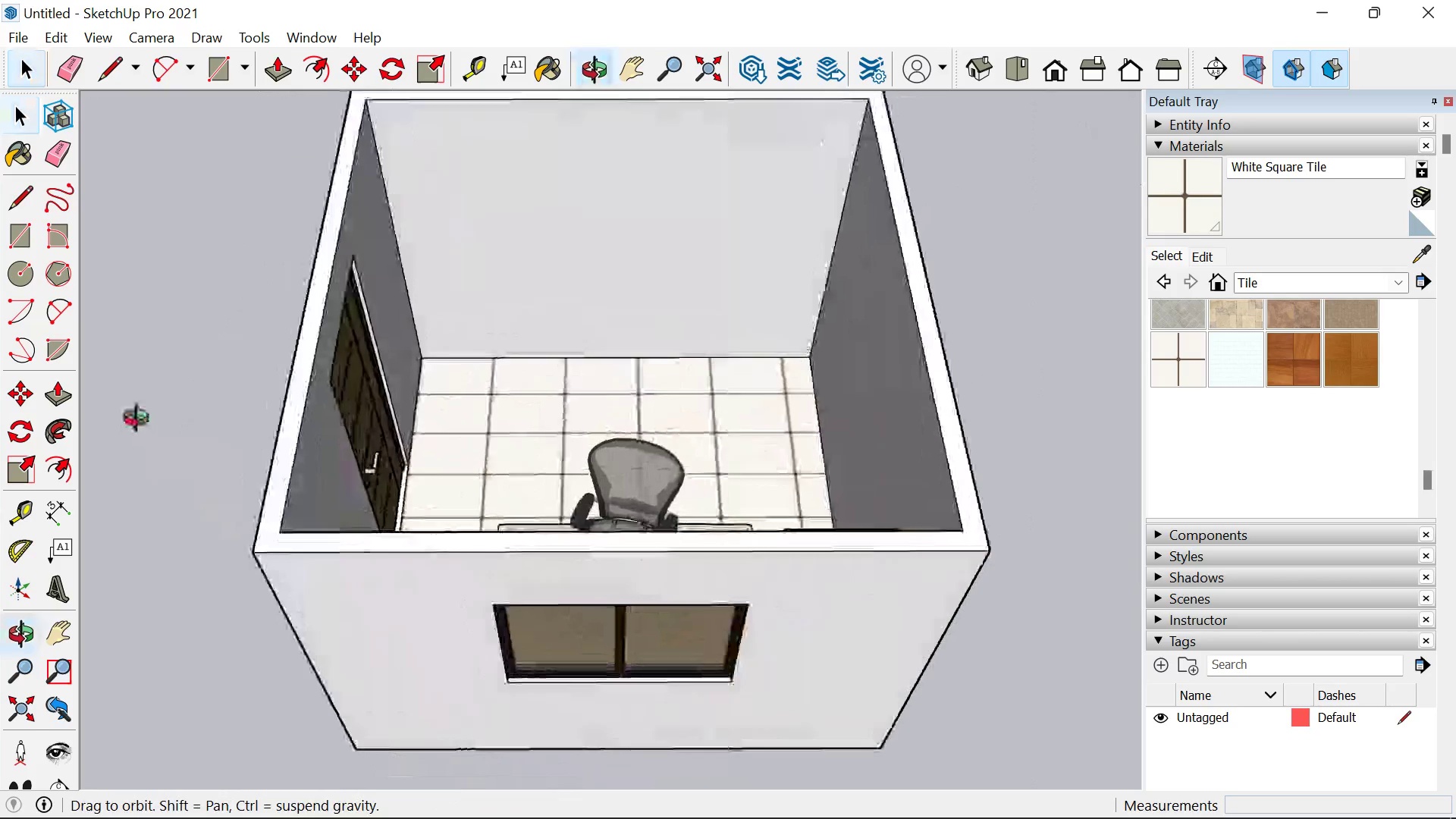 
hold_key(key=ShiftLeft, duration=0.44)
 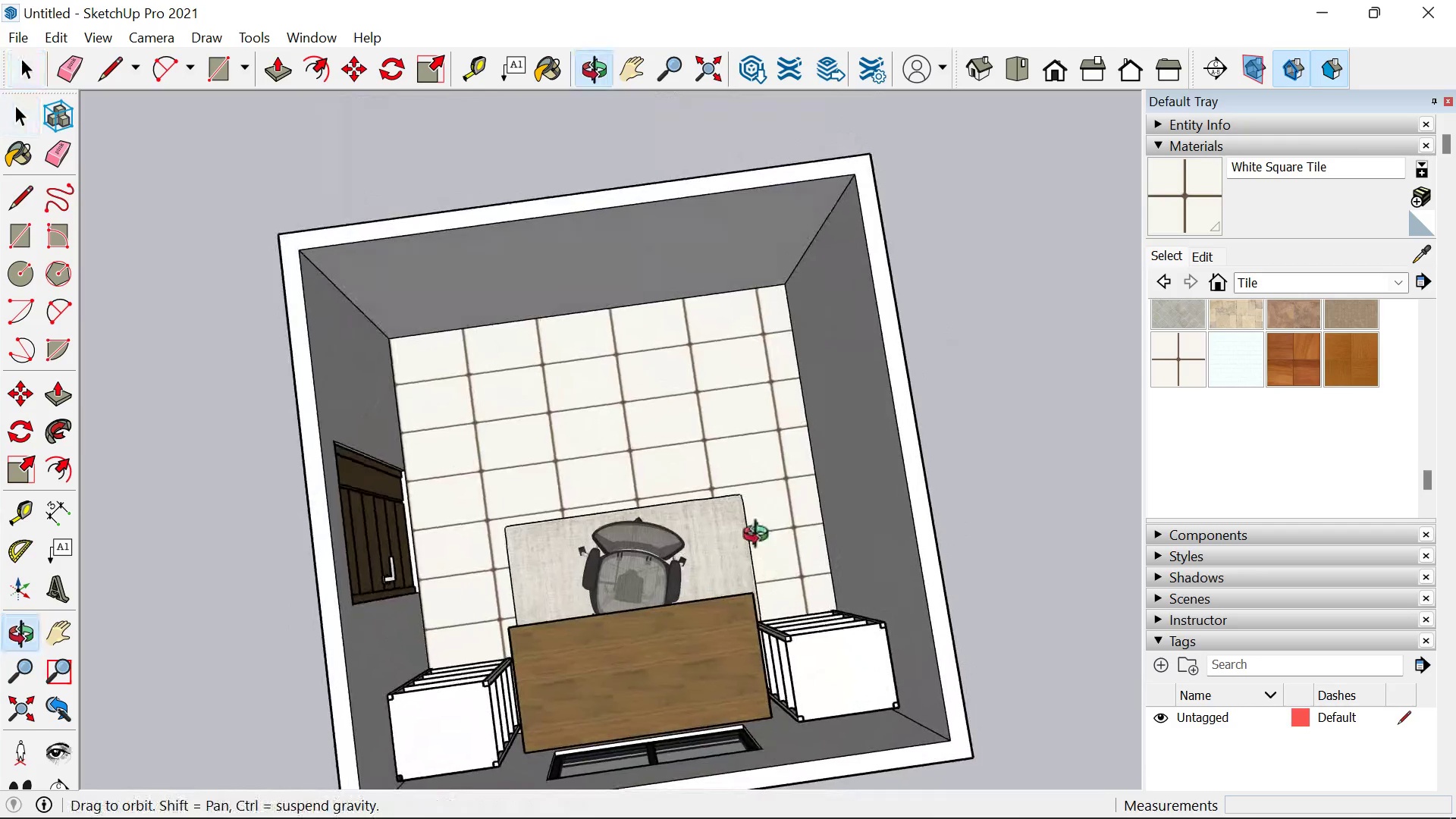 
wait(8.23)
 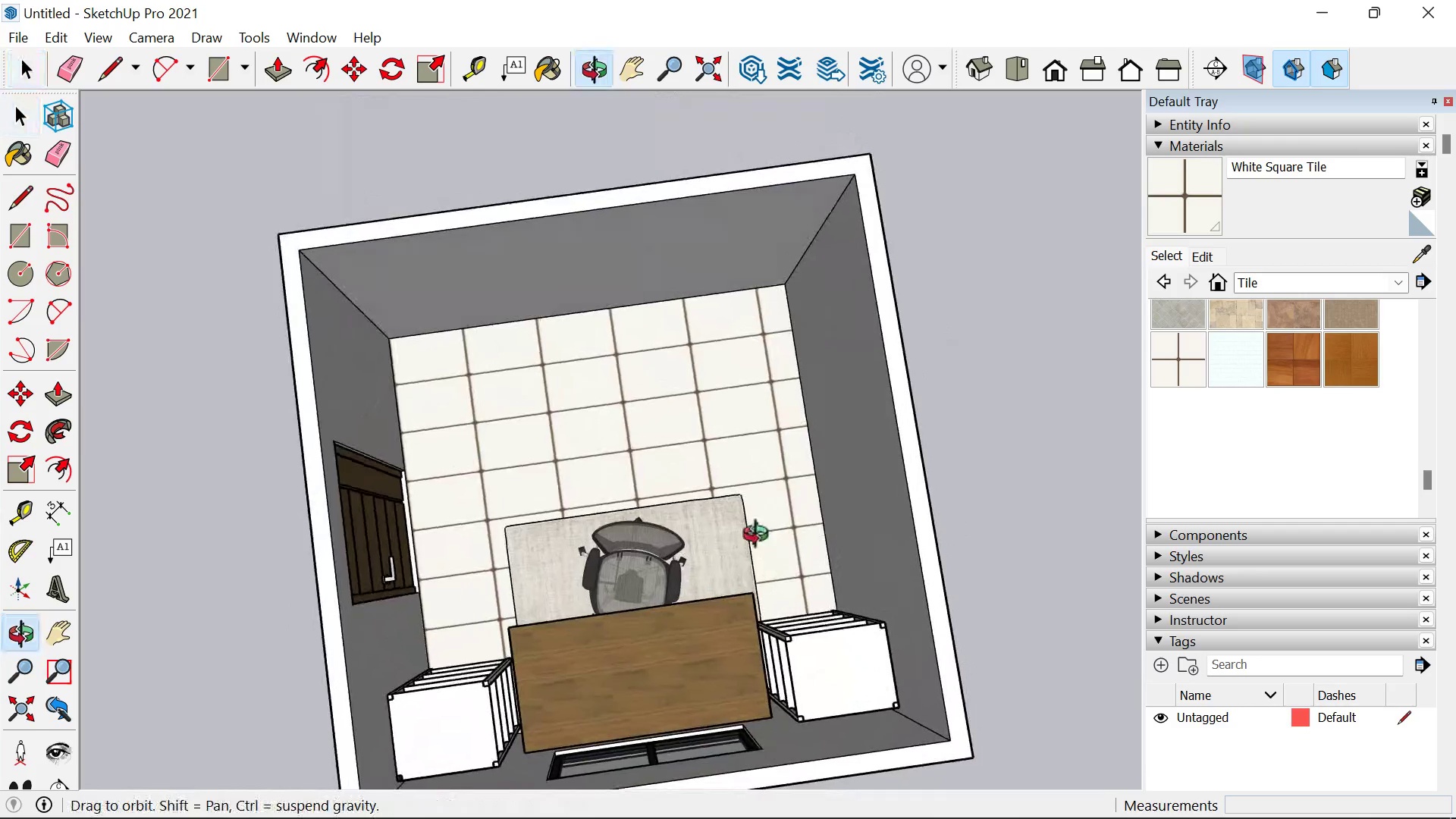 
left_click([1053, 800])
 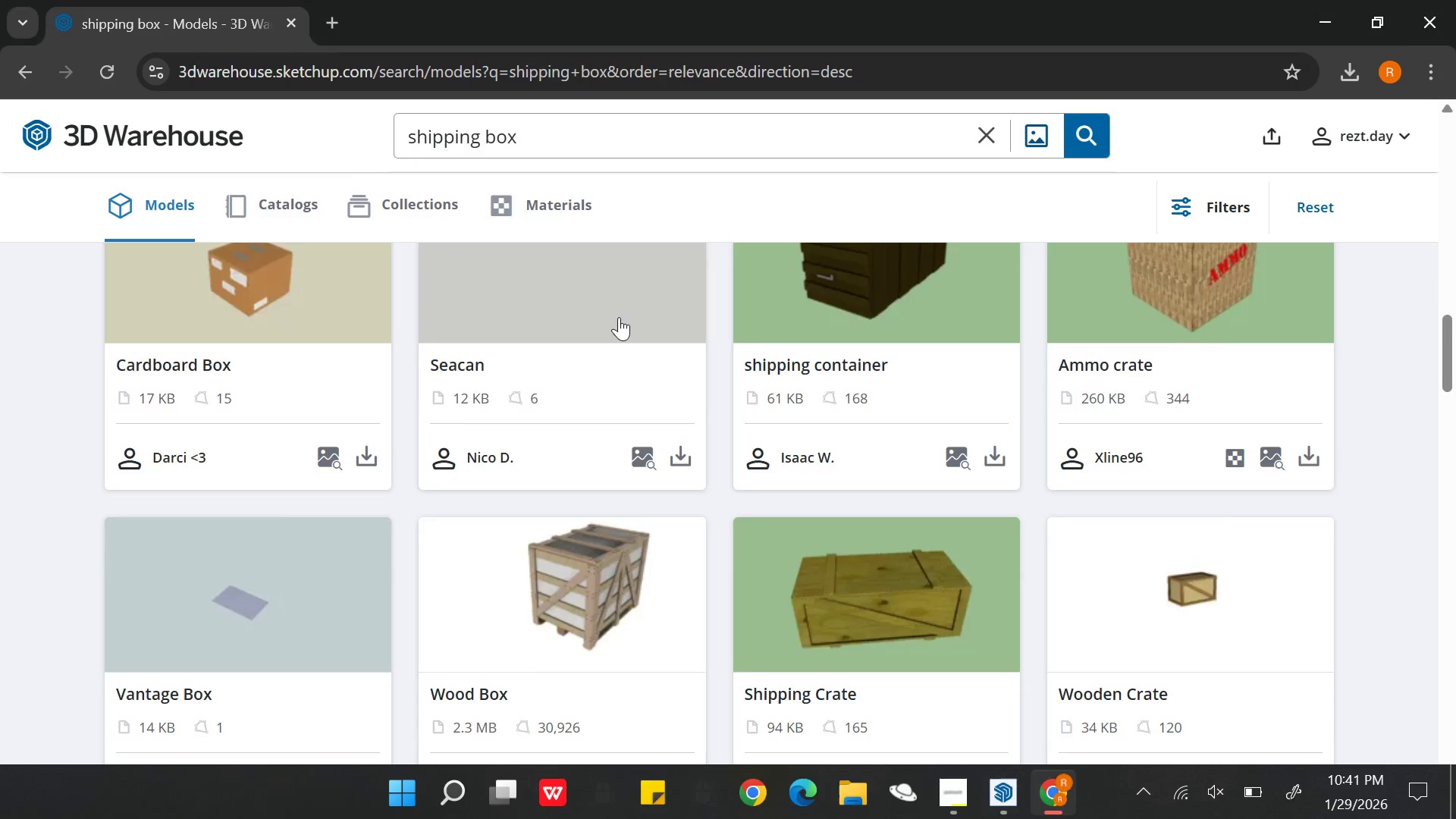 
left_click_drag(start_coordinate=[560, 143], to_coordinate=[349, 143])
 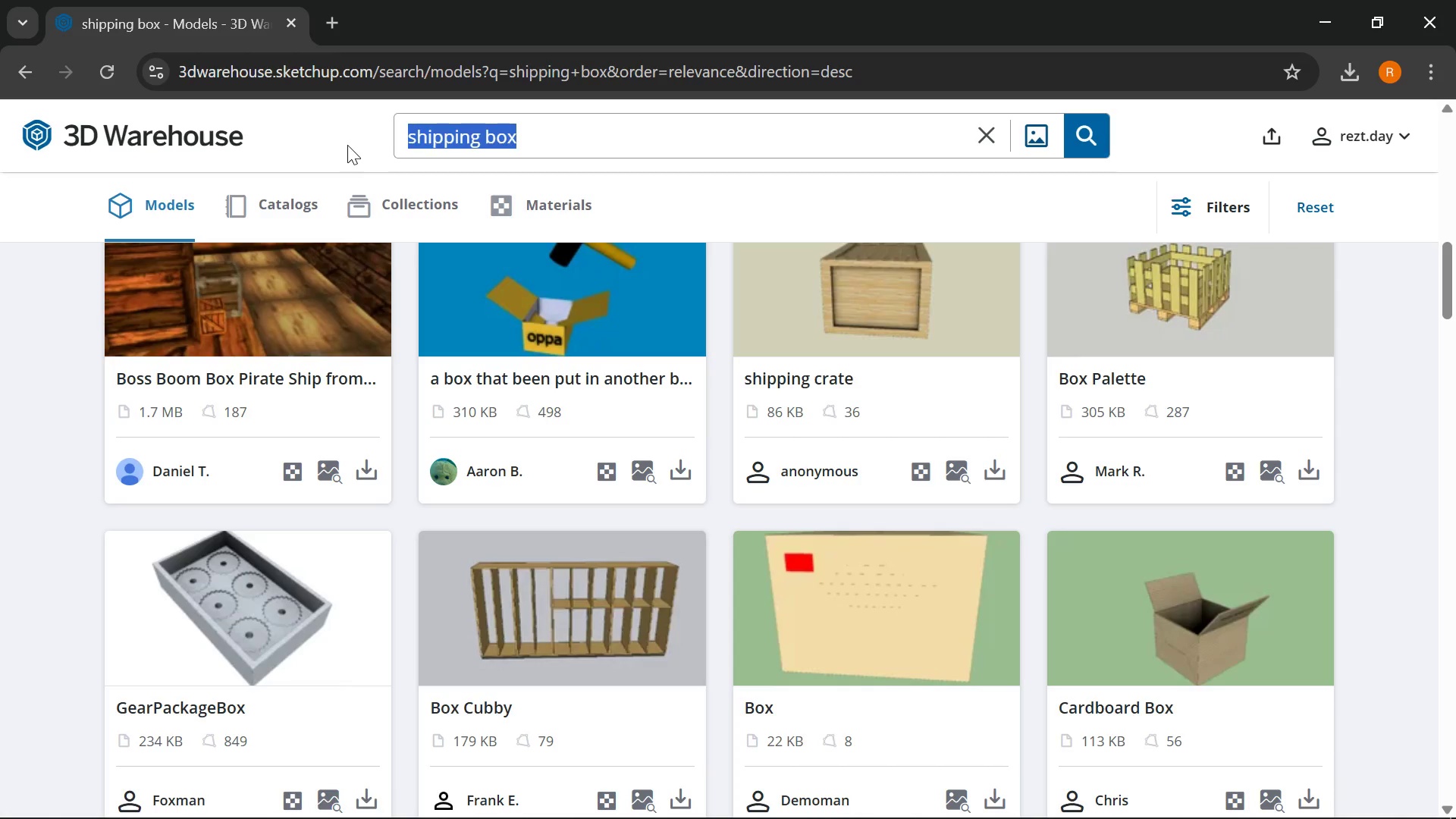 
scroll: coordinate [609, 305], scroll_direction: up, amount: 6.0
 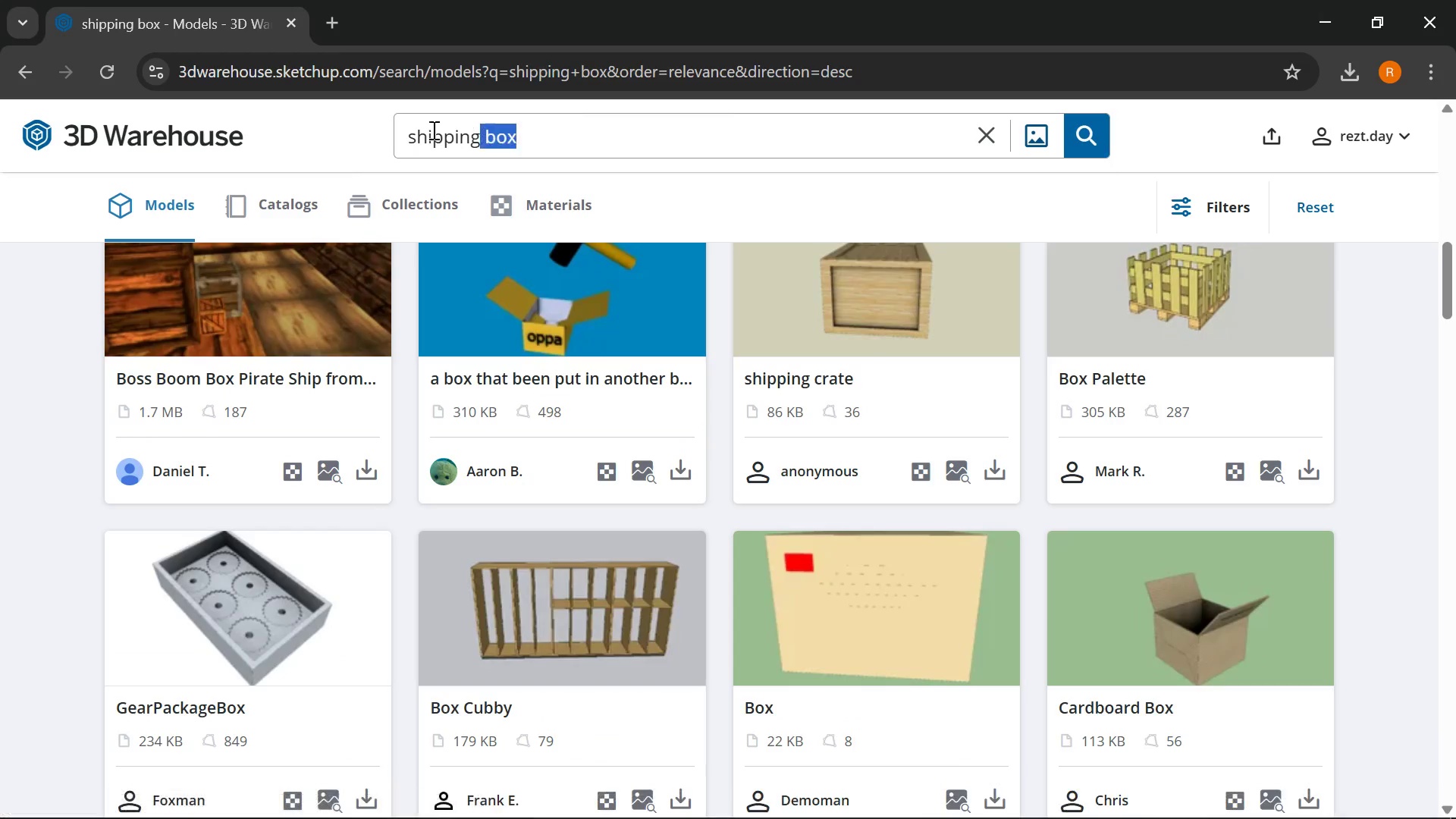 
wait(6.25)
 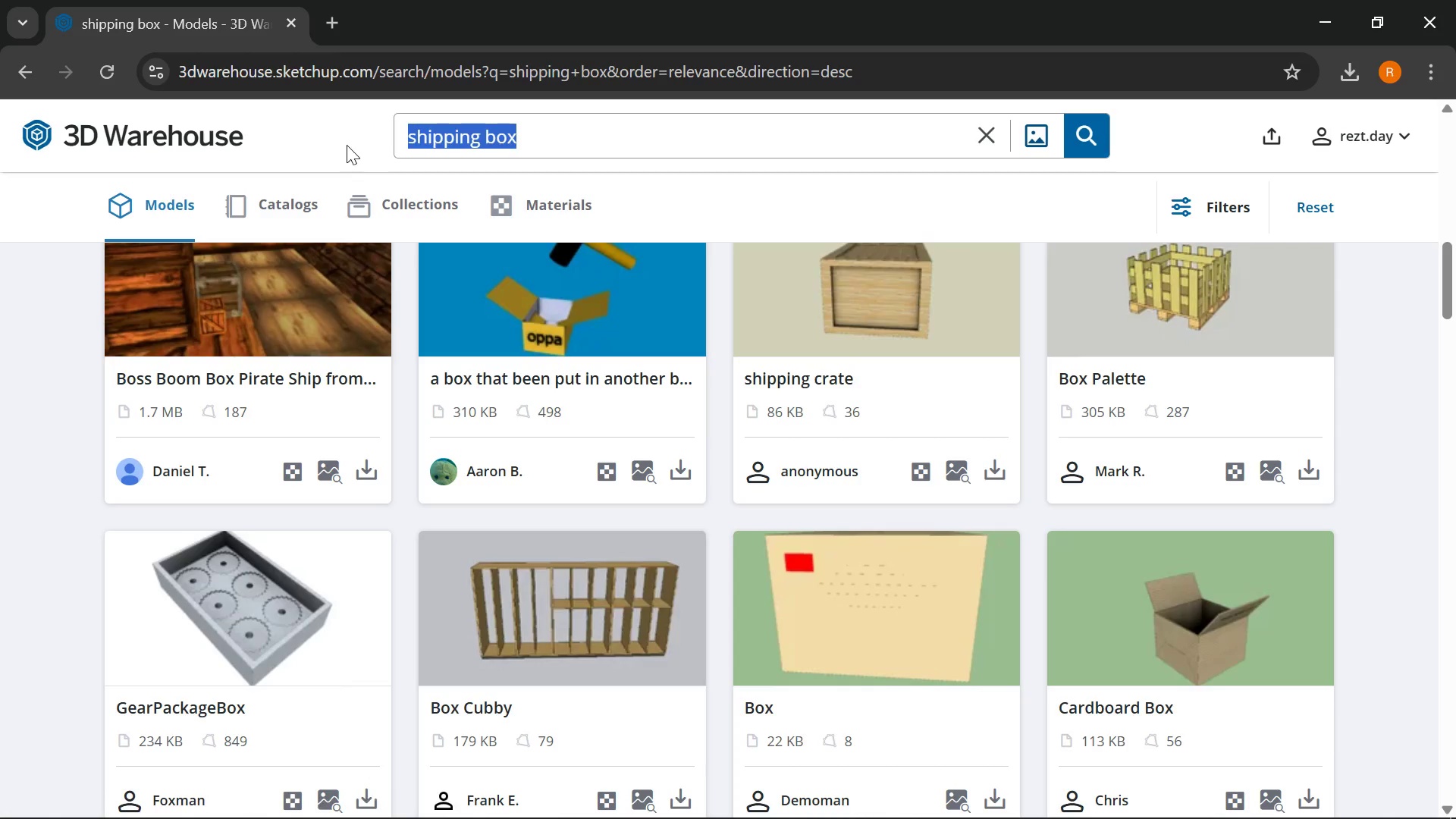 
type(ca)
key(Backspace)
type(raft decor)
 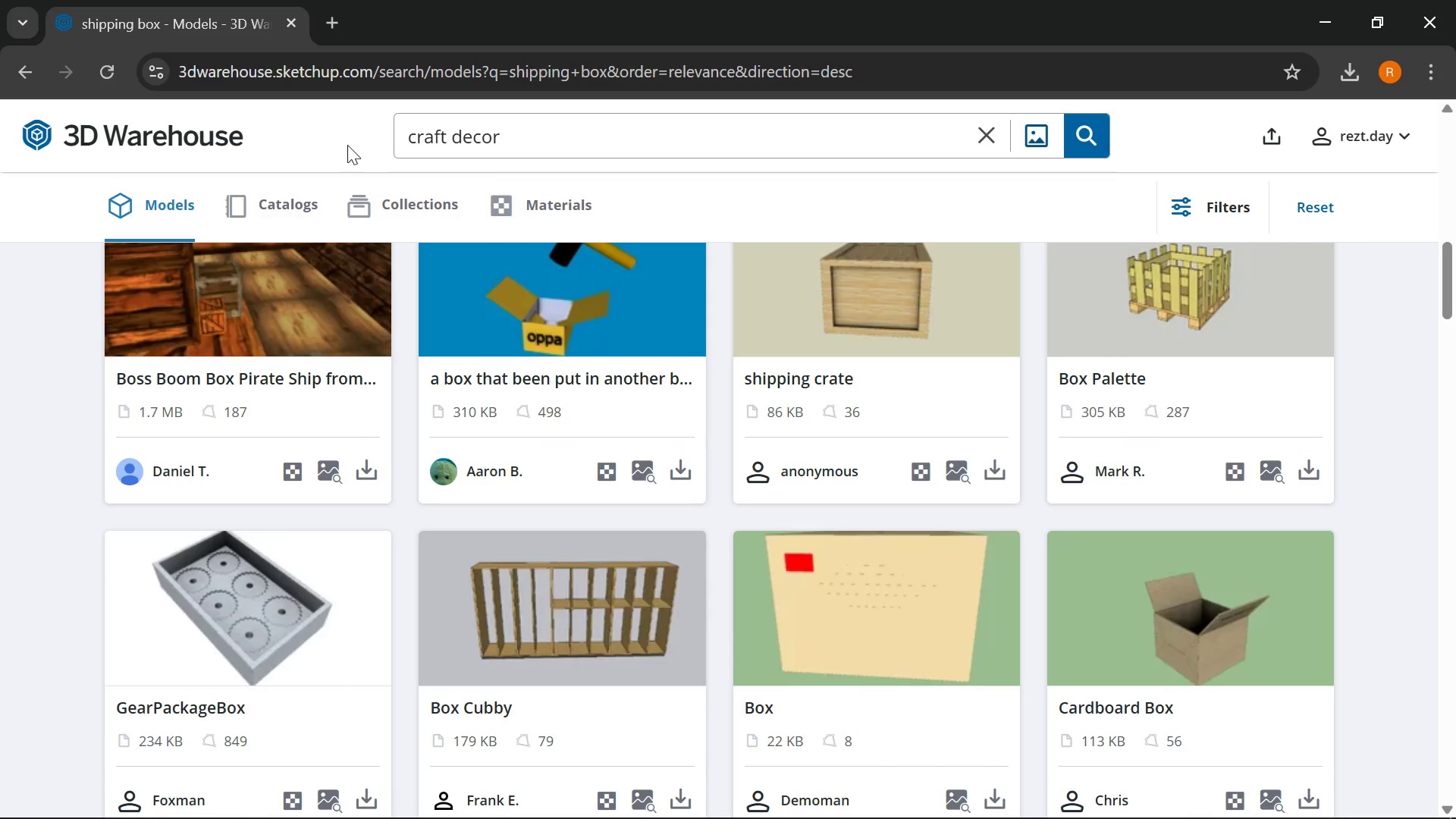 
key(Enter)
 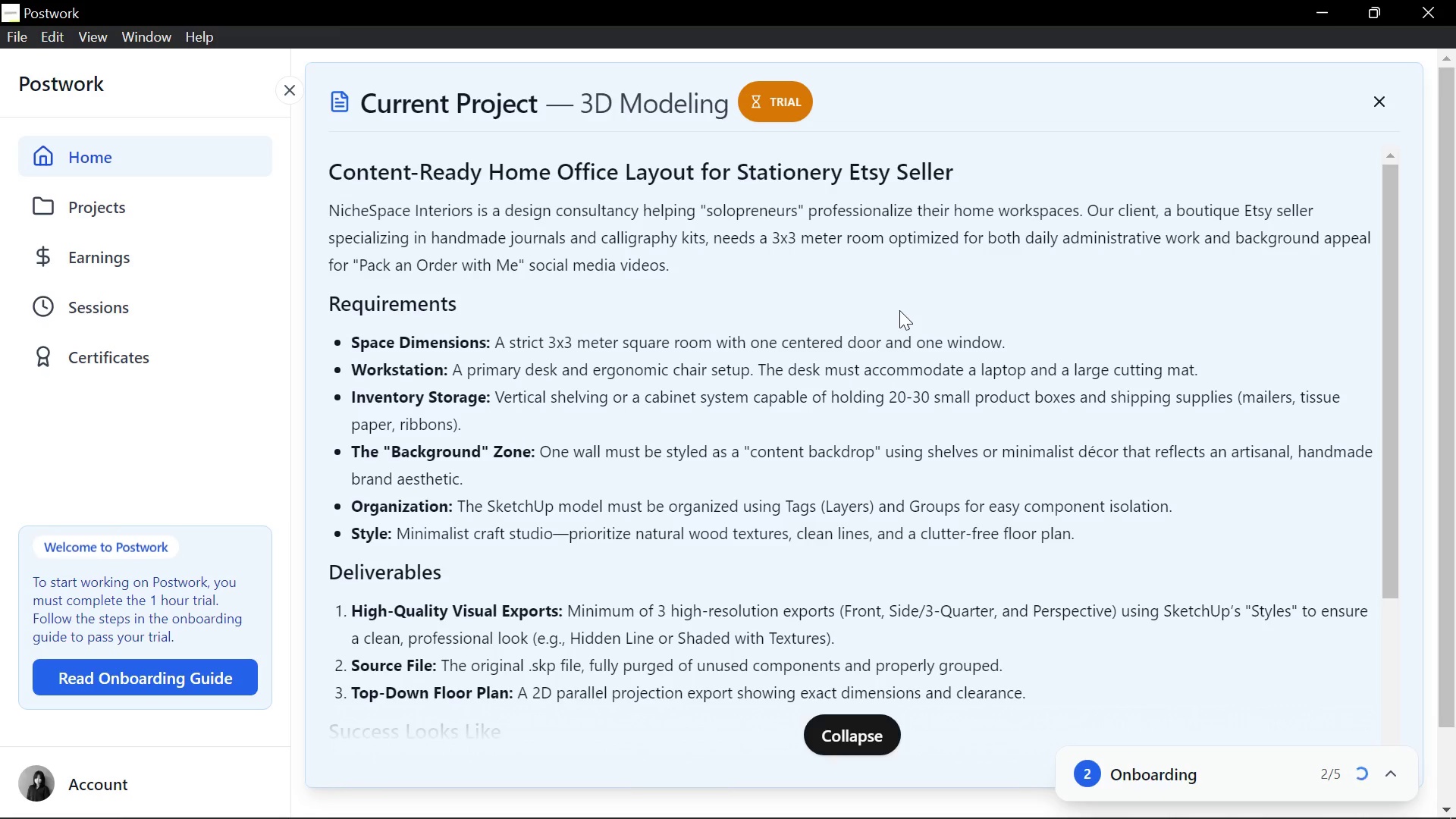 
wait(73.67)
 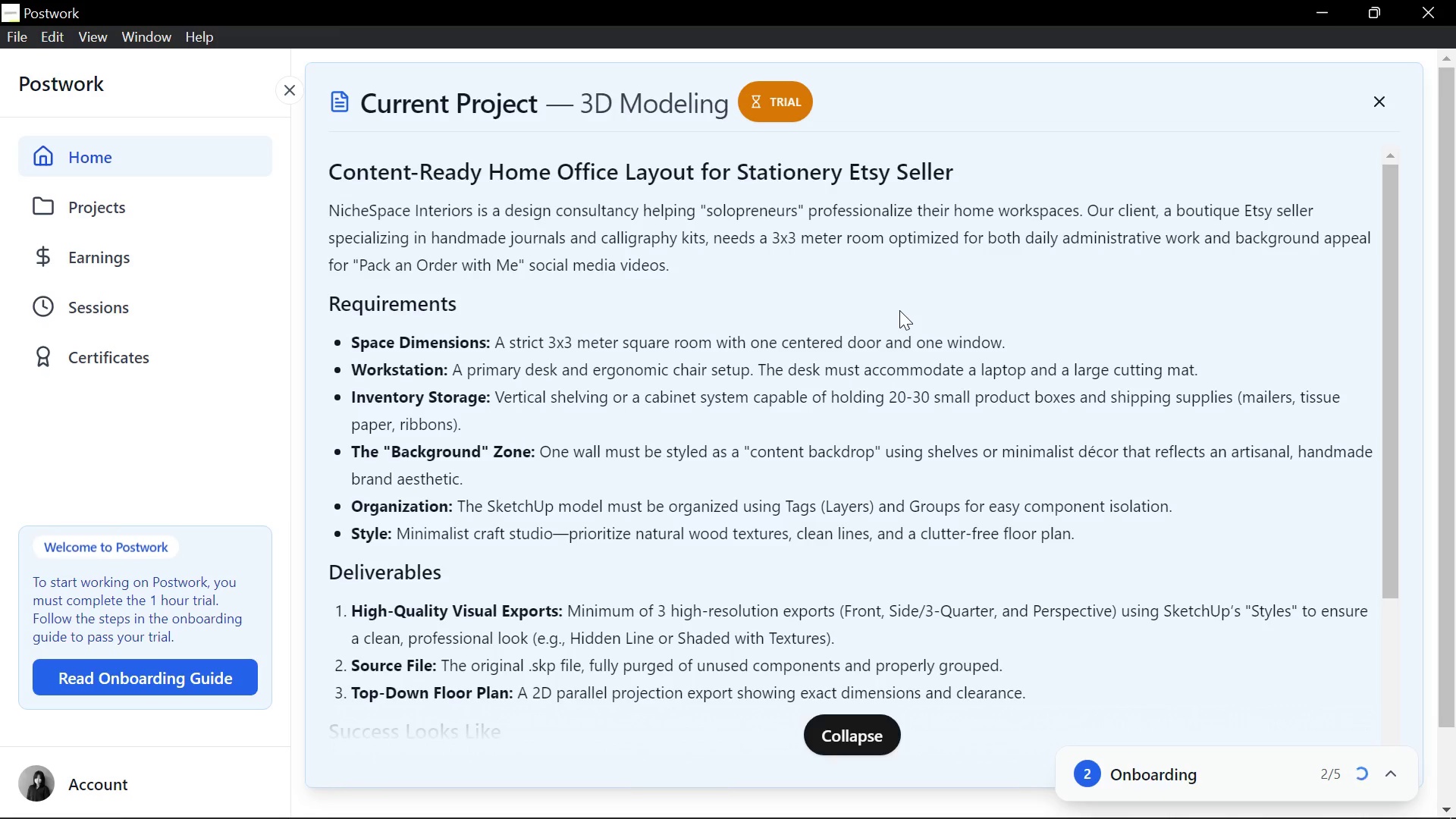 
left_click([1016, 802])
 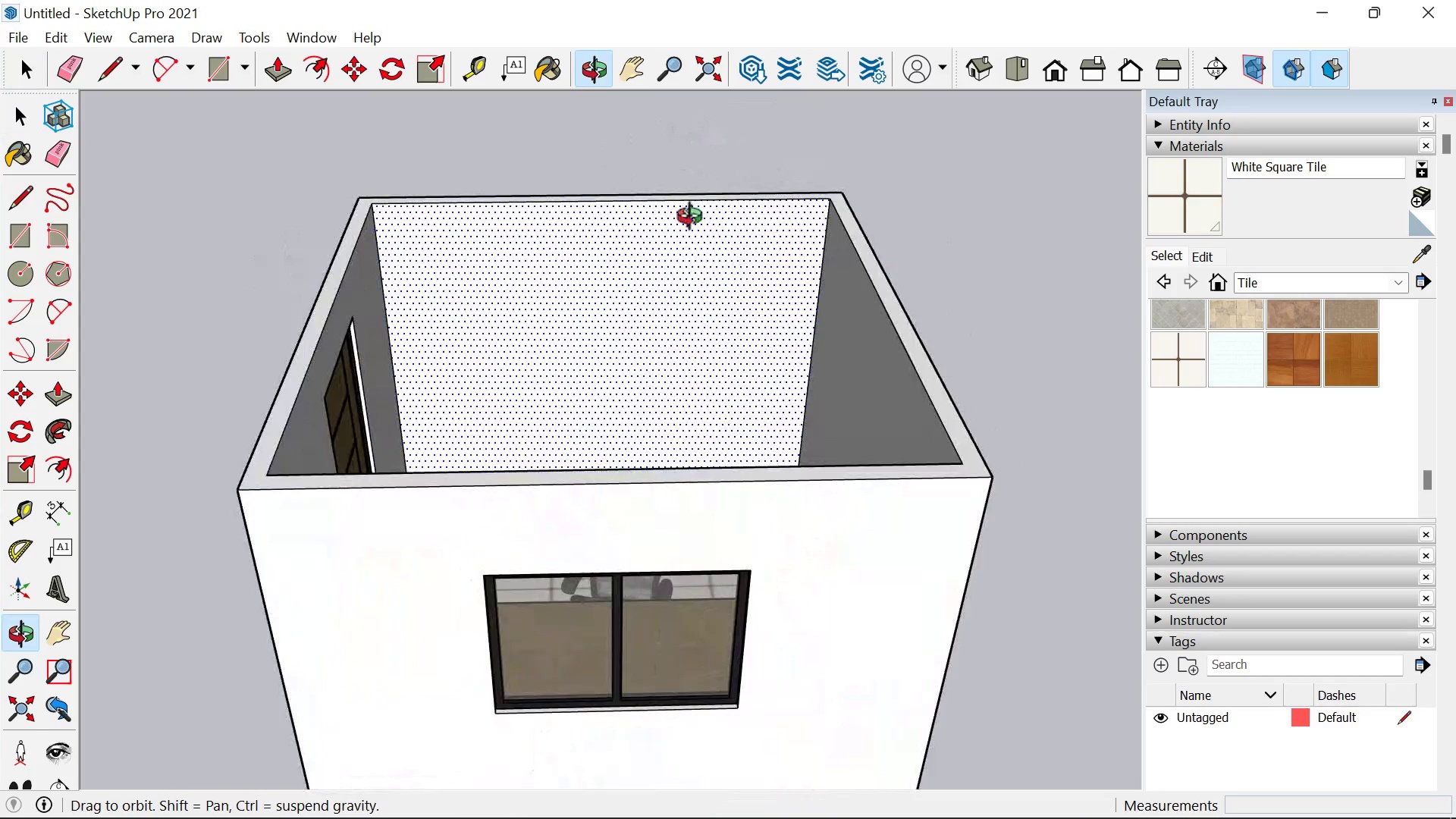 
wait(8.39)
 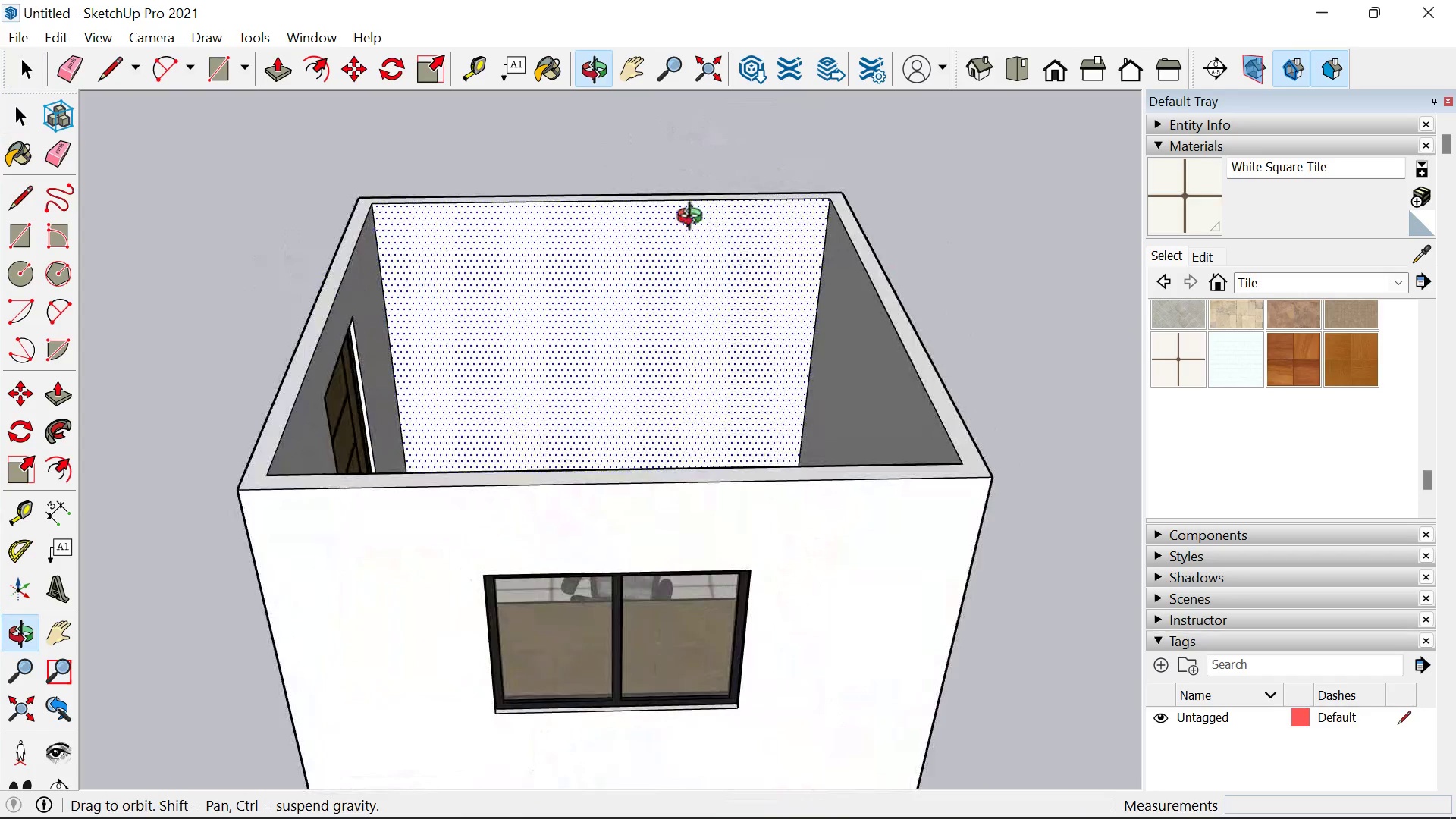 
left_click([1050, 795])
 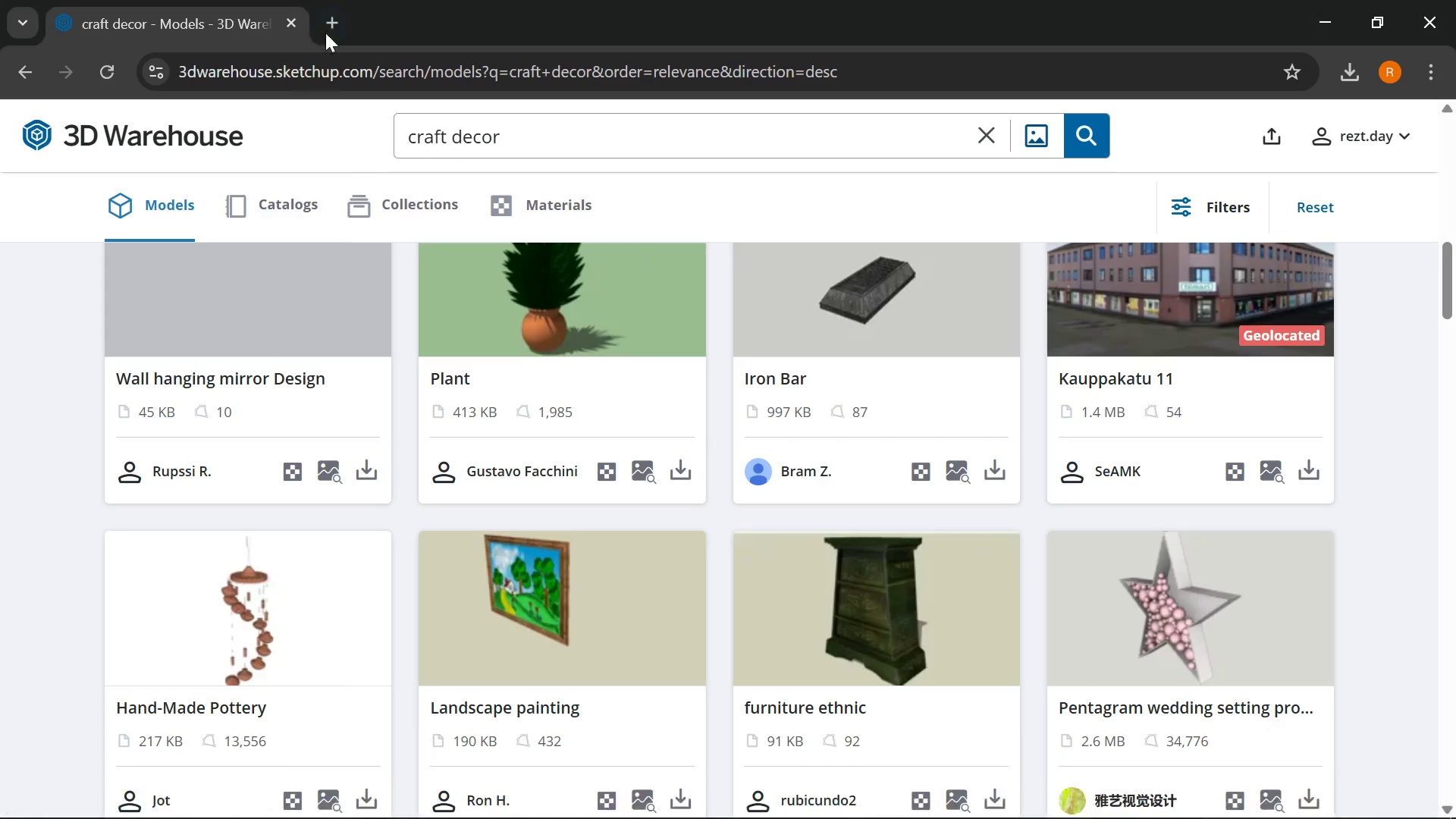 
left_click([328, 33])
 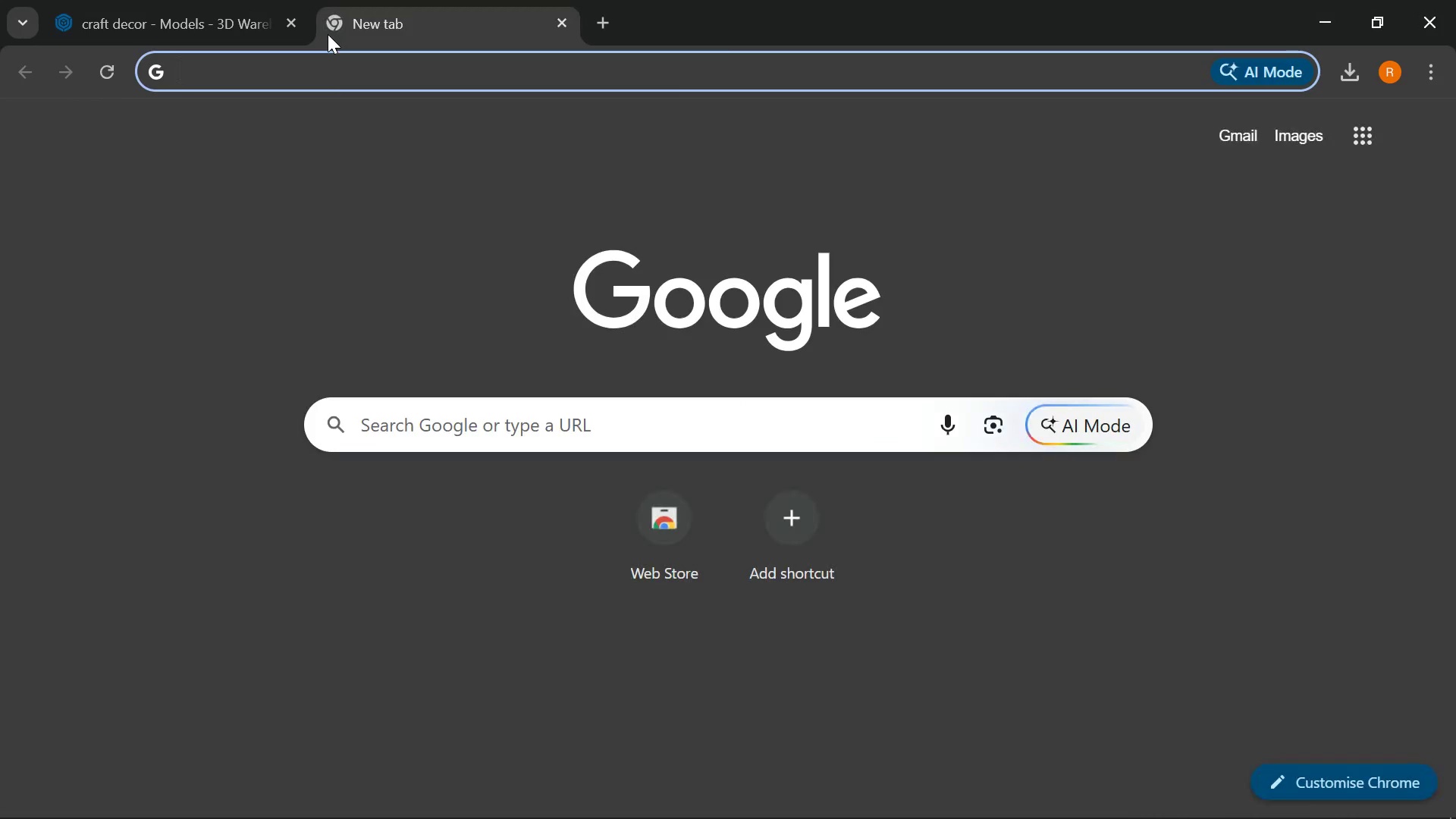 
type(pin)
 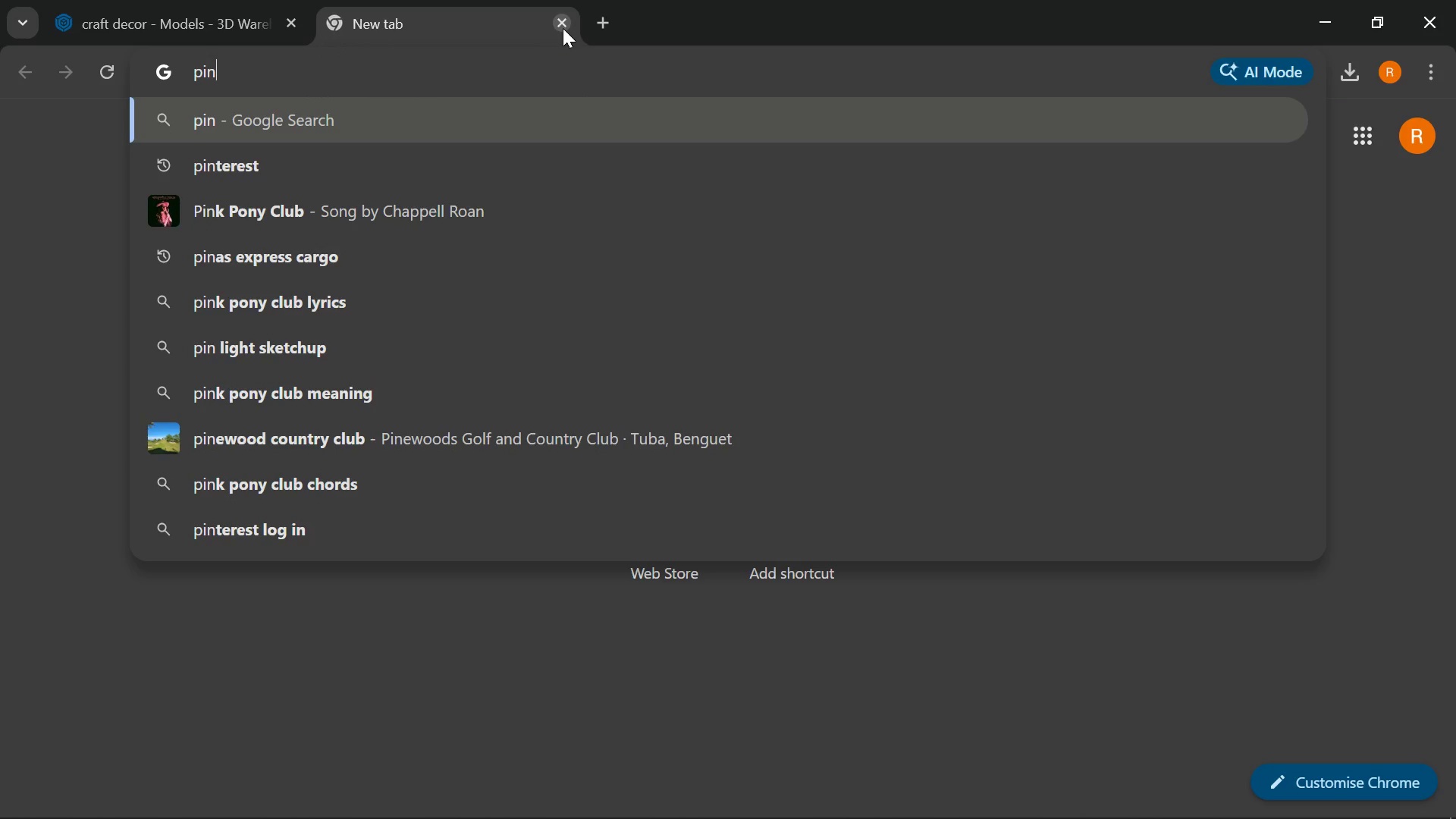 
left_click([563, 28])
 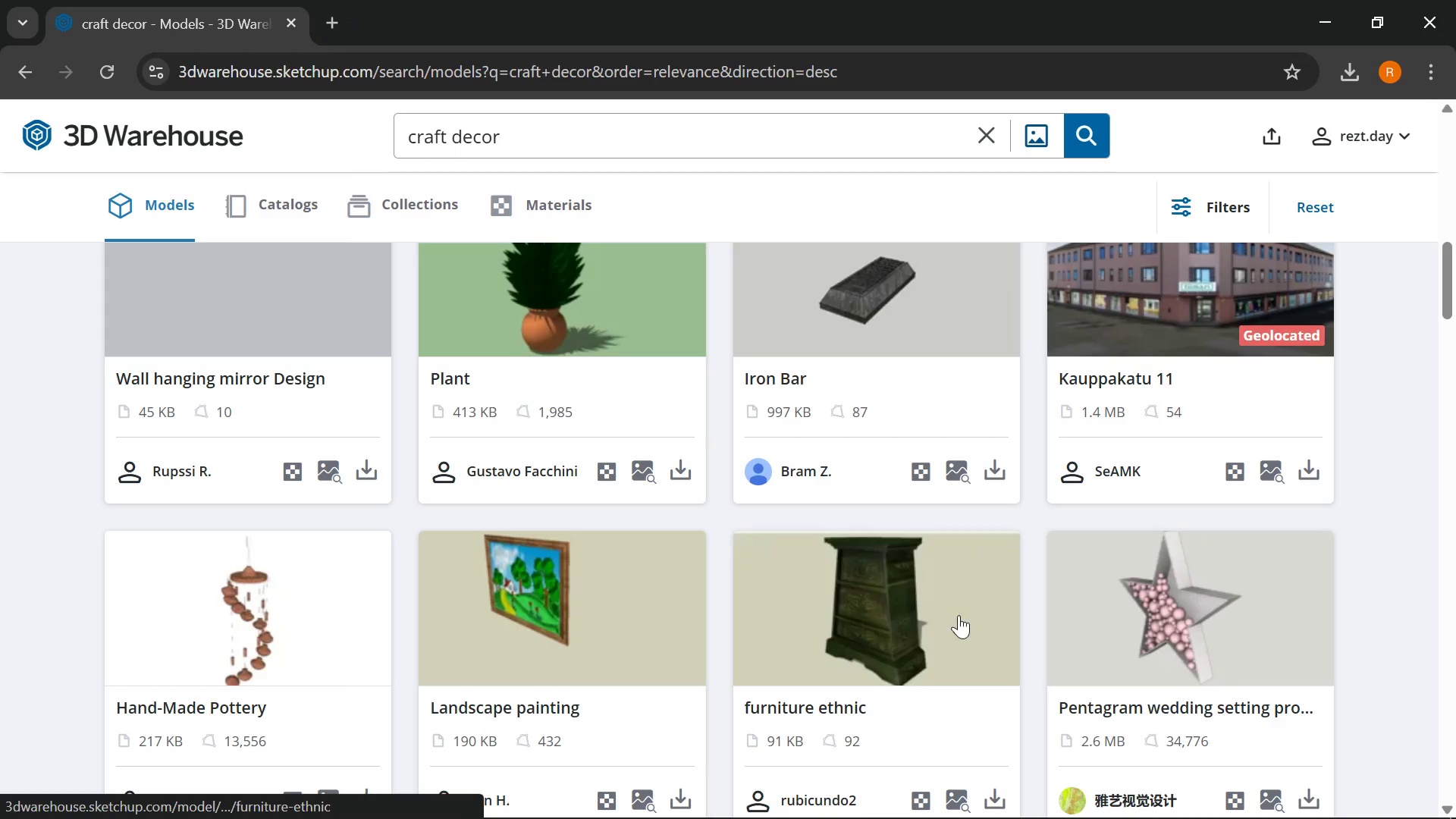 
scroll: coordinate [888, 562], scroll_direction: up, amount: 6.0
 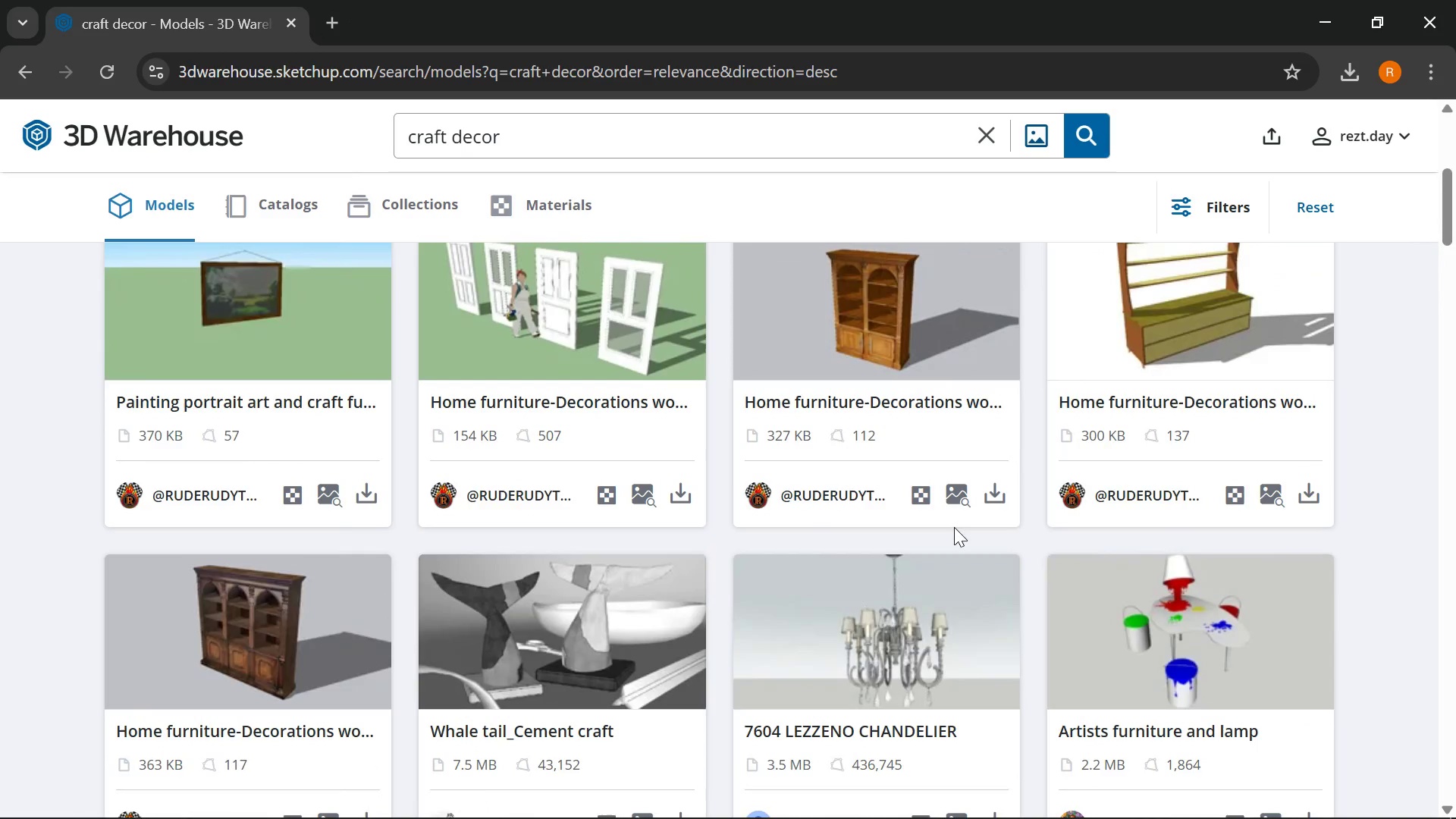 
wait(9.16)
 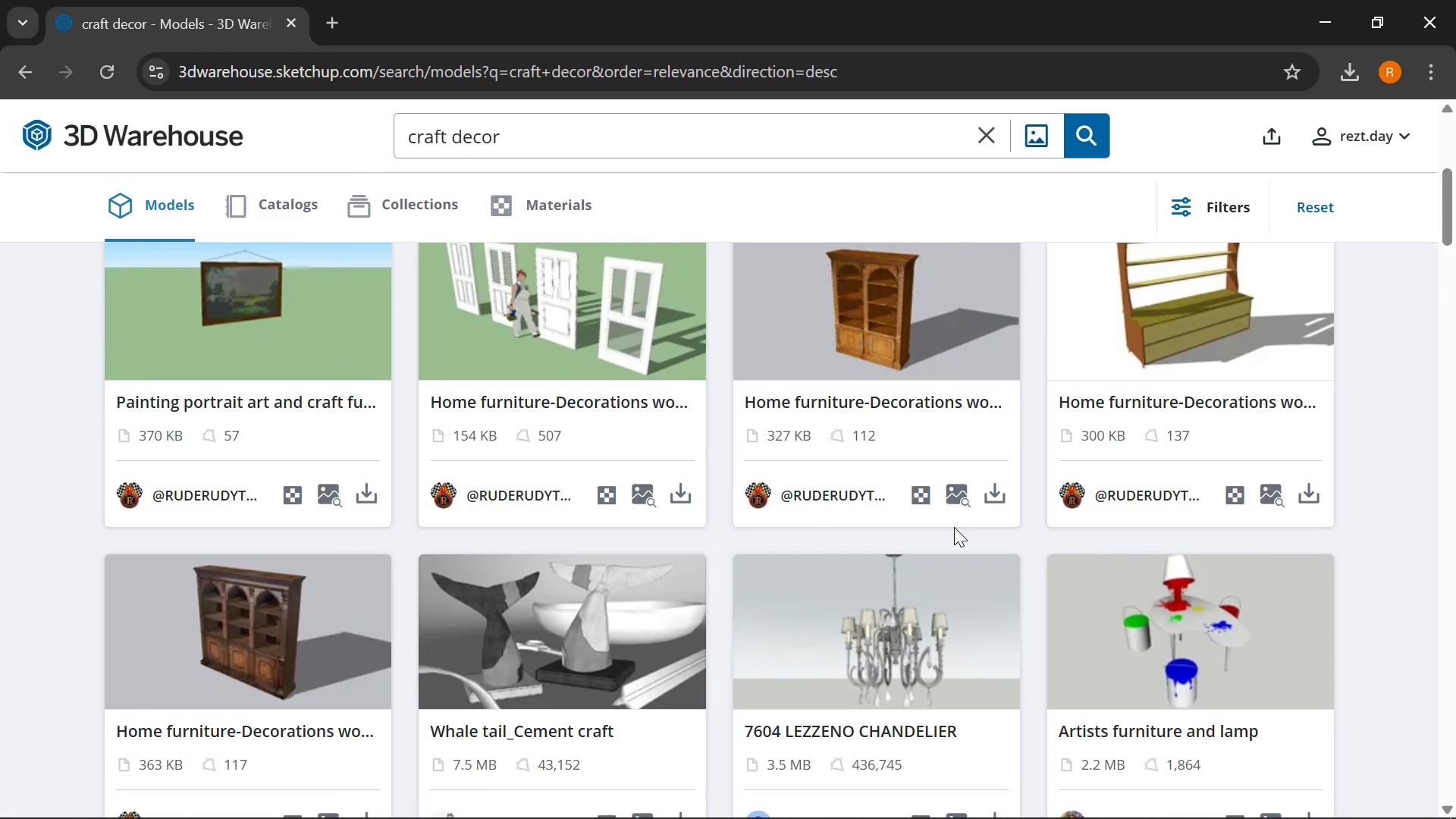 
type(mirror)
 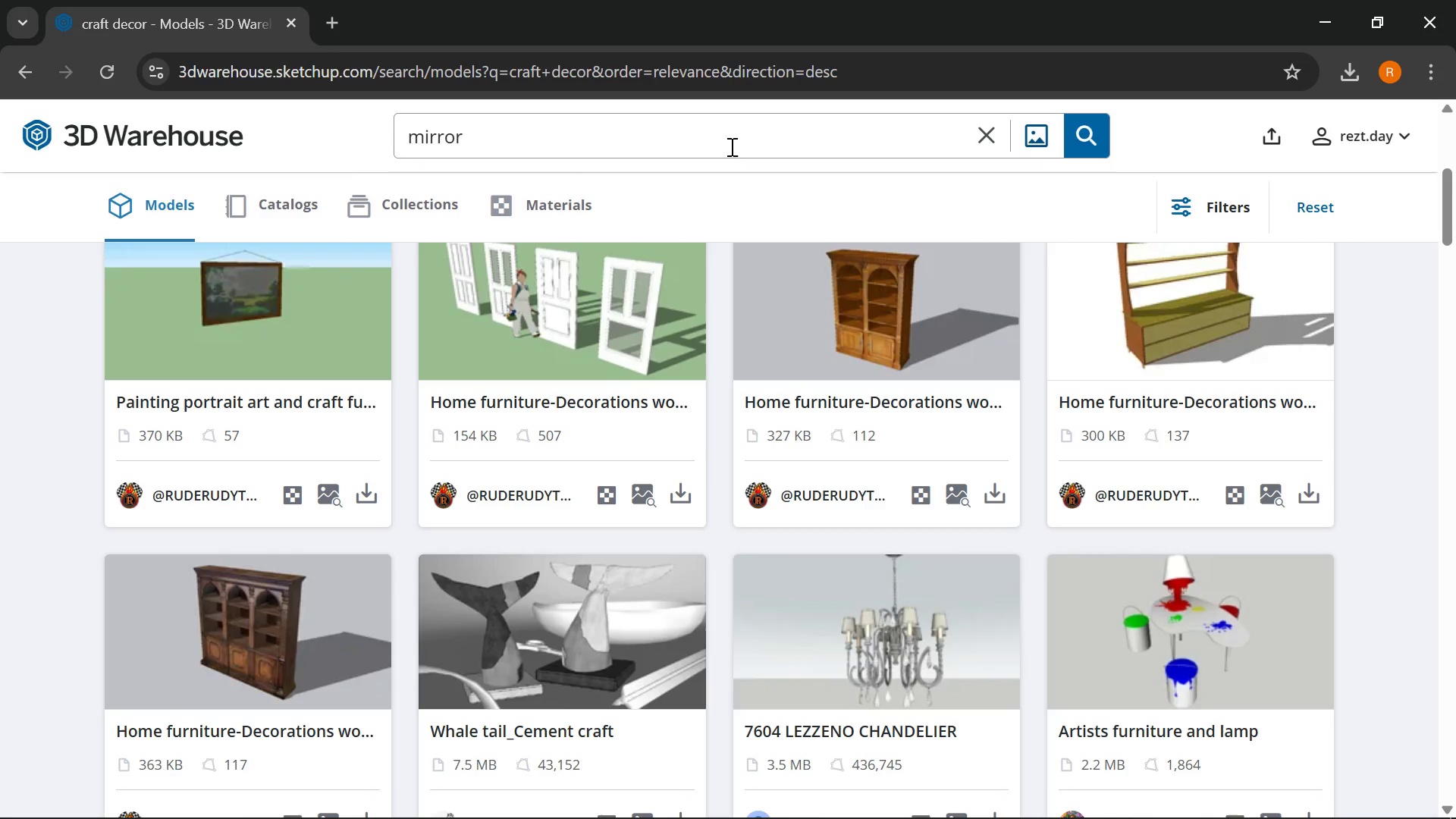 
key(Enter)
 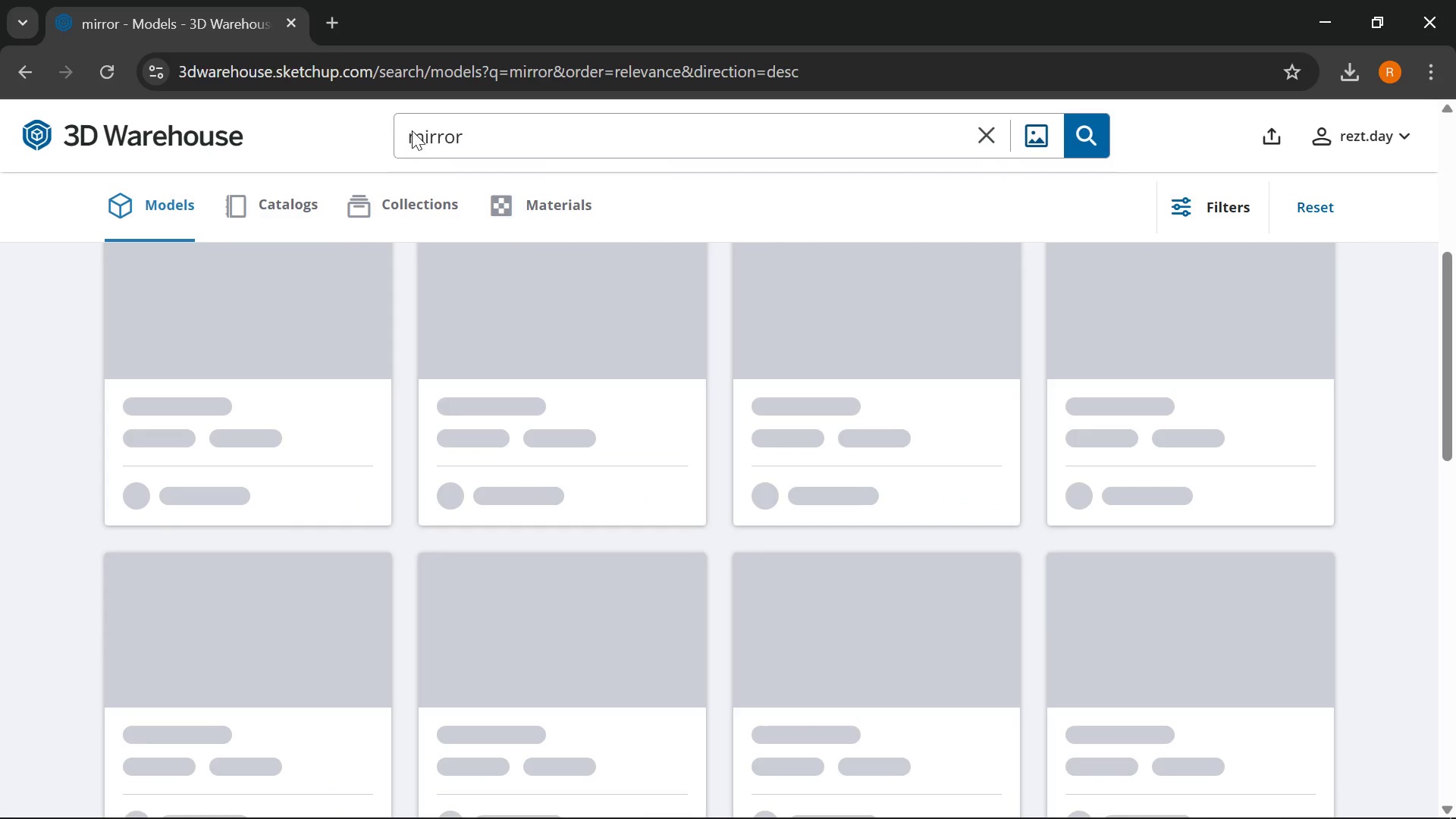 
double_click([408, 141])
 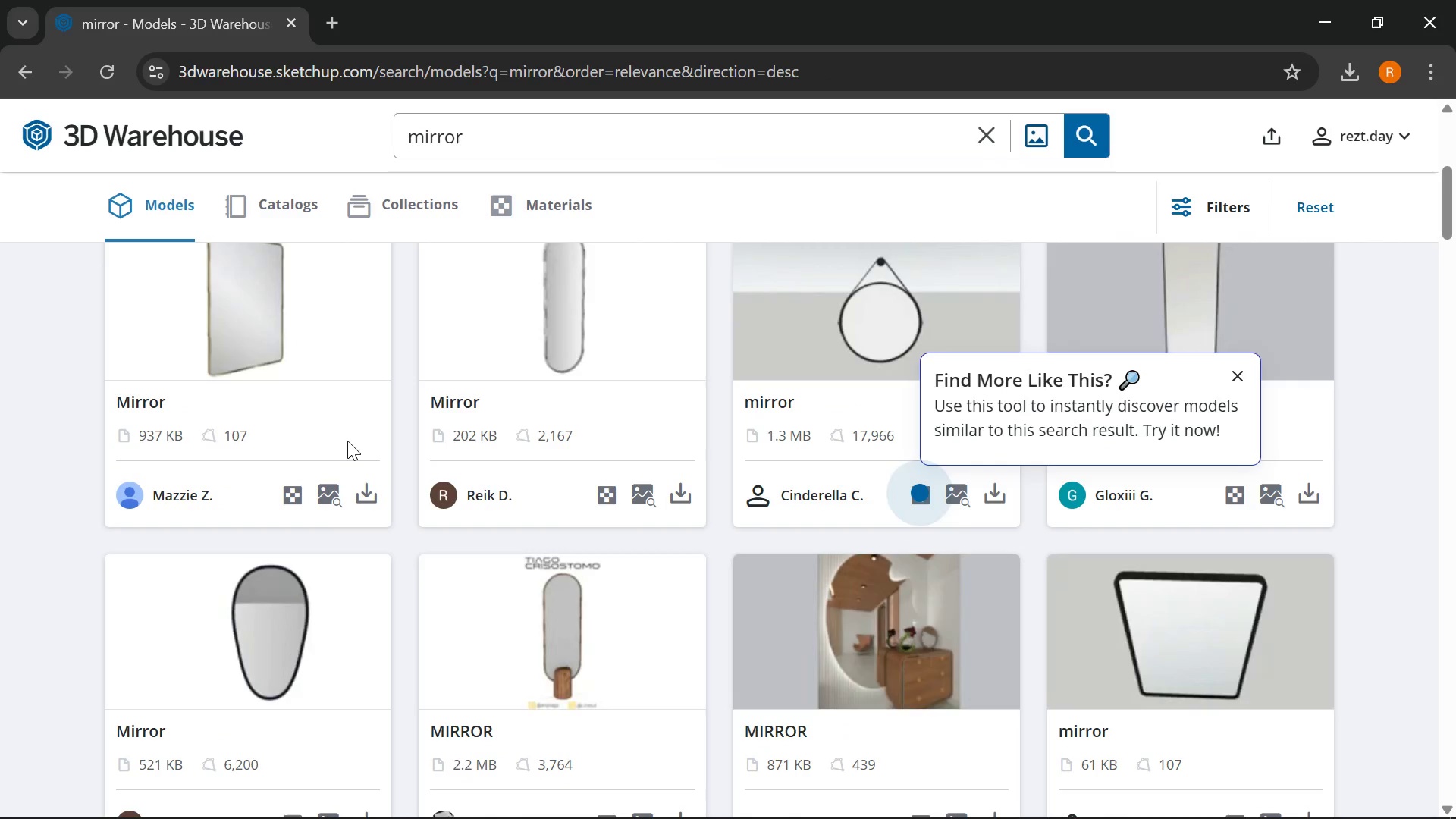 
scroll: coordinate [563, 413], scroll_direction: none, amount: 0.0
 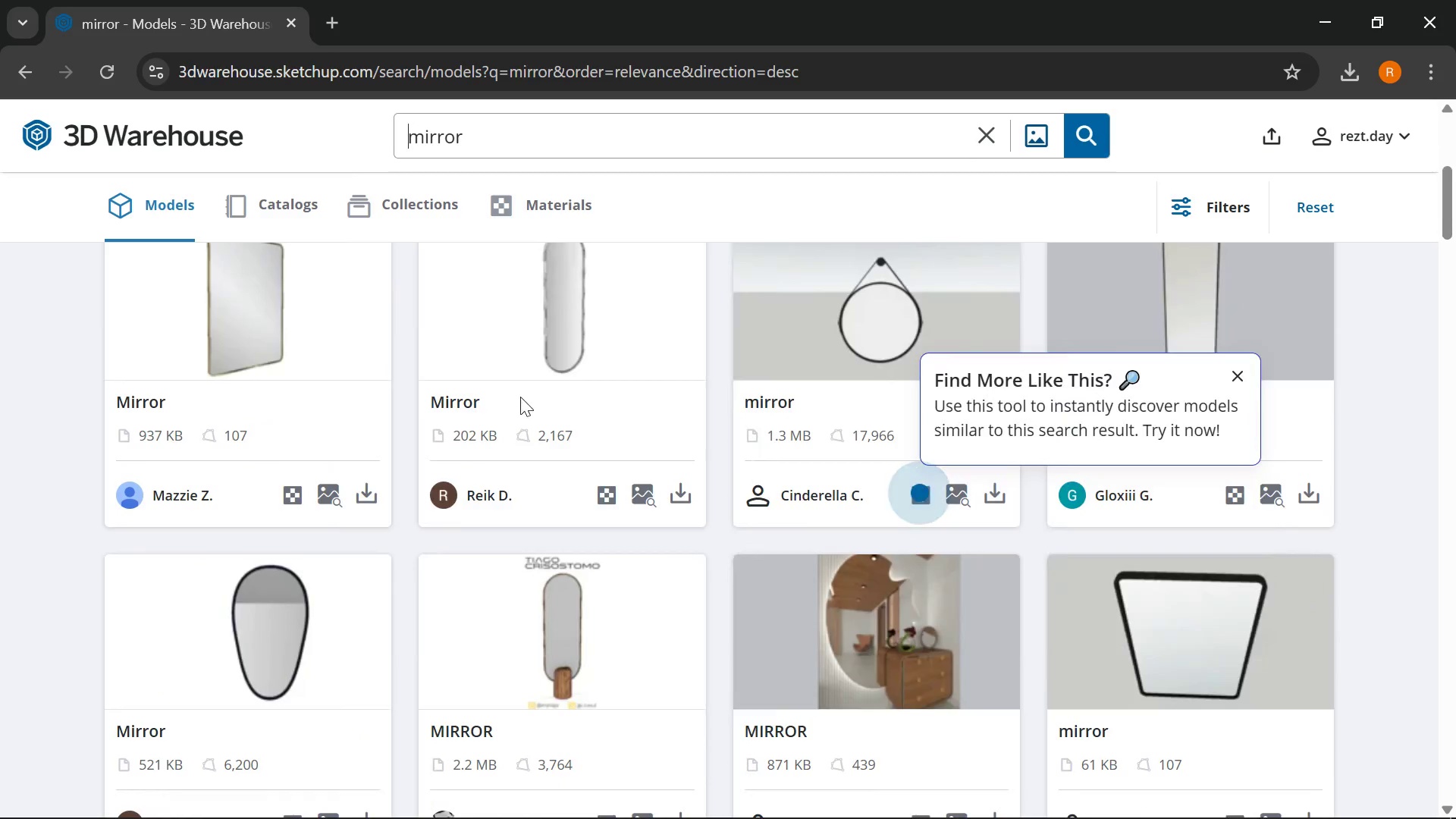 
scroll: coordinate [463, 375], scroll_direction: up, amount: 4.0
 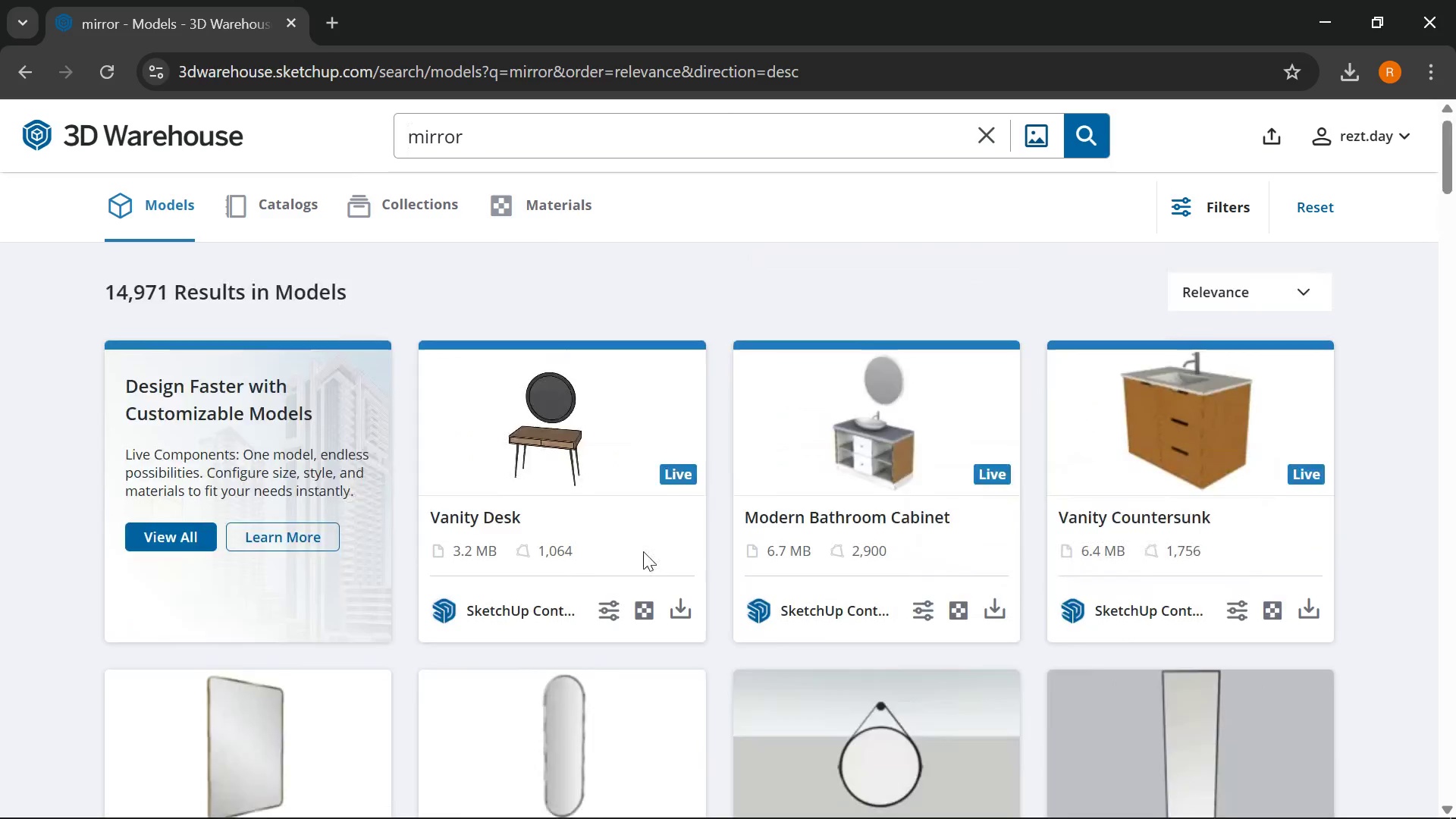 
scroll: coordinate [640, 553], scroll_direction: down, amount: 4.0
 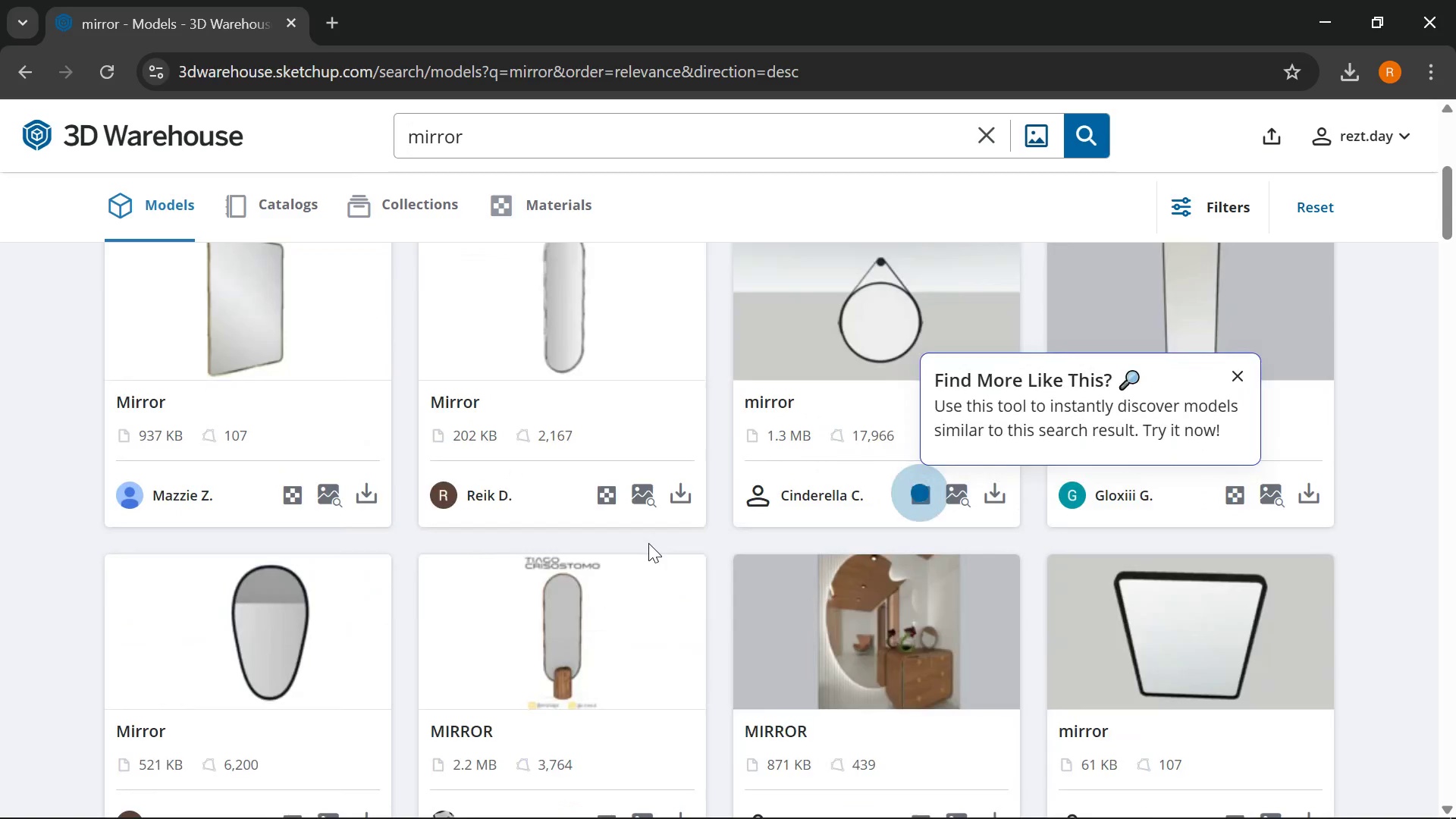 
scroll: coordinate [643, 546], scroll_direction: up, amount: 5.0
 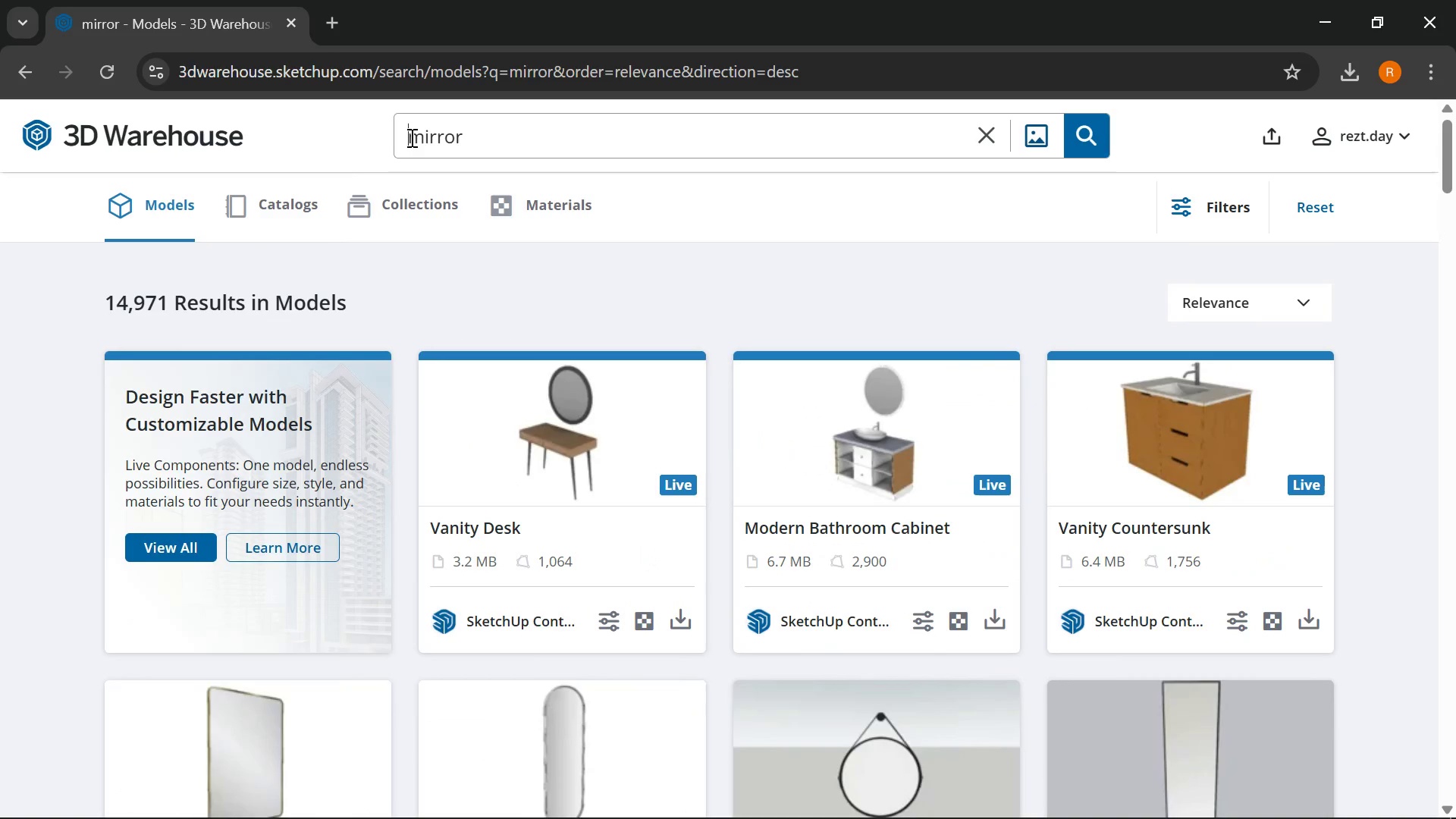 
type(wholebody )
 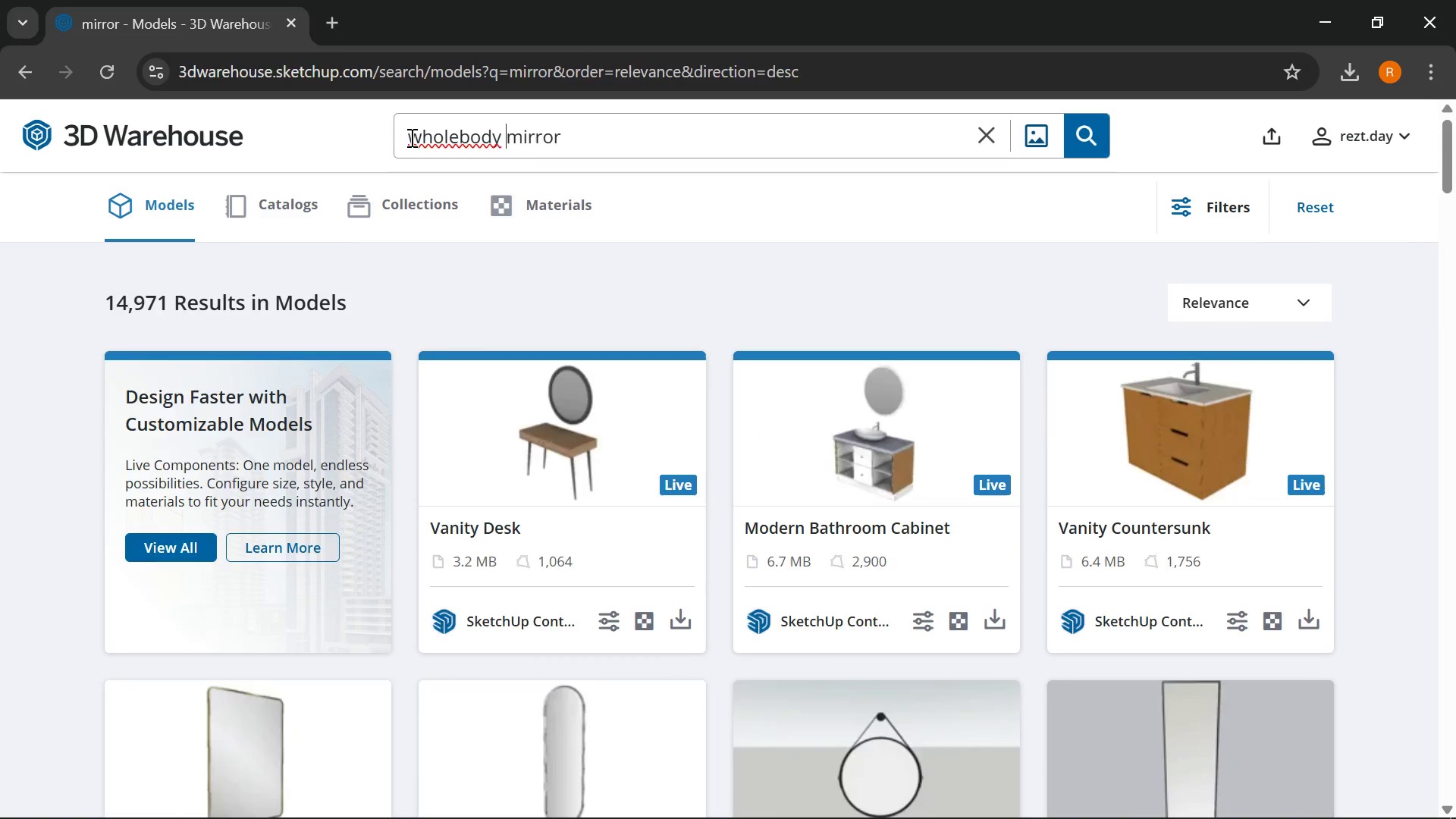 
key(Enter)
 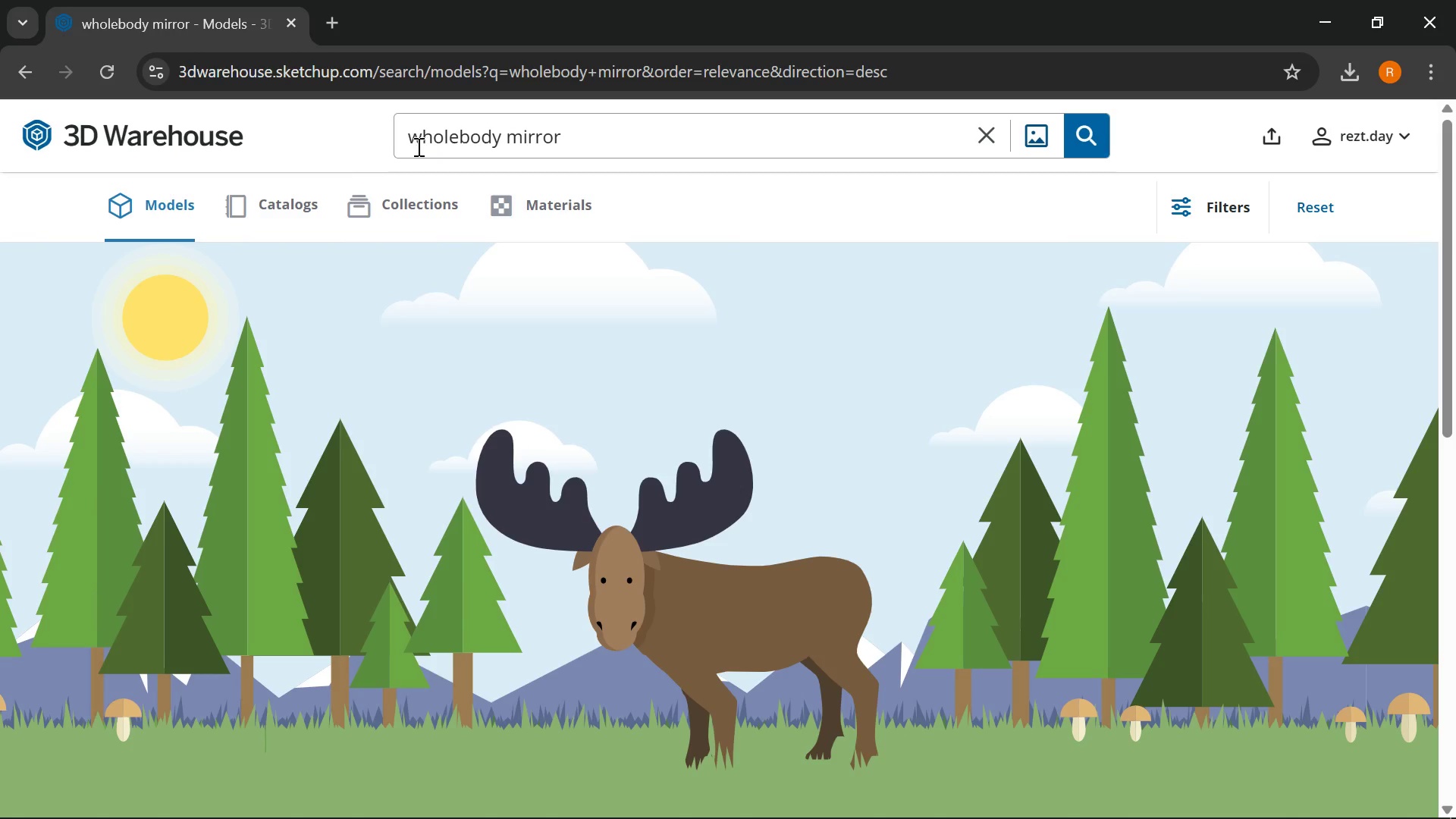 
scroll: coordinate [731, 428], scroll_direction: down, amount: 6.0
 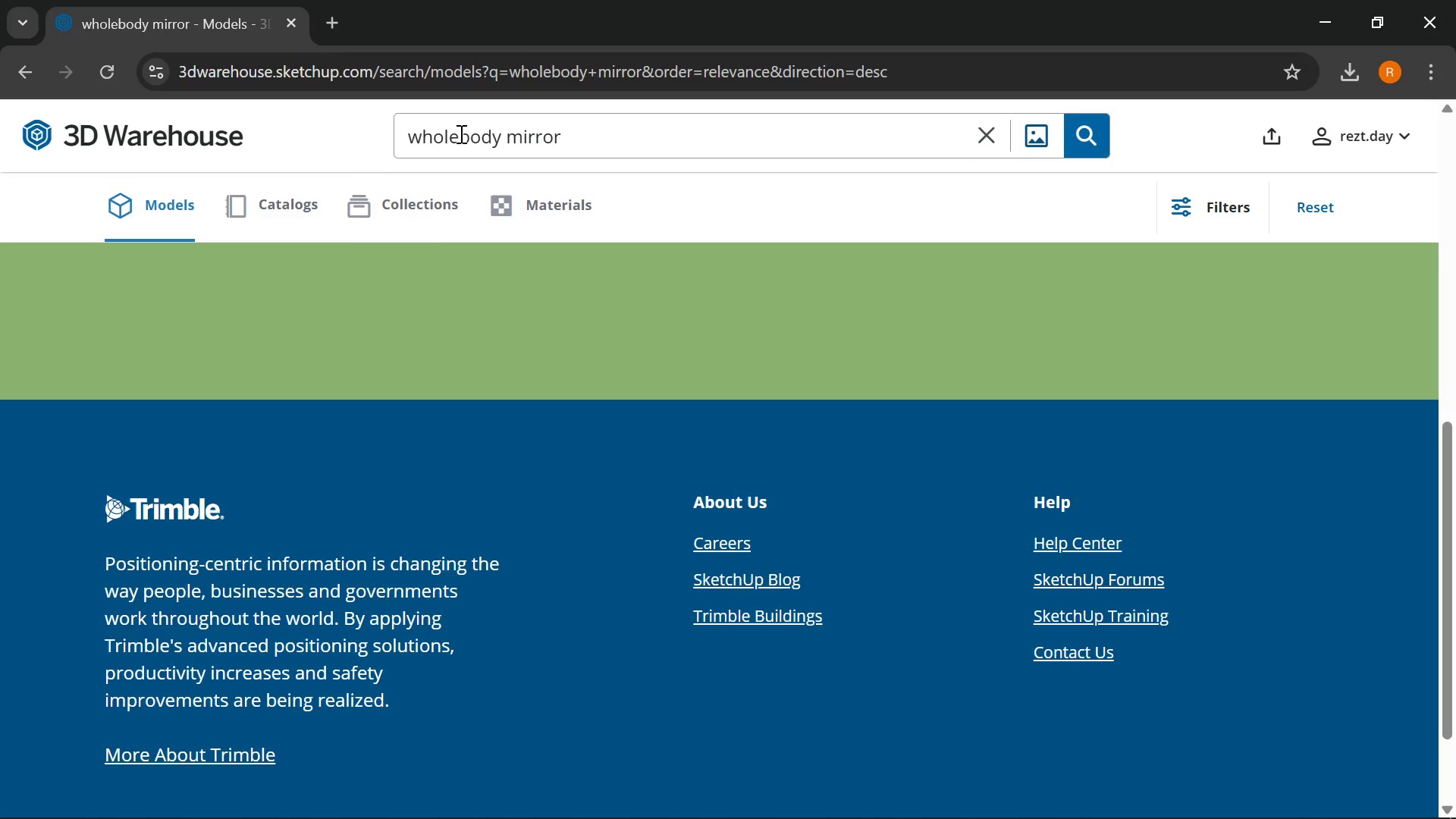 
left_click([460, 133])
 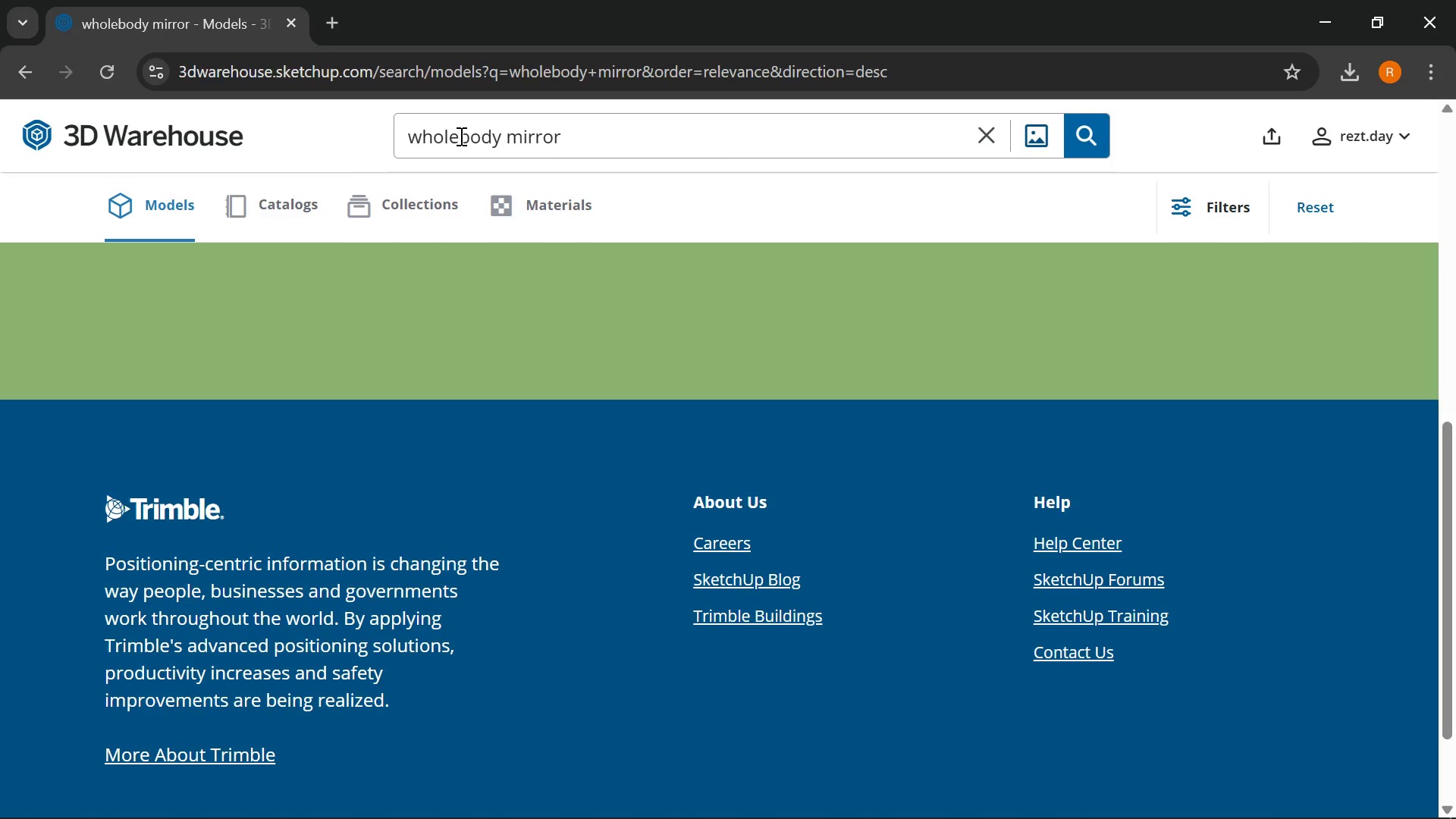 
key(Space)
 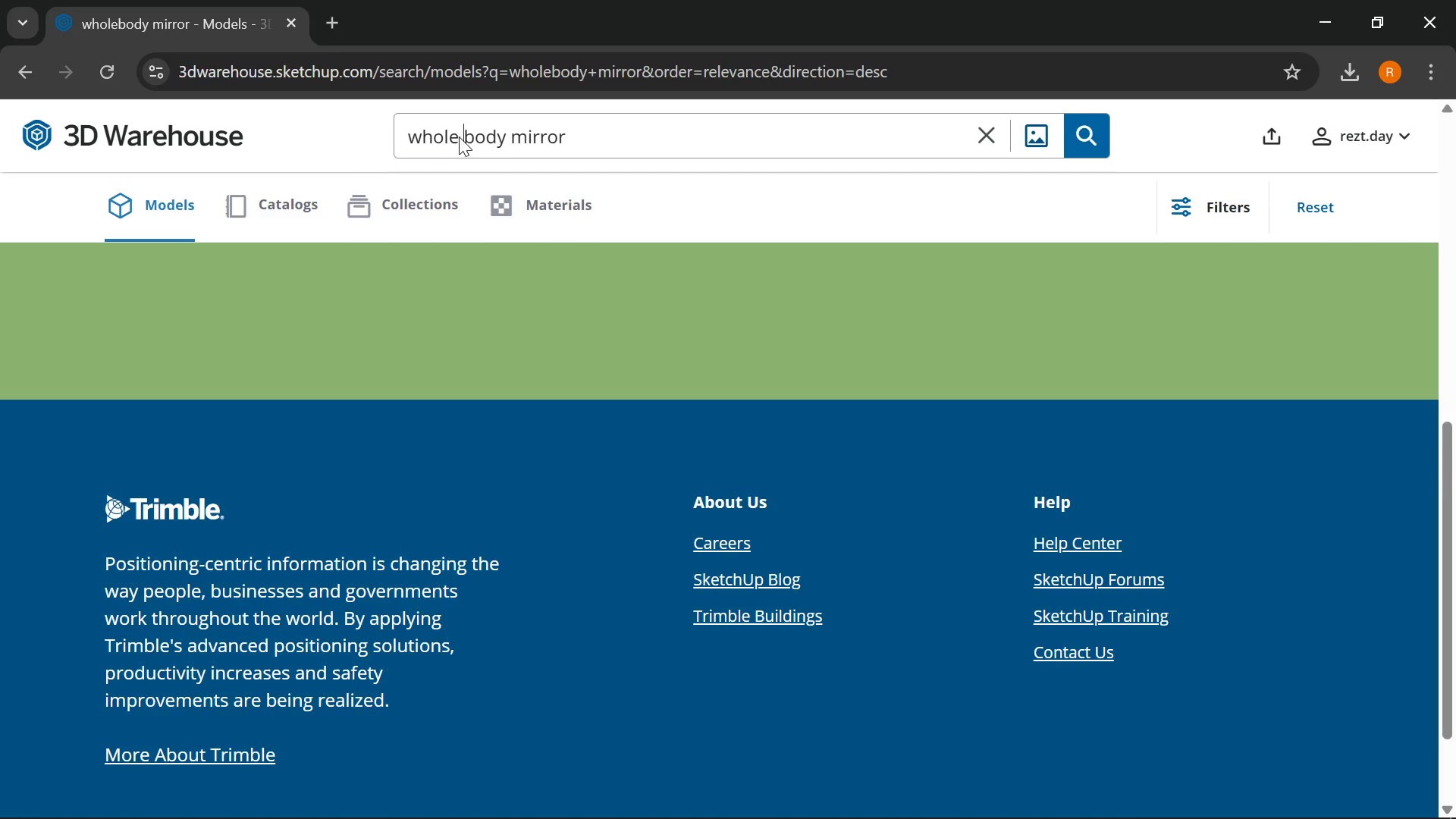 
key(Enter)
 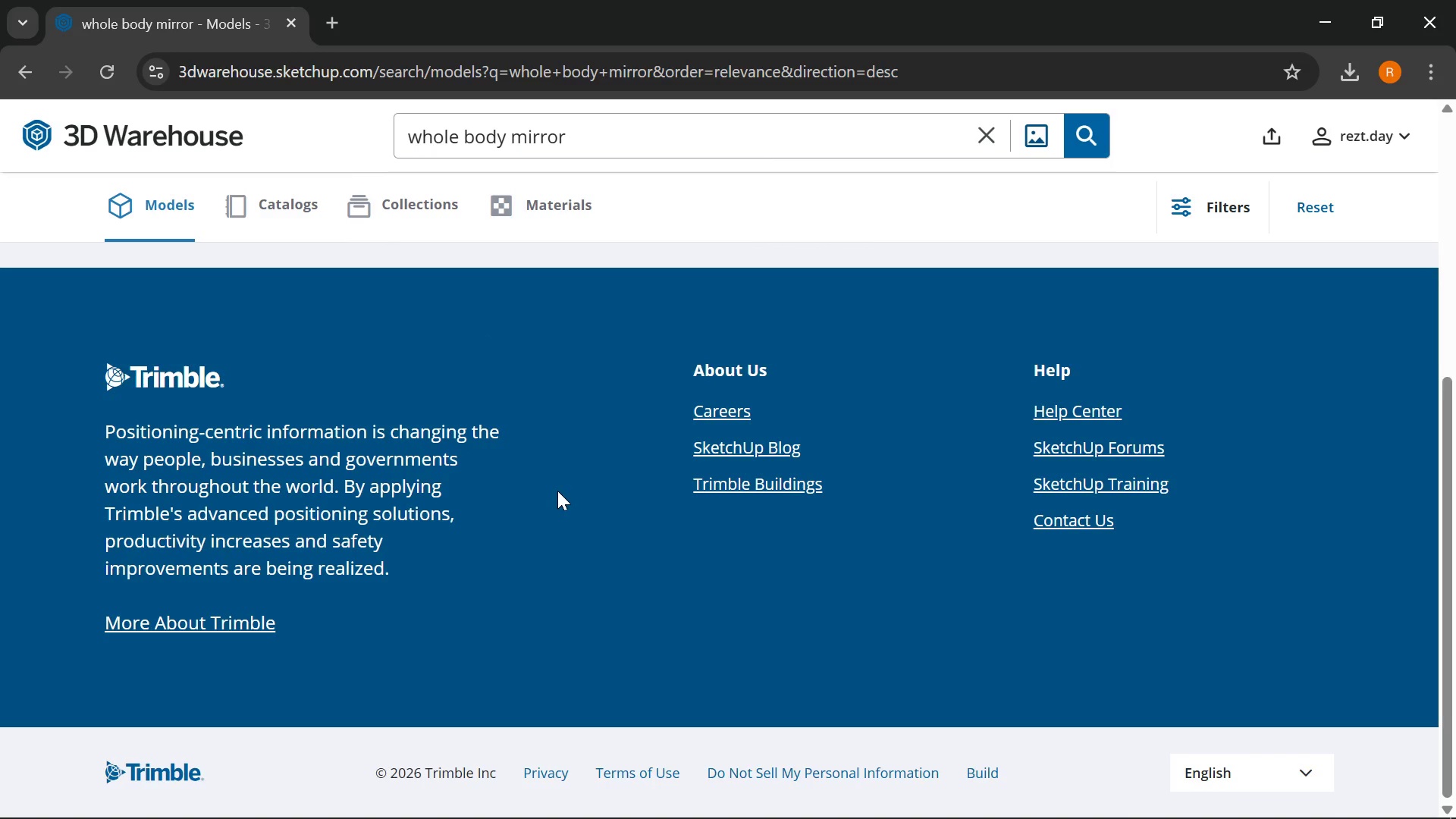 
scroll: coordinate [597, 467], scroll_direction: up, amount: 4.0
 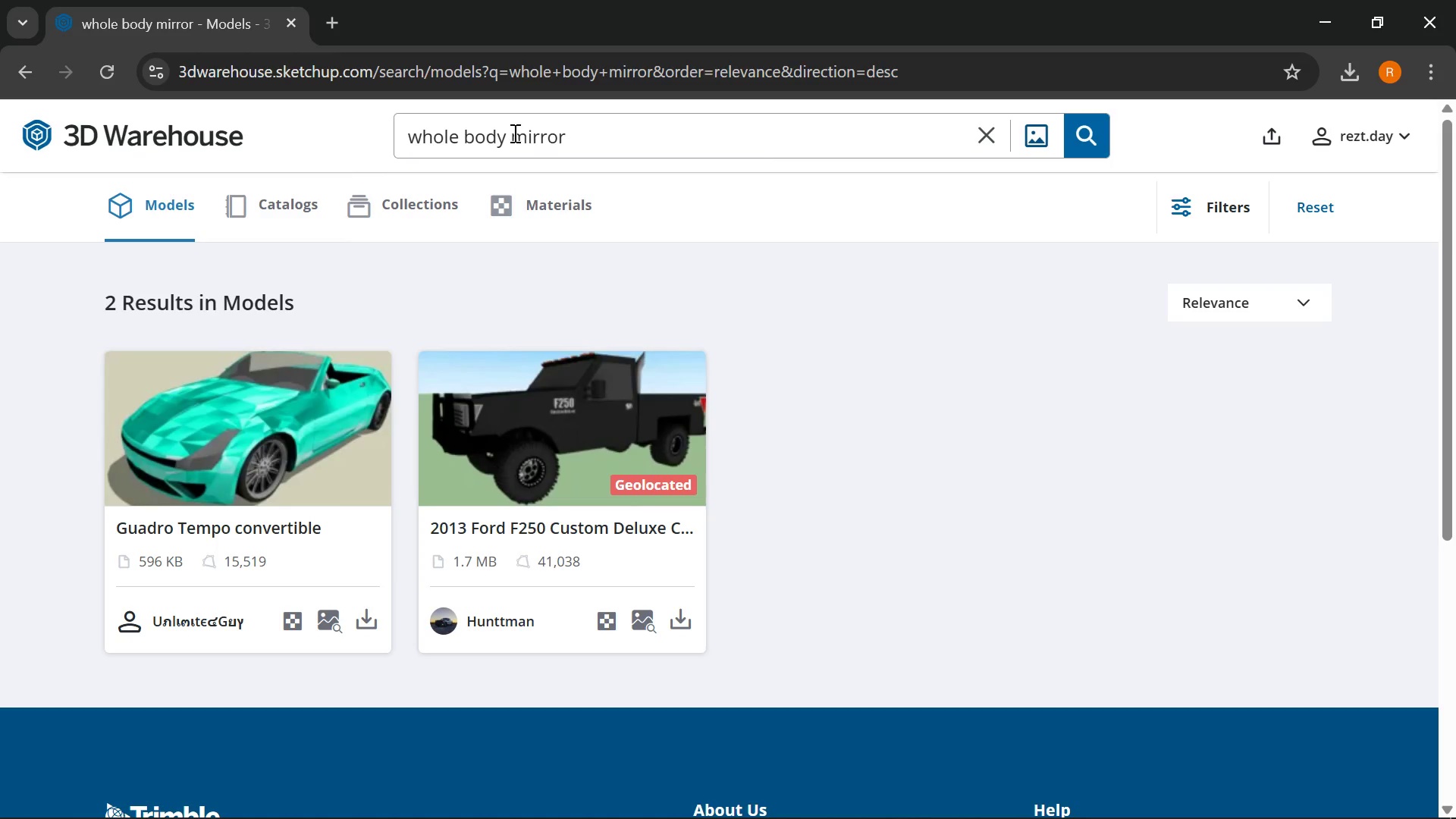 
left_click_drag(start_coordinate=[509, 138], to_coordinate=[282, 140])
 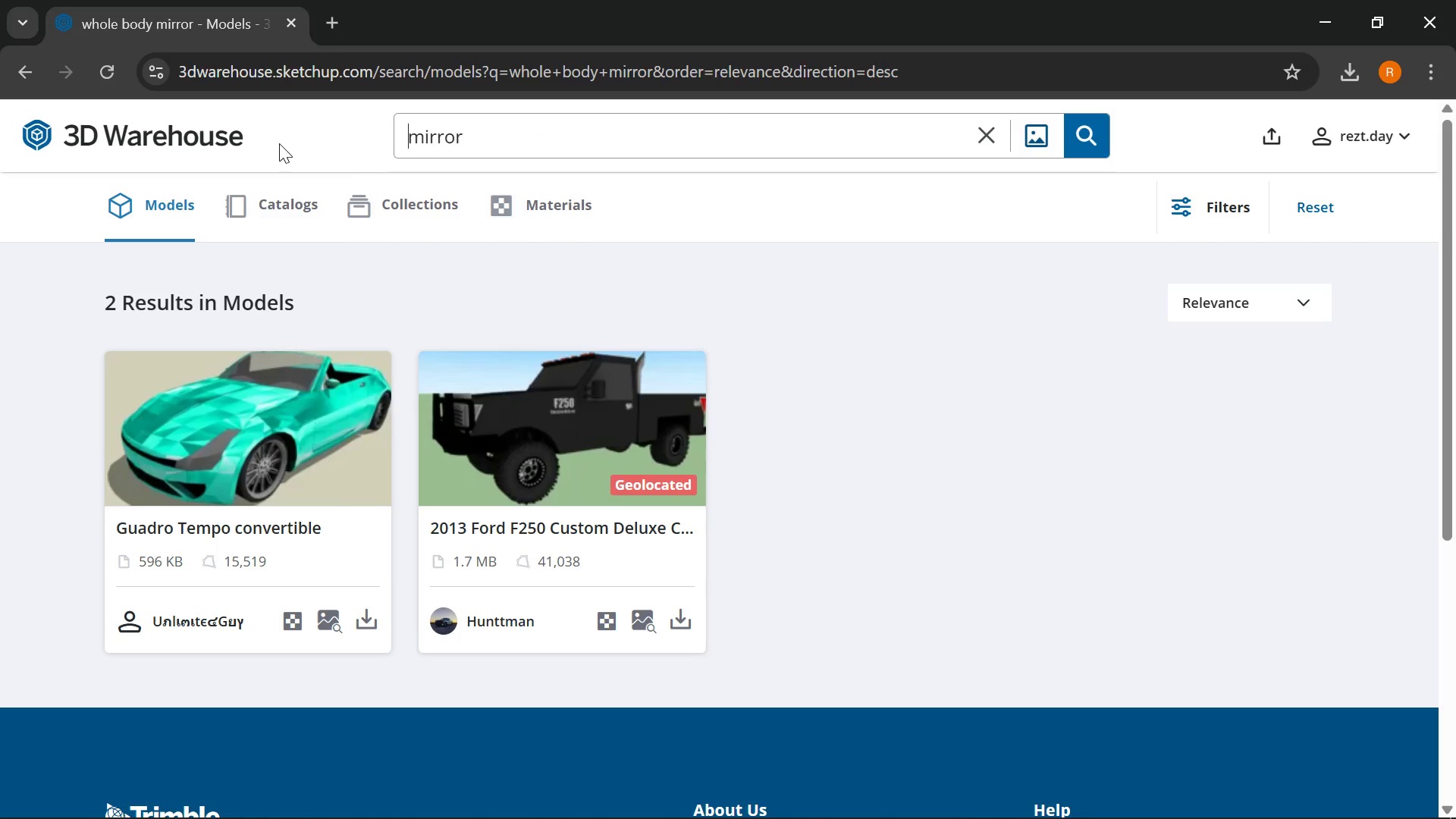 
key(Backspace)
 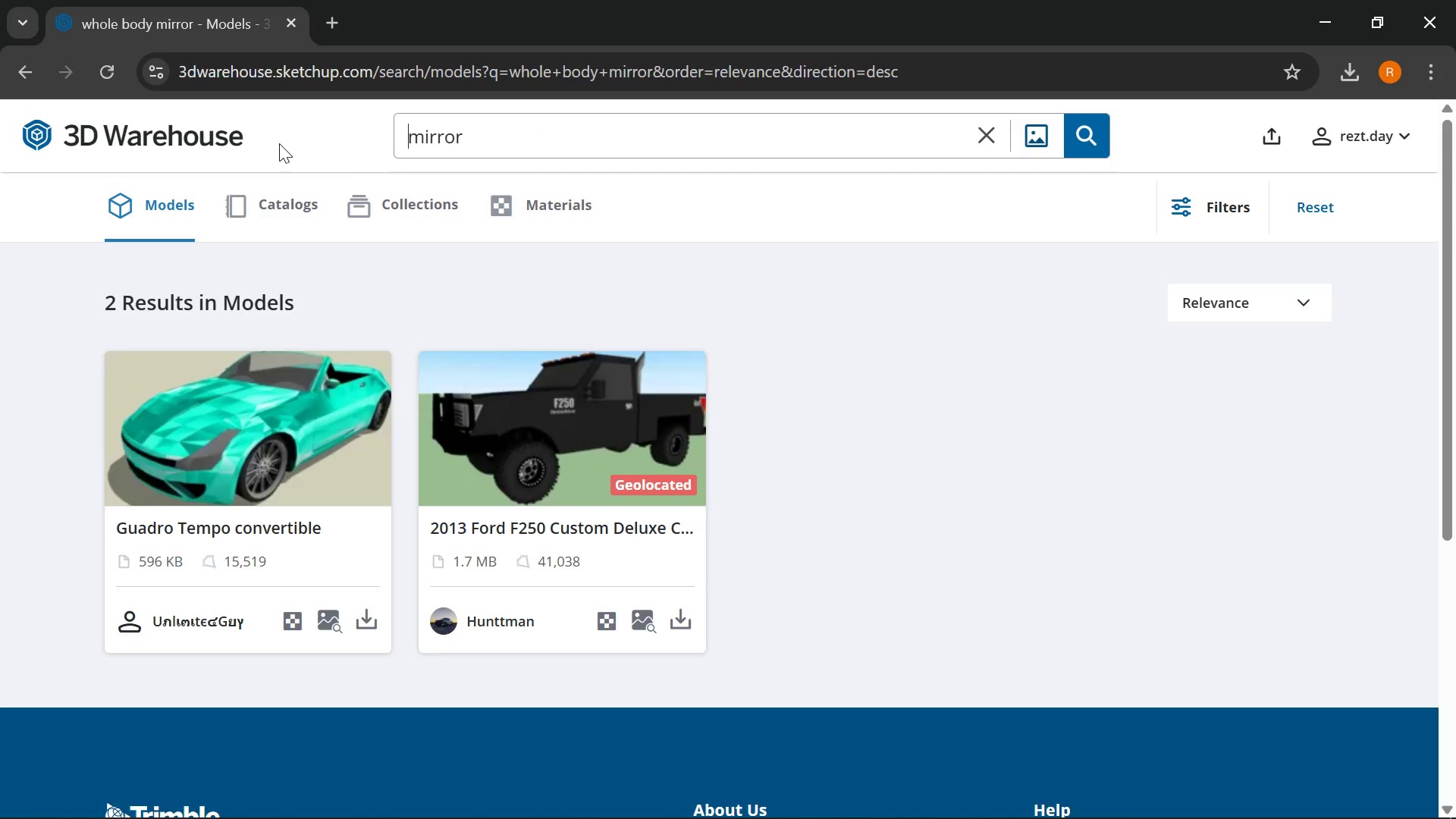 
key(Enter)
 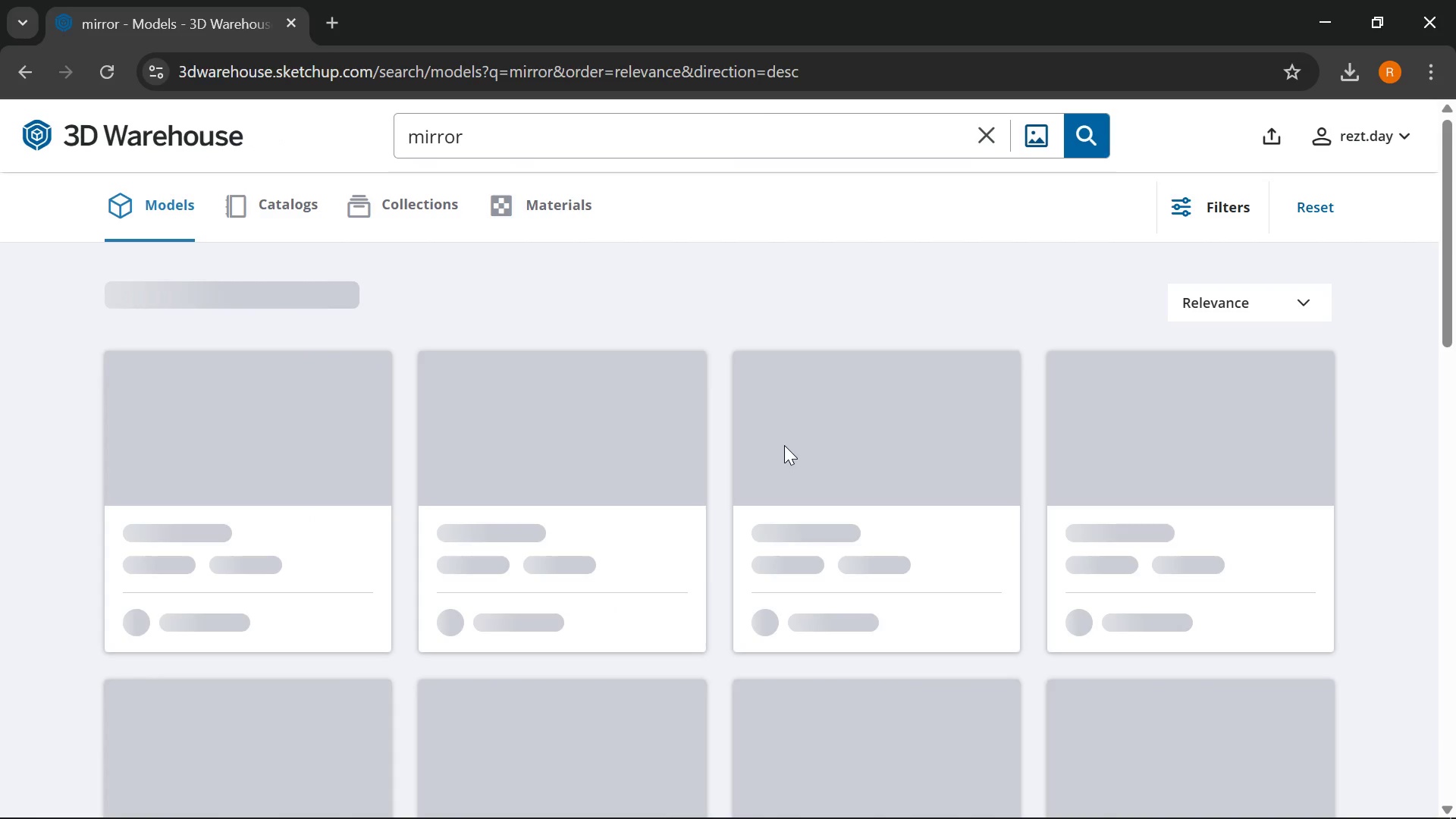 
scroll: coordinate [794, 506], scroll_direction: down, amount: 15.0
 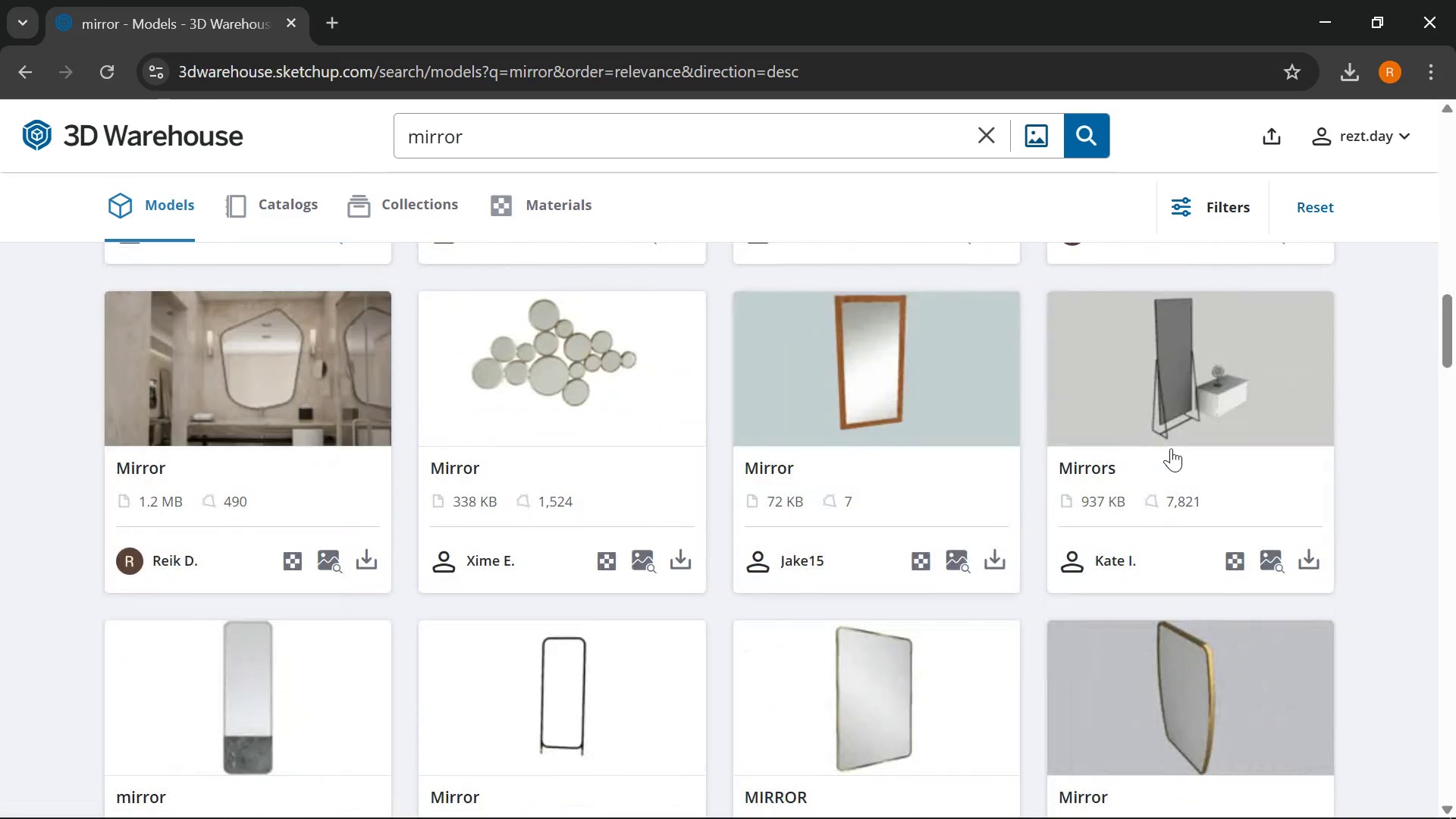 
scroll: coordinate [733, 510], scroll_direction: down, amount: 15.0
 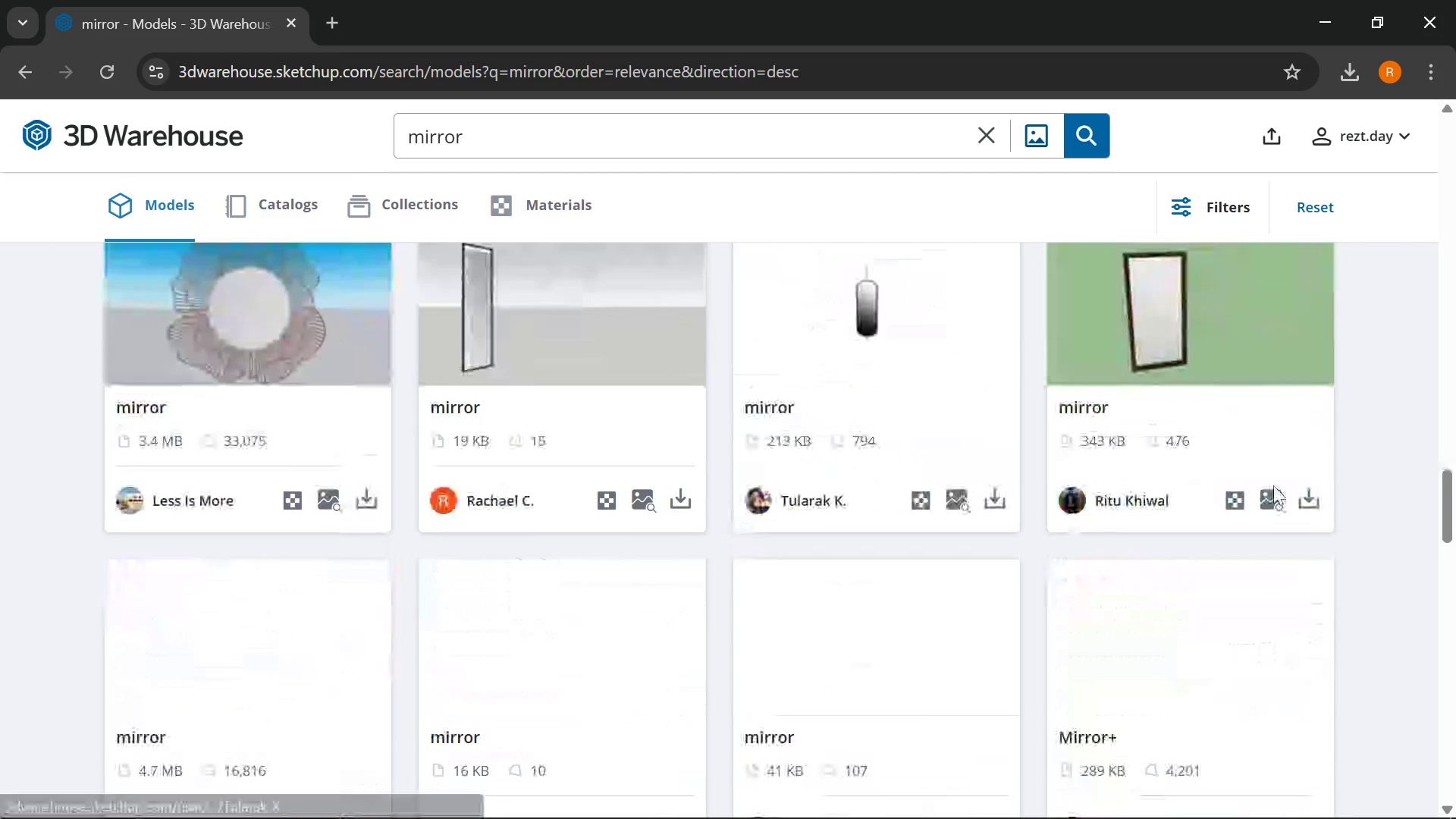 
mouse_move([1271, 484])
 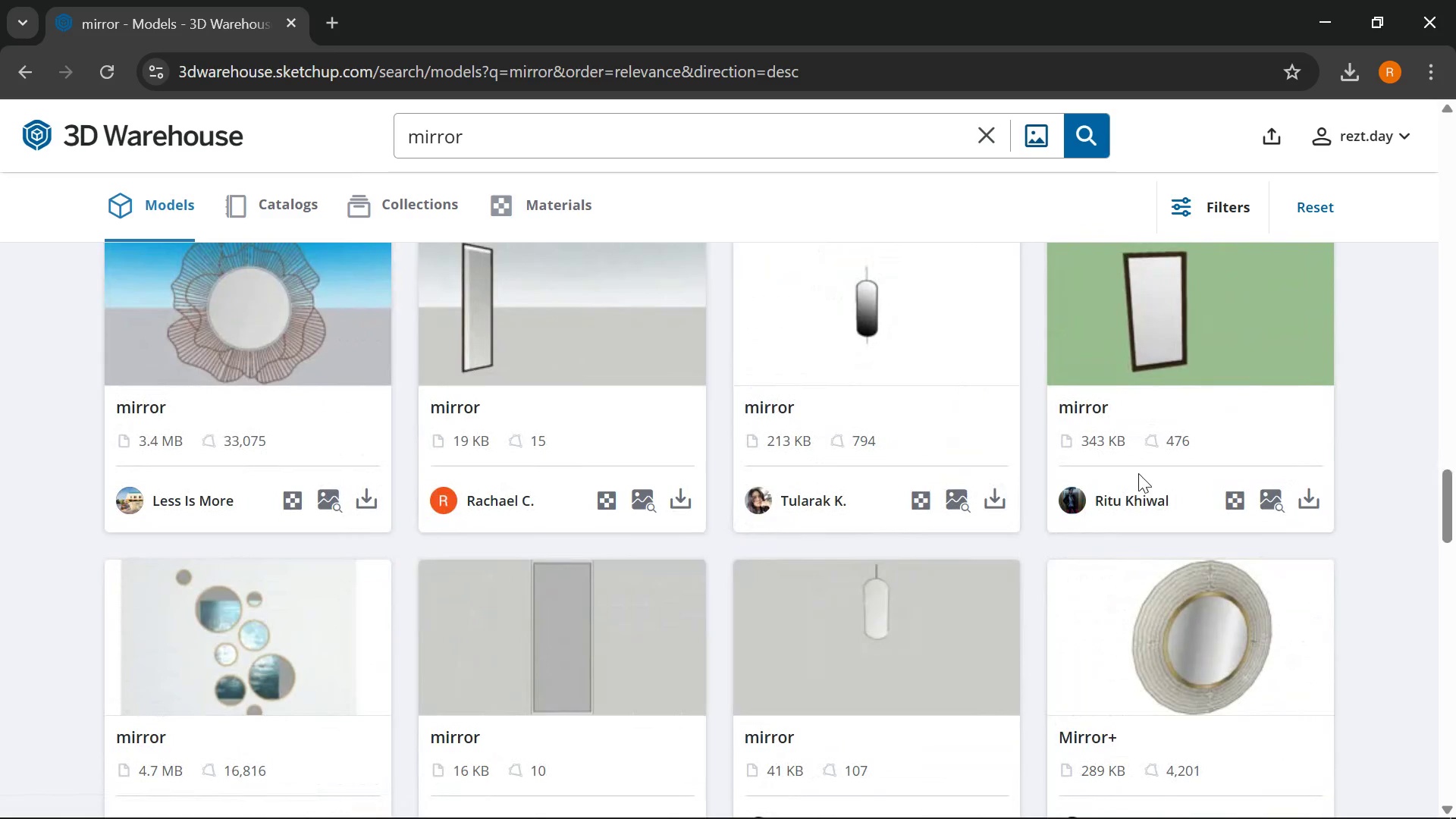 
scroll: coordinate [905, 472], scroll_direction: down, amount: 4.0
 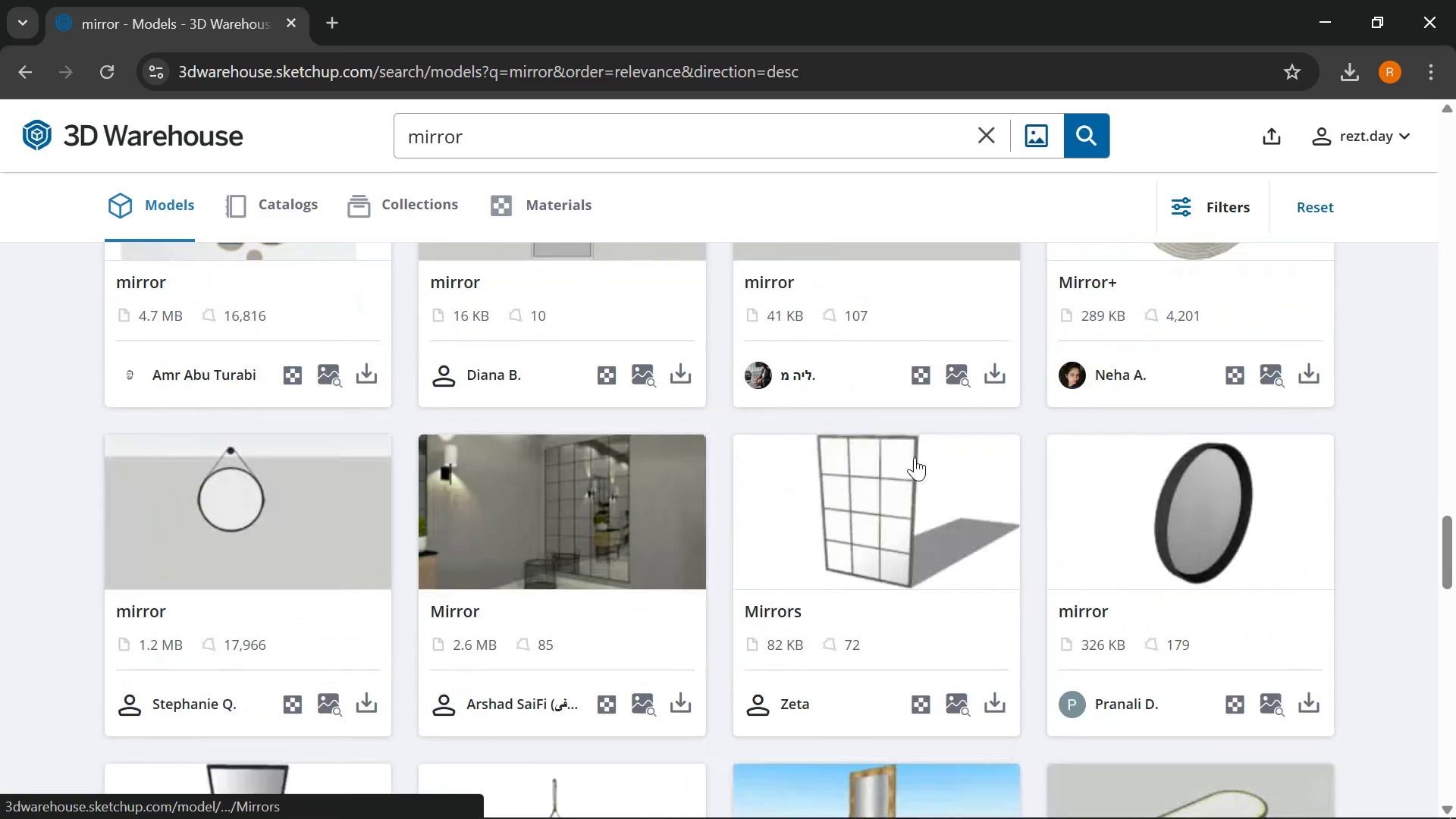 
scroll: coordinate [915, 457], scroll_direction: up, amount: 1.0
 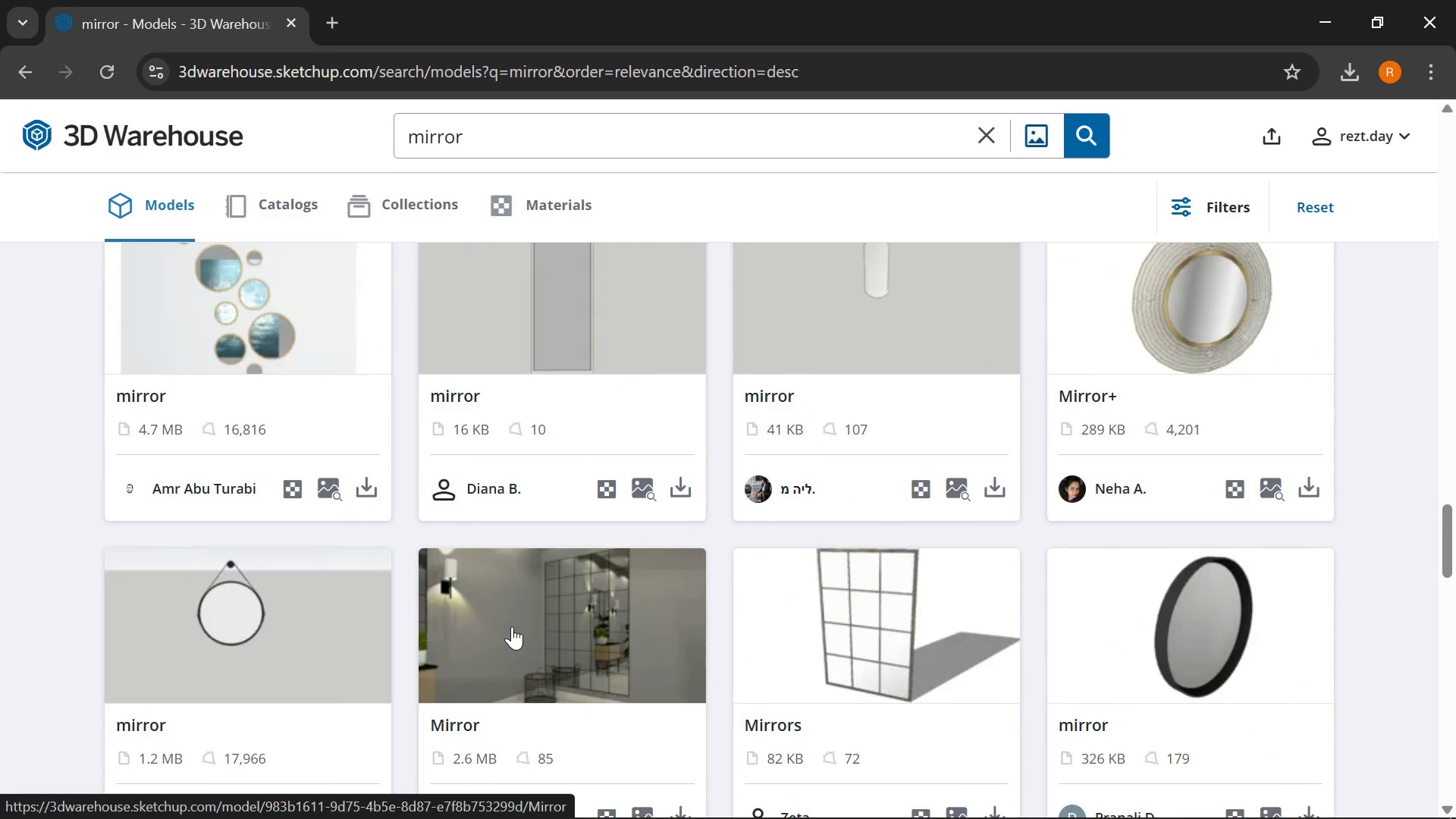 
scroll: coordinate [1285, 558], scroll_direction: down, amount: 14.0
 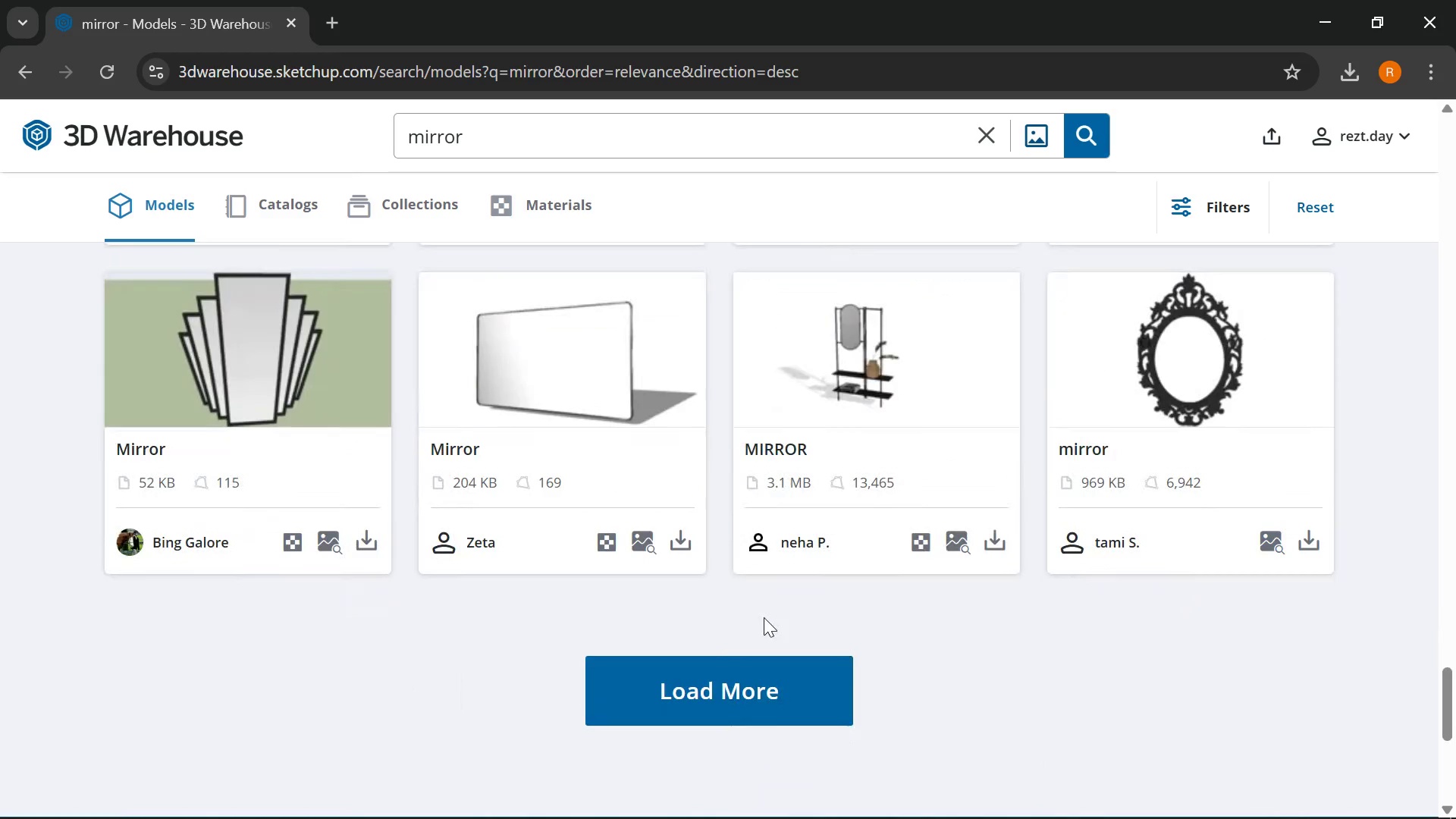 
scroll: coordinate [670, 560], scroll_direction: up, amount: 25.0
 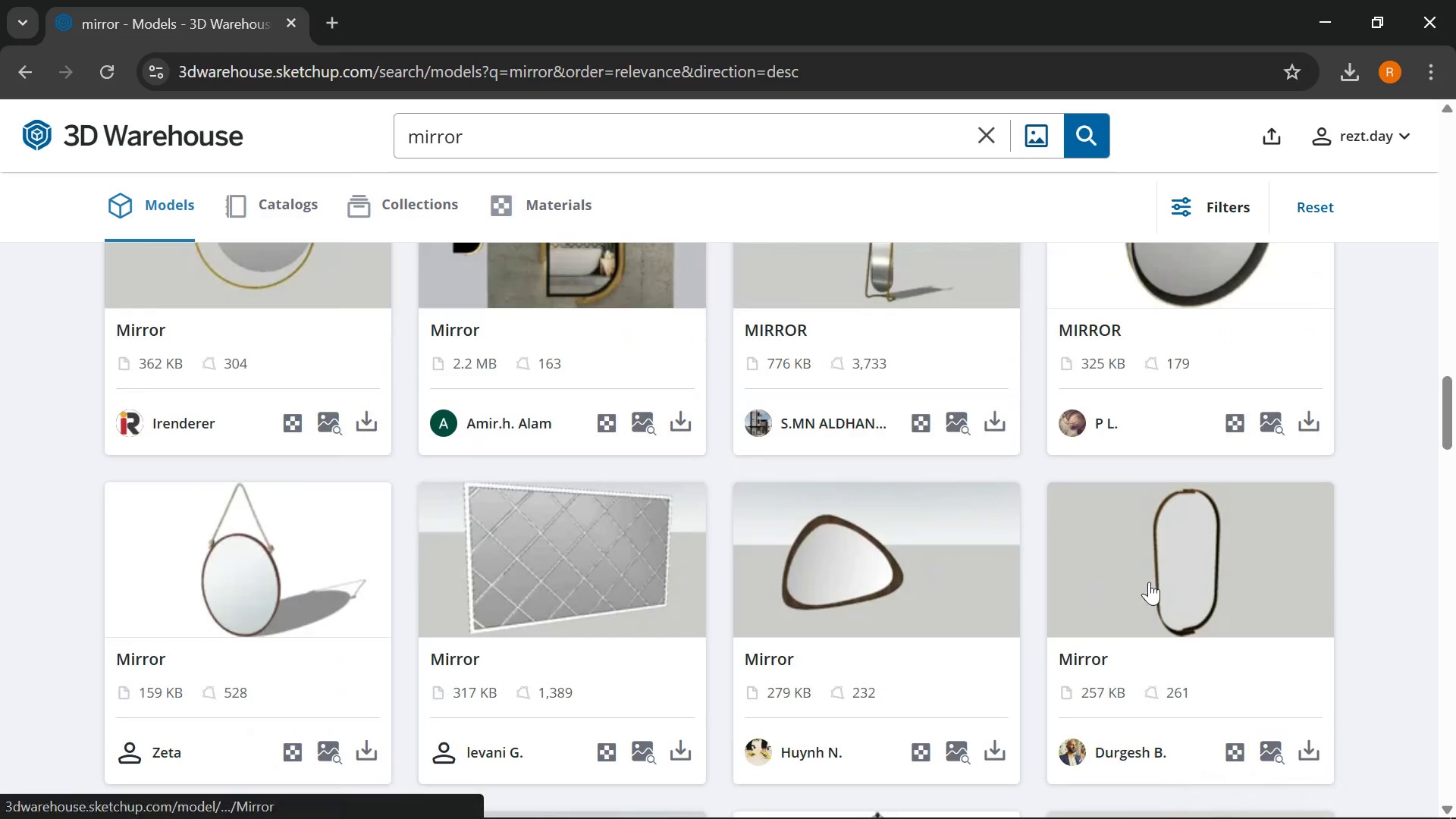 
left_click_drag(start_coordinate=[1148, 582], to_coordinate=[1152, 582])
 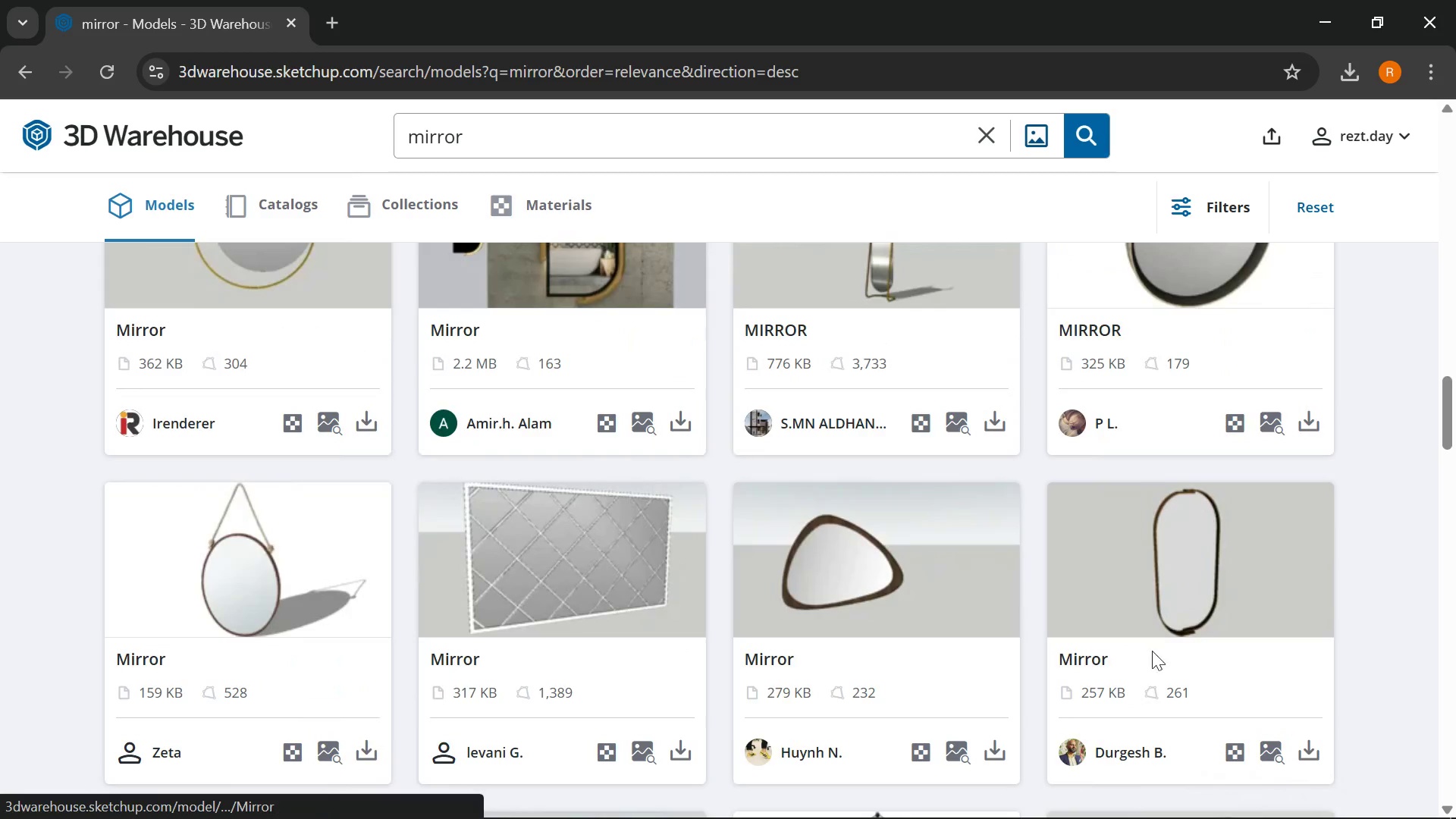 
left_click([1152, 651])
 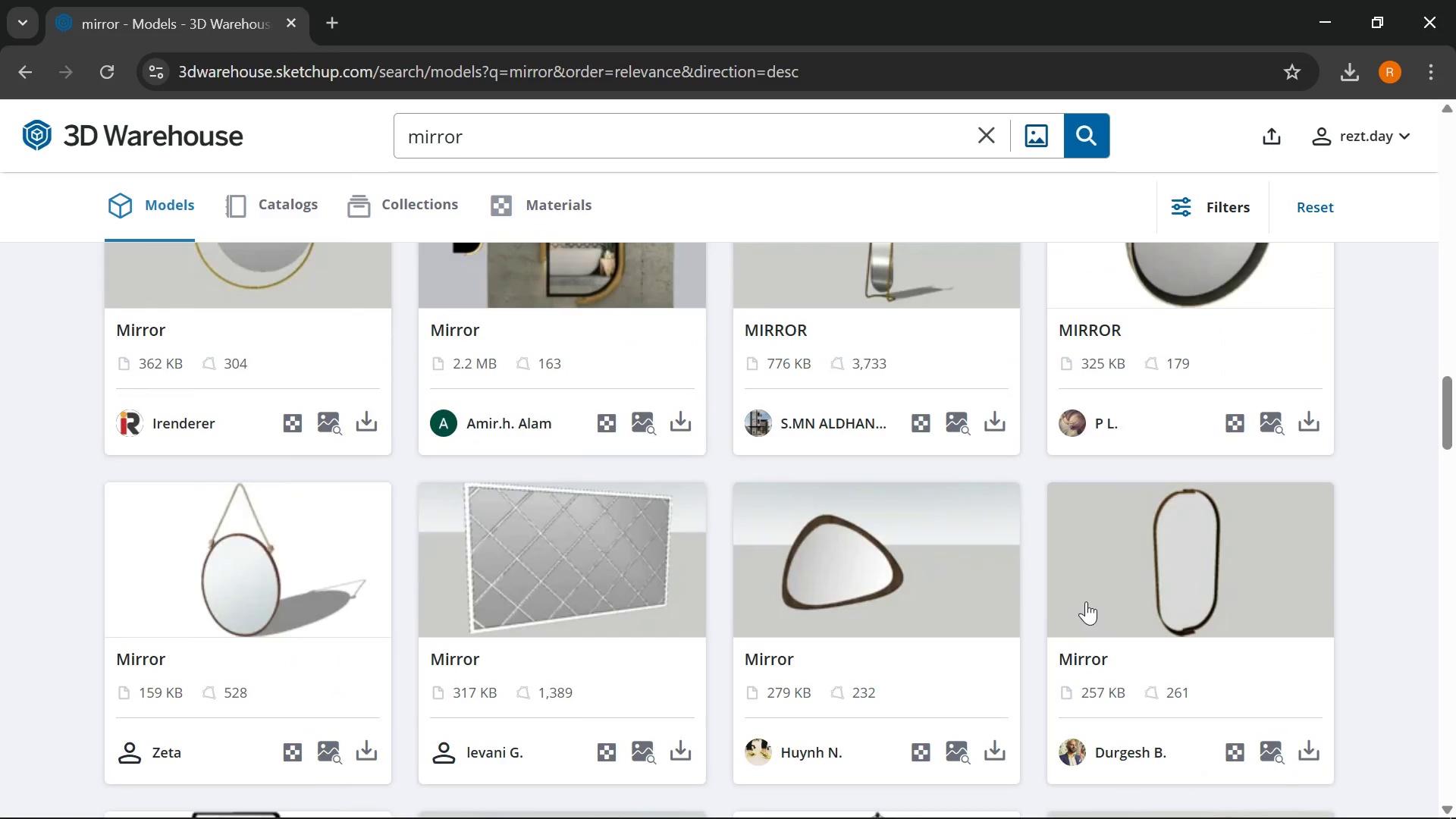 
scroll: coordinate [836, 566], scroll_direction: up, amount: 4.0
 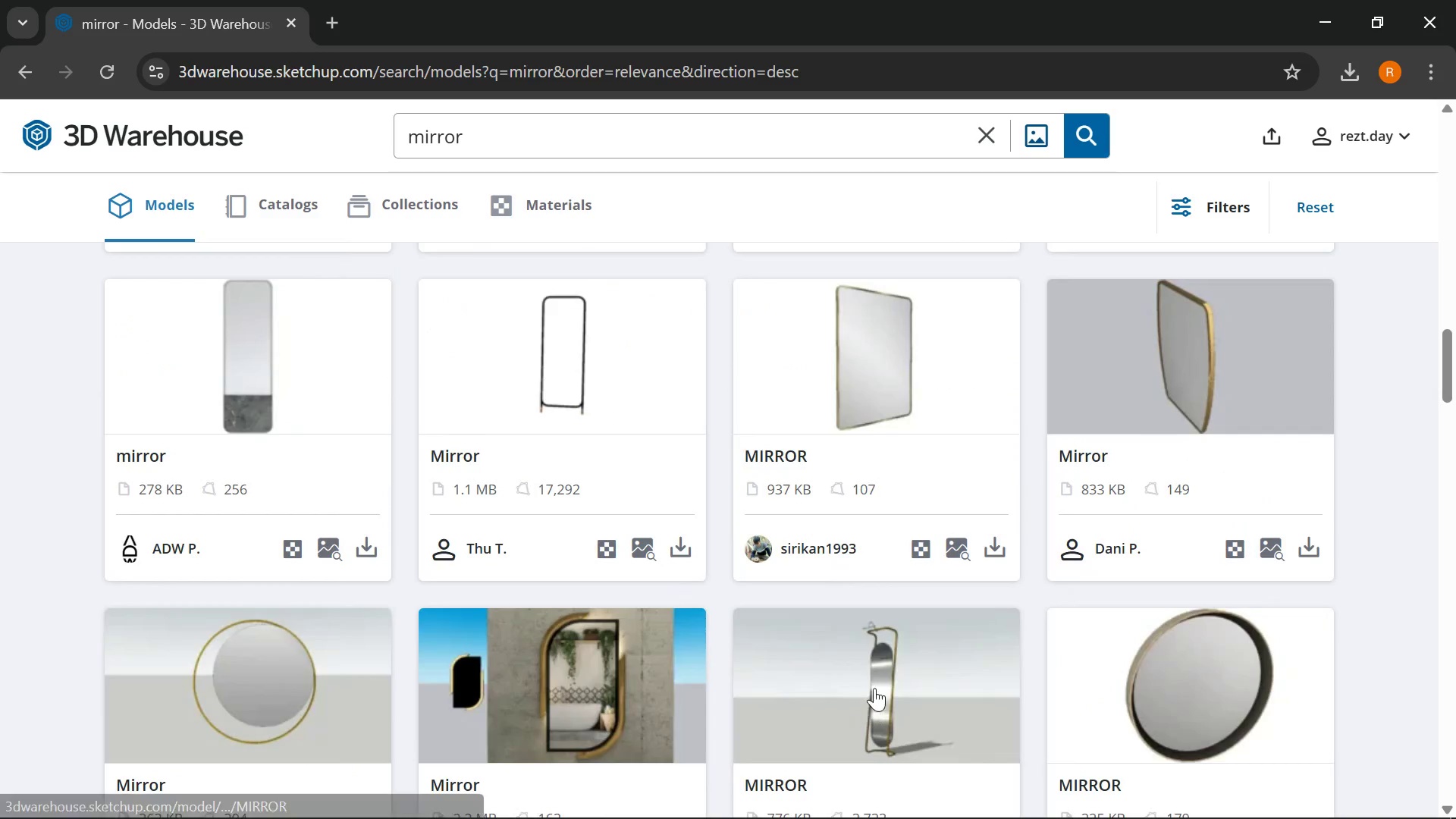 
scroll: coordinate [874, 686], scroll_direction: down, amount: 2.0
 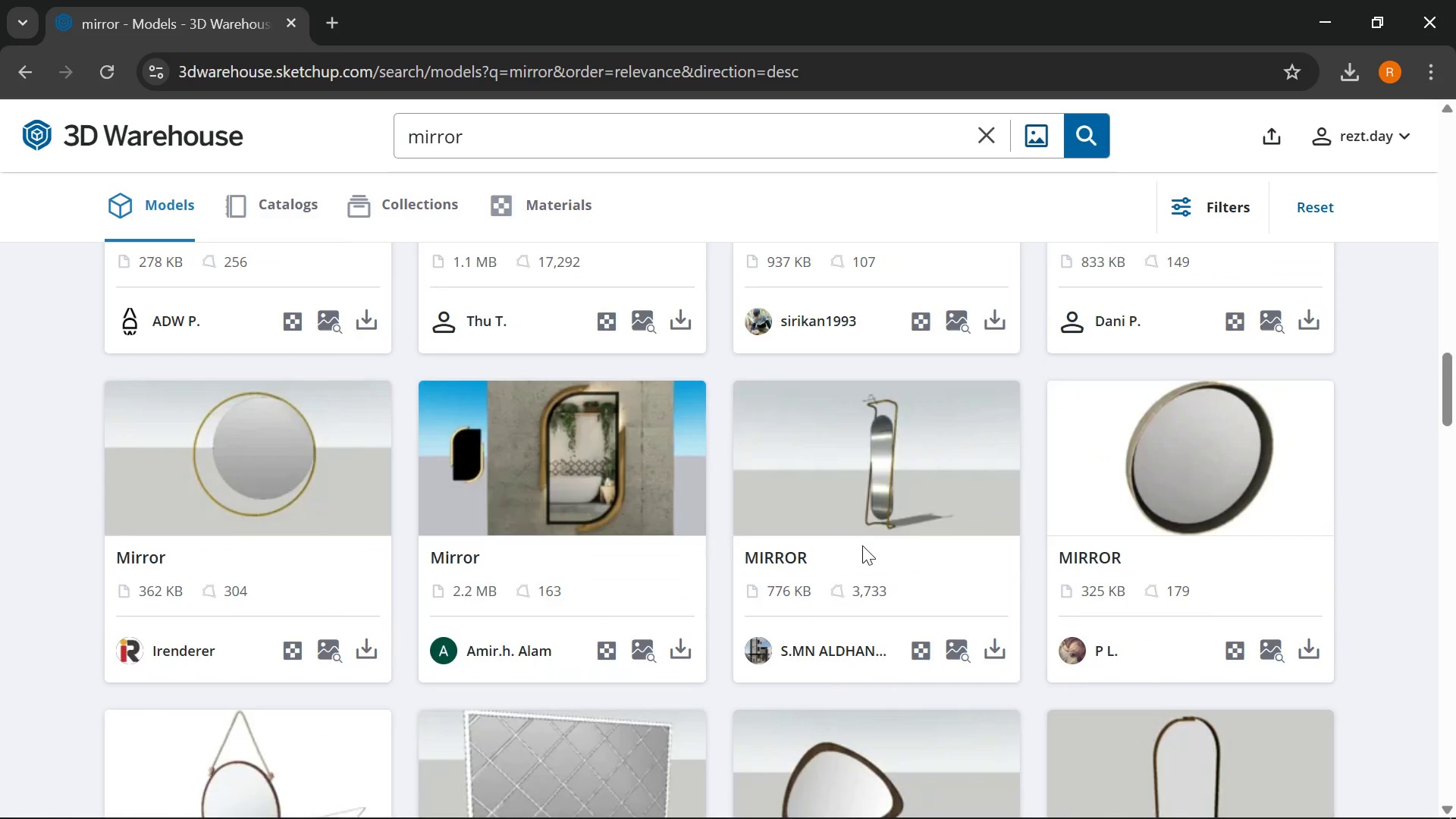 
scroll: coordinate [756, 560], scroll_direction: up, amount: 3.0
 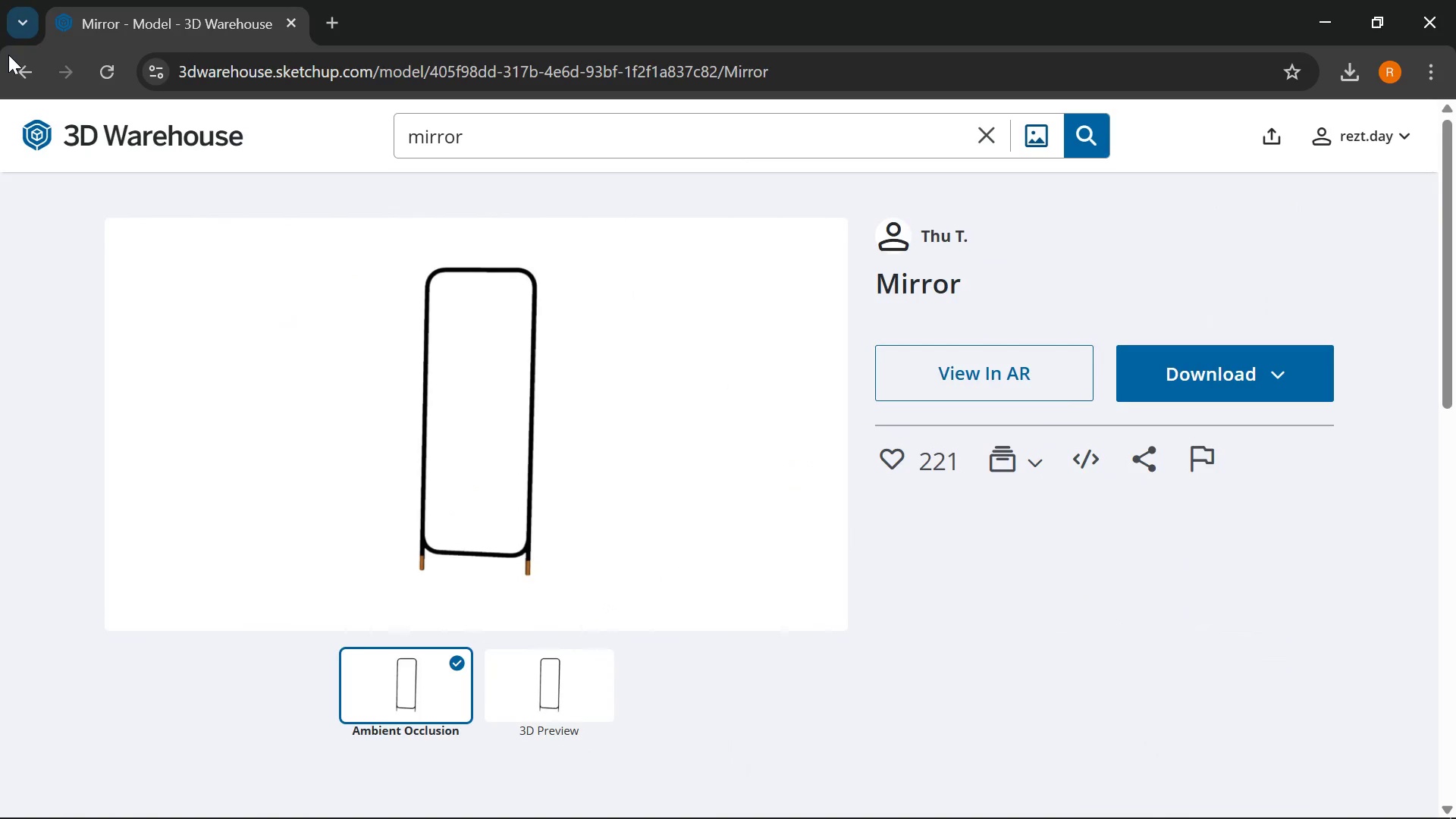 
wait(5.46)
 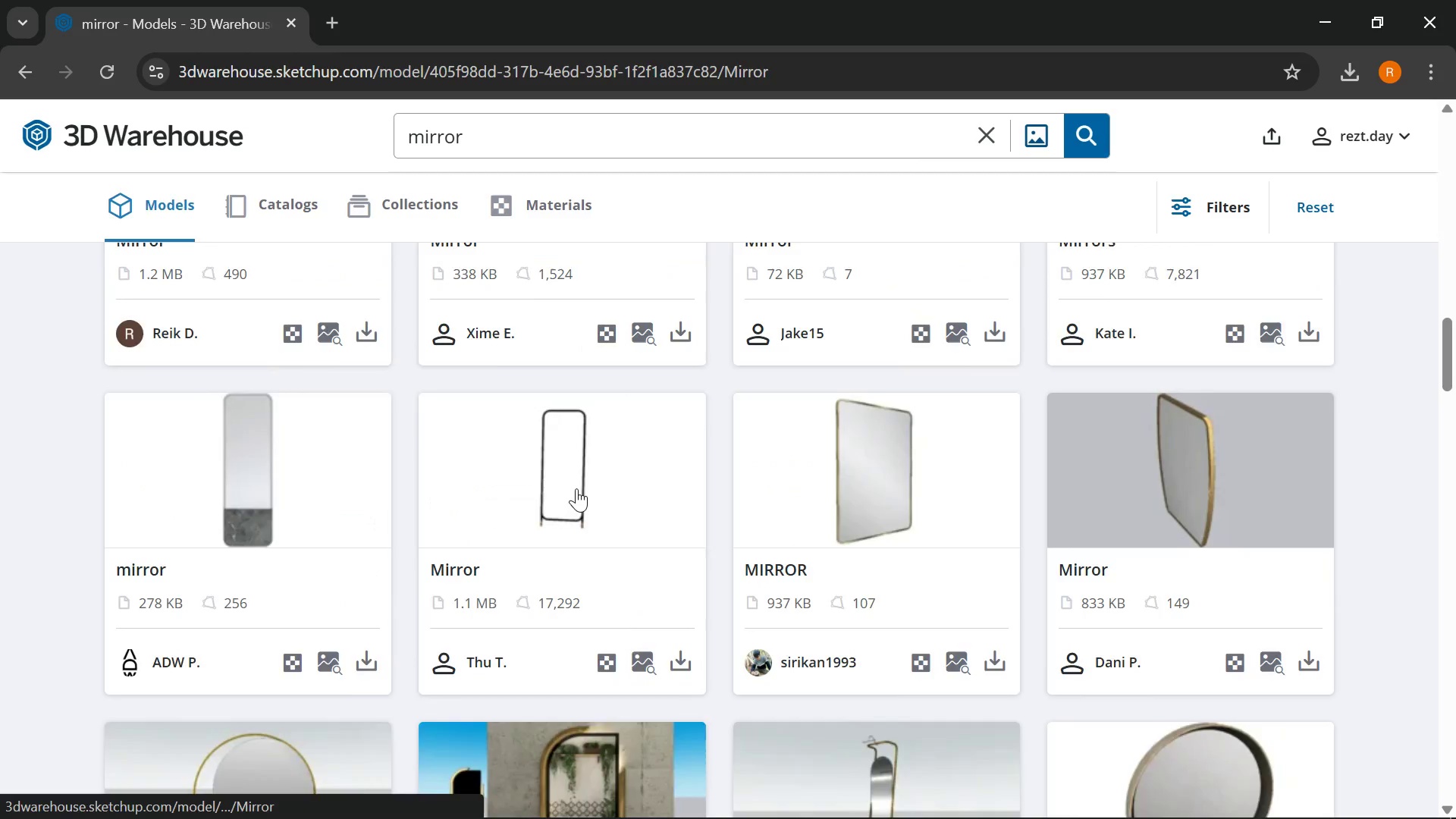 
scroll: coordinate [767, 520], scroll_direction: up, amount: 20.0
 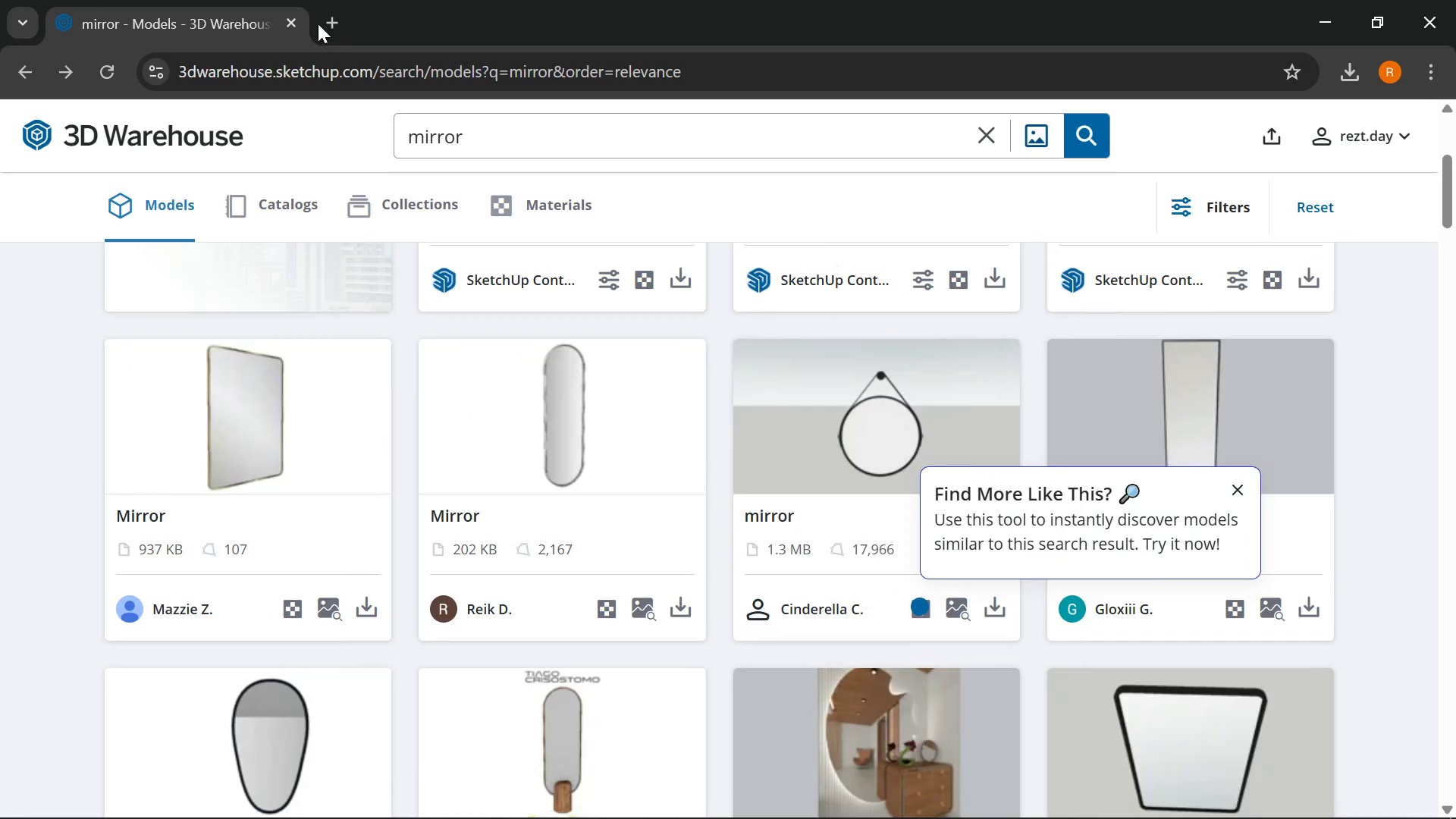 
left_click([318, 24])
 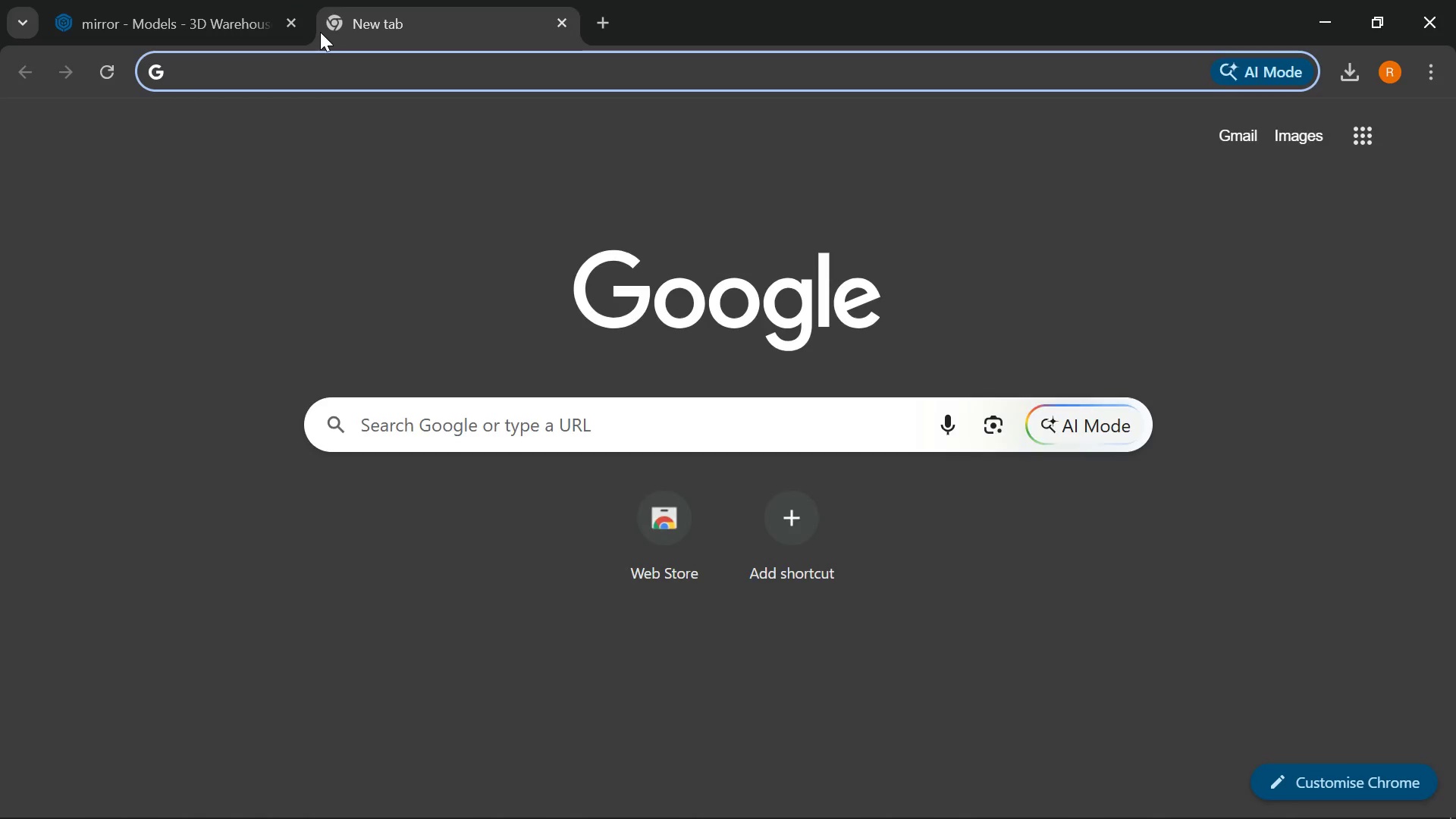 
type(mirror skp)
 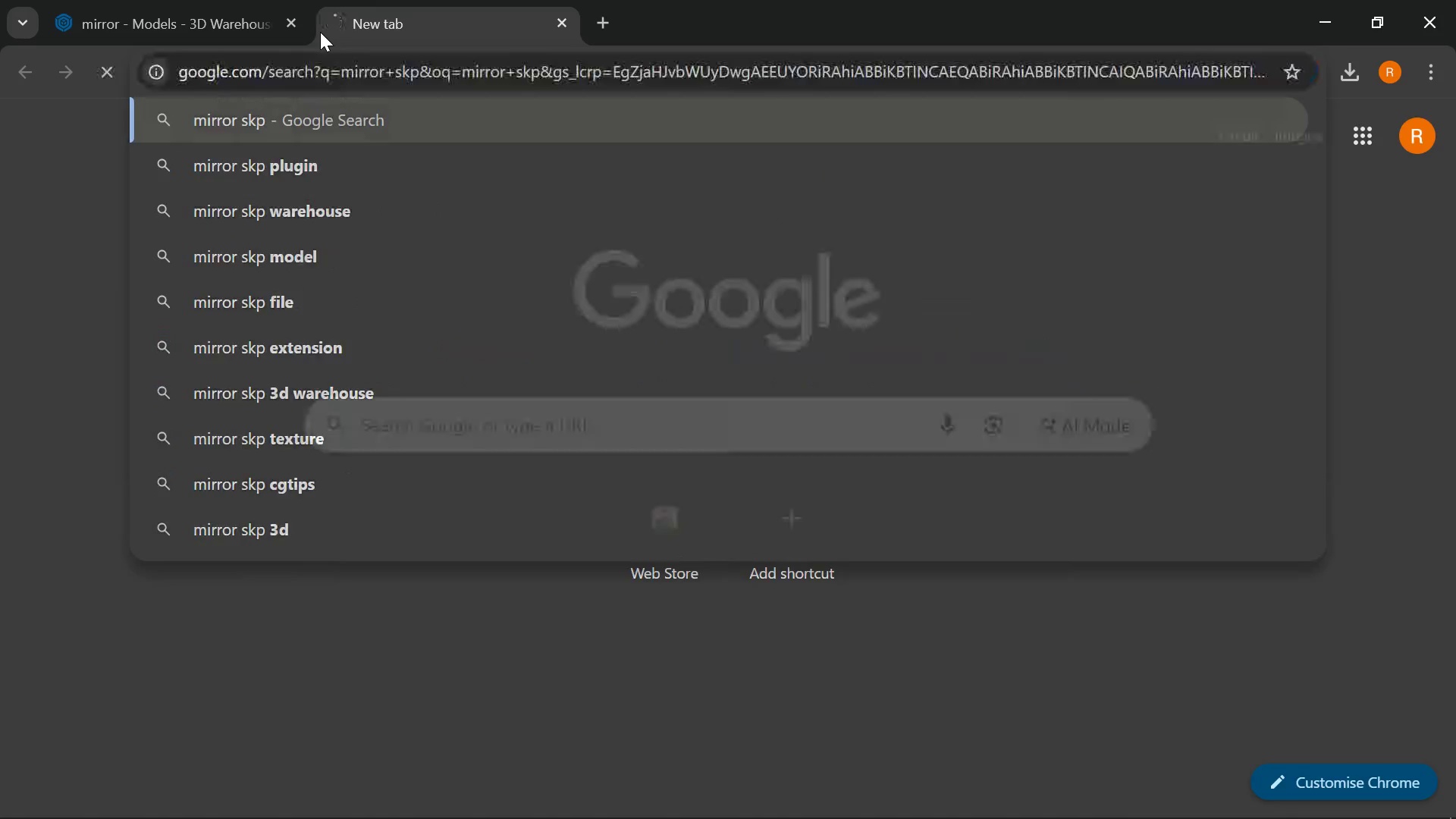 
key(Enter)
 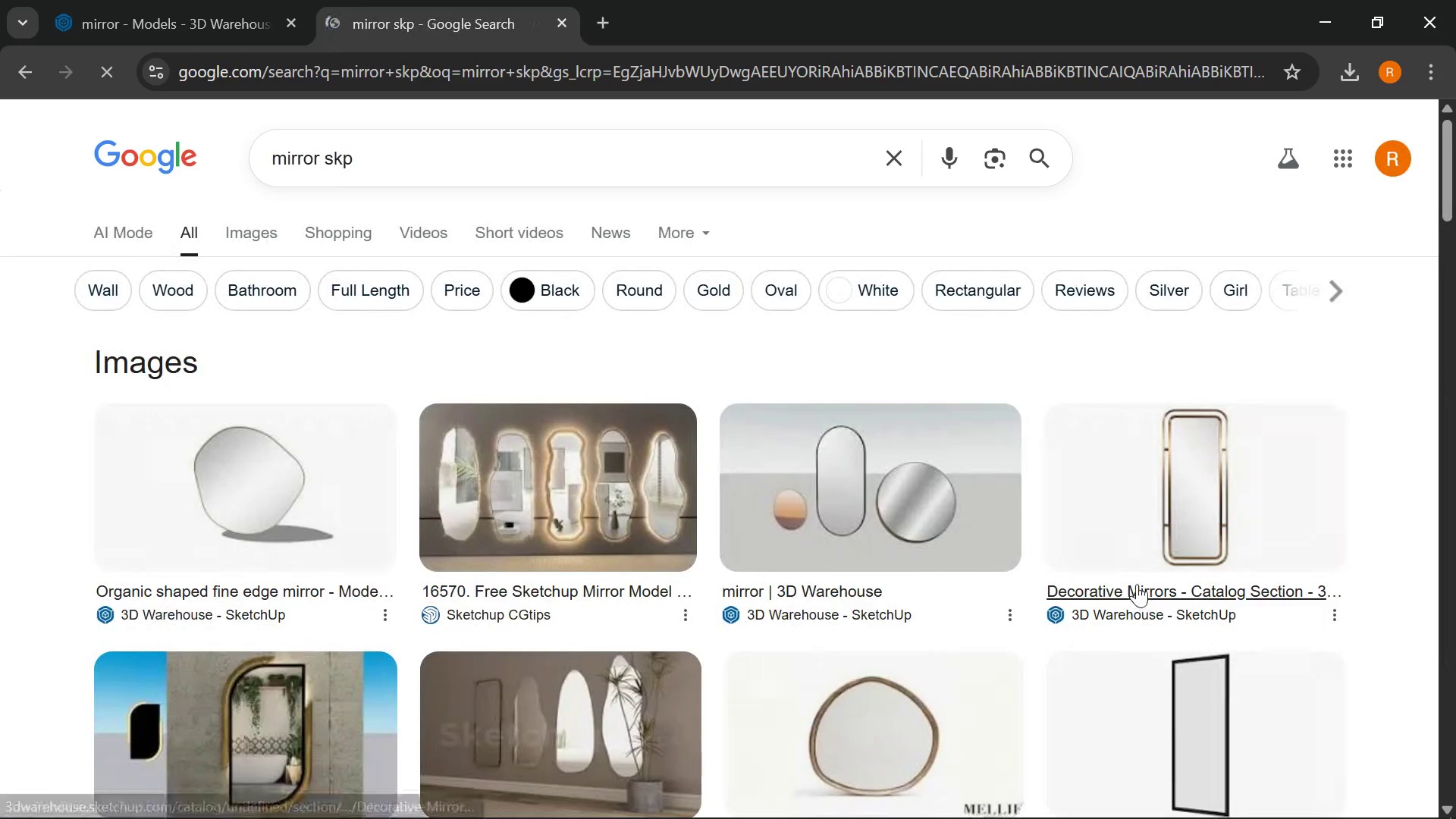 
scroll: coordinate [1101, 535], scroll_direction: down, amount: 2.0
 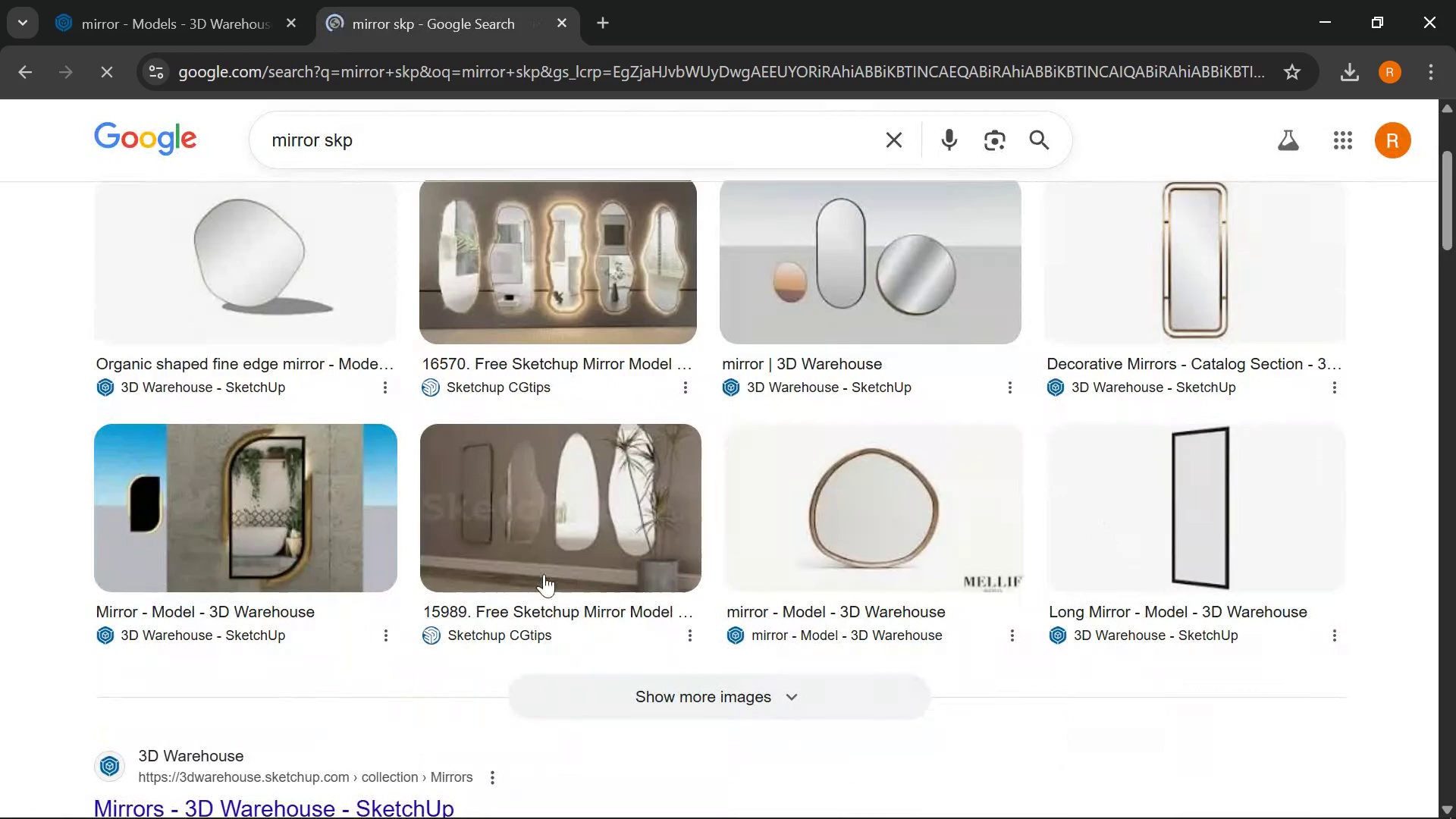 
scroll: coordinate [303, 340], scroll_direction: up, amount: 4.0
 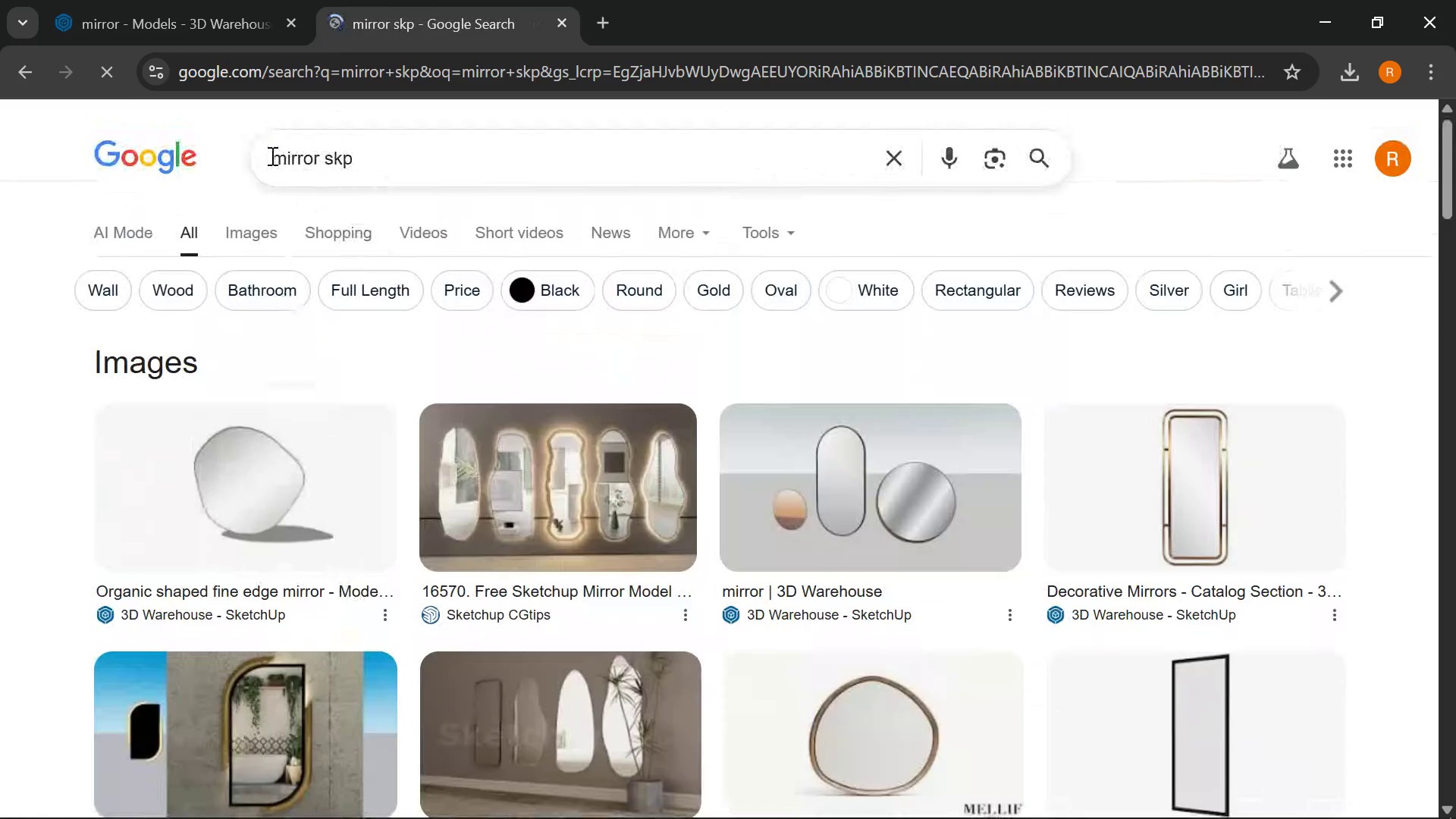 
left_click([271, 155])
 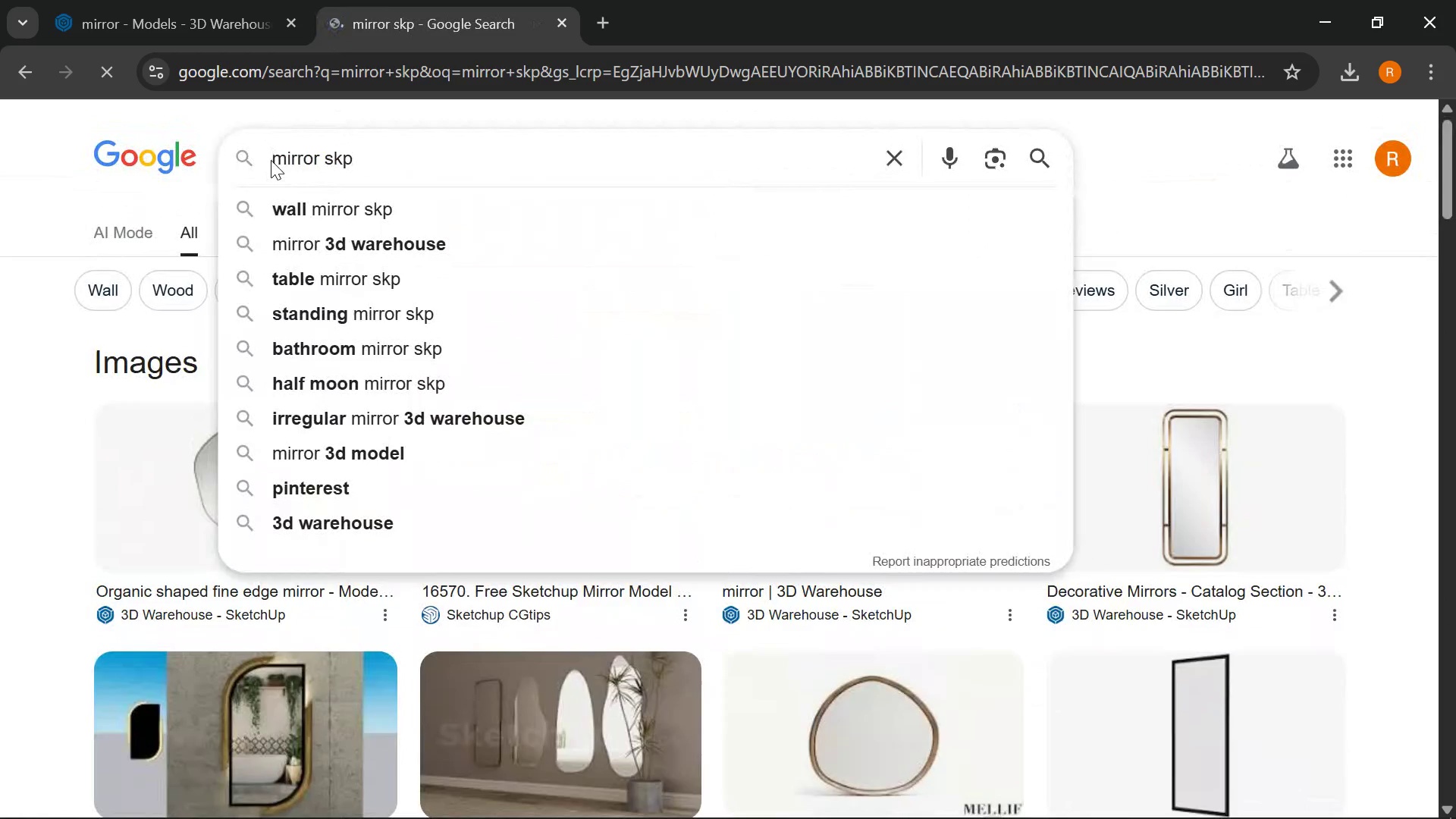 
type(whi)
key(Backspace)
type(ole body ')
 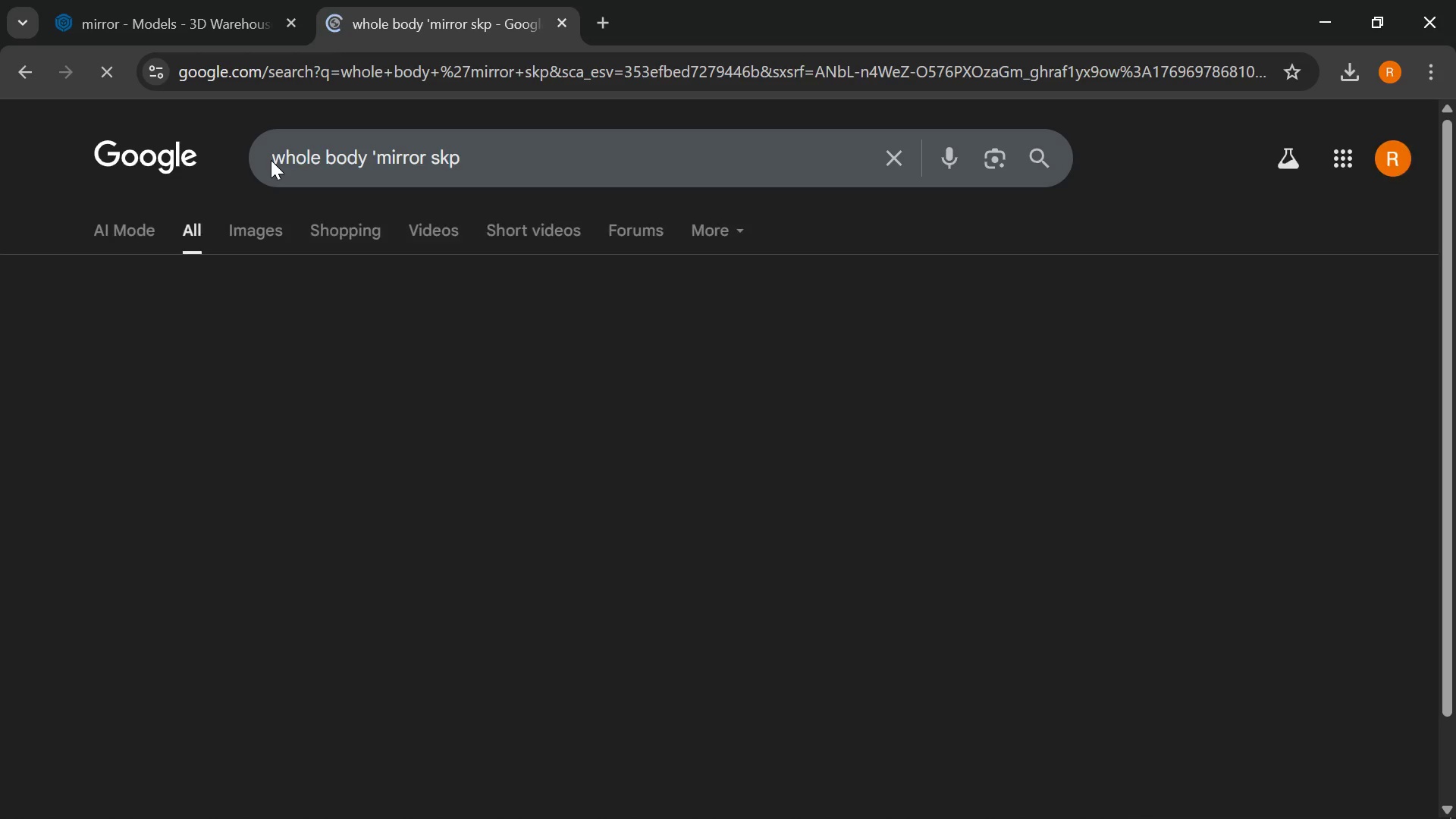 
key(Enter)
 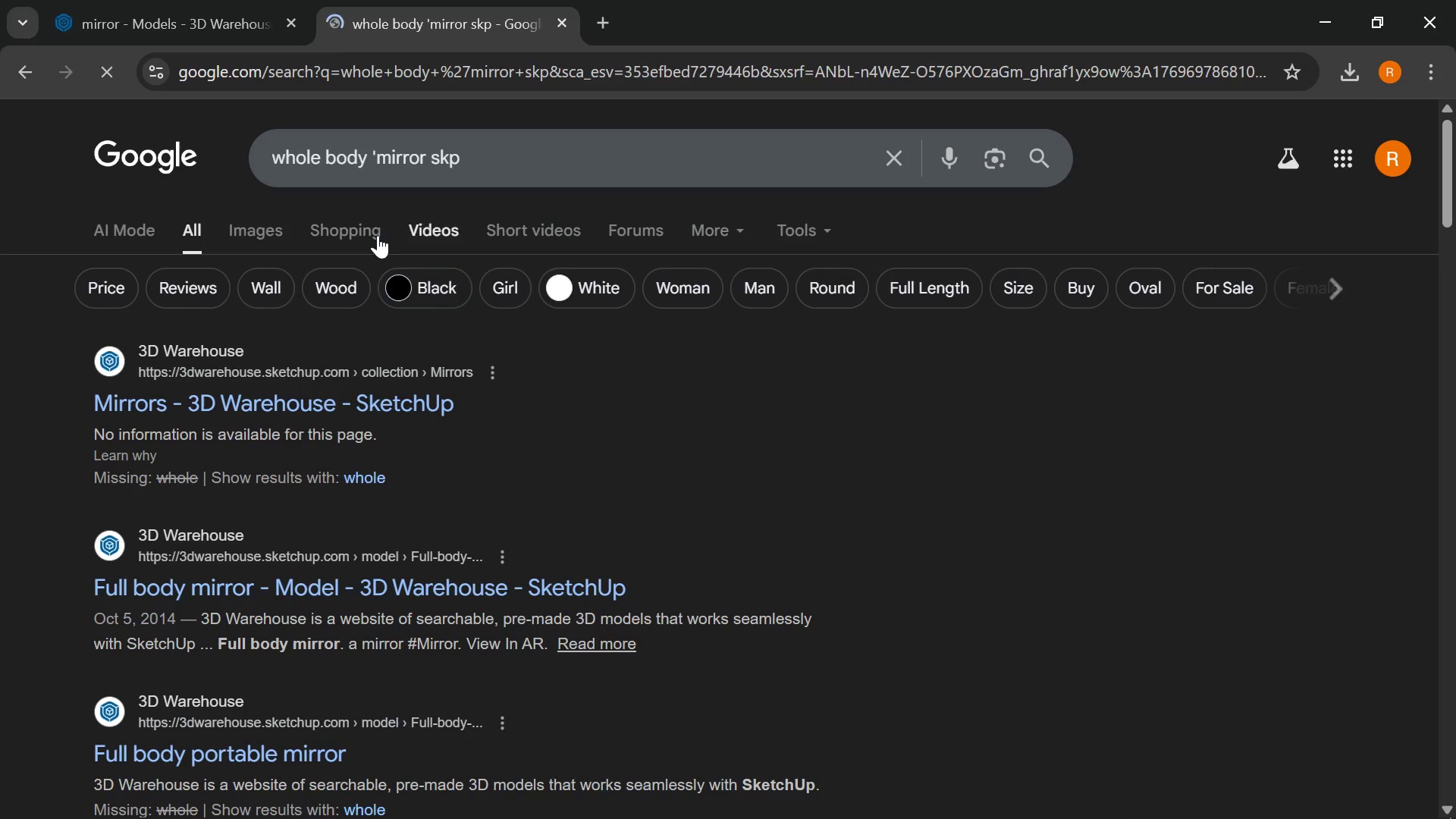 
left_click([270, 234])
 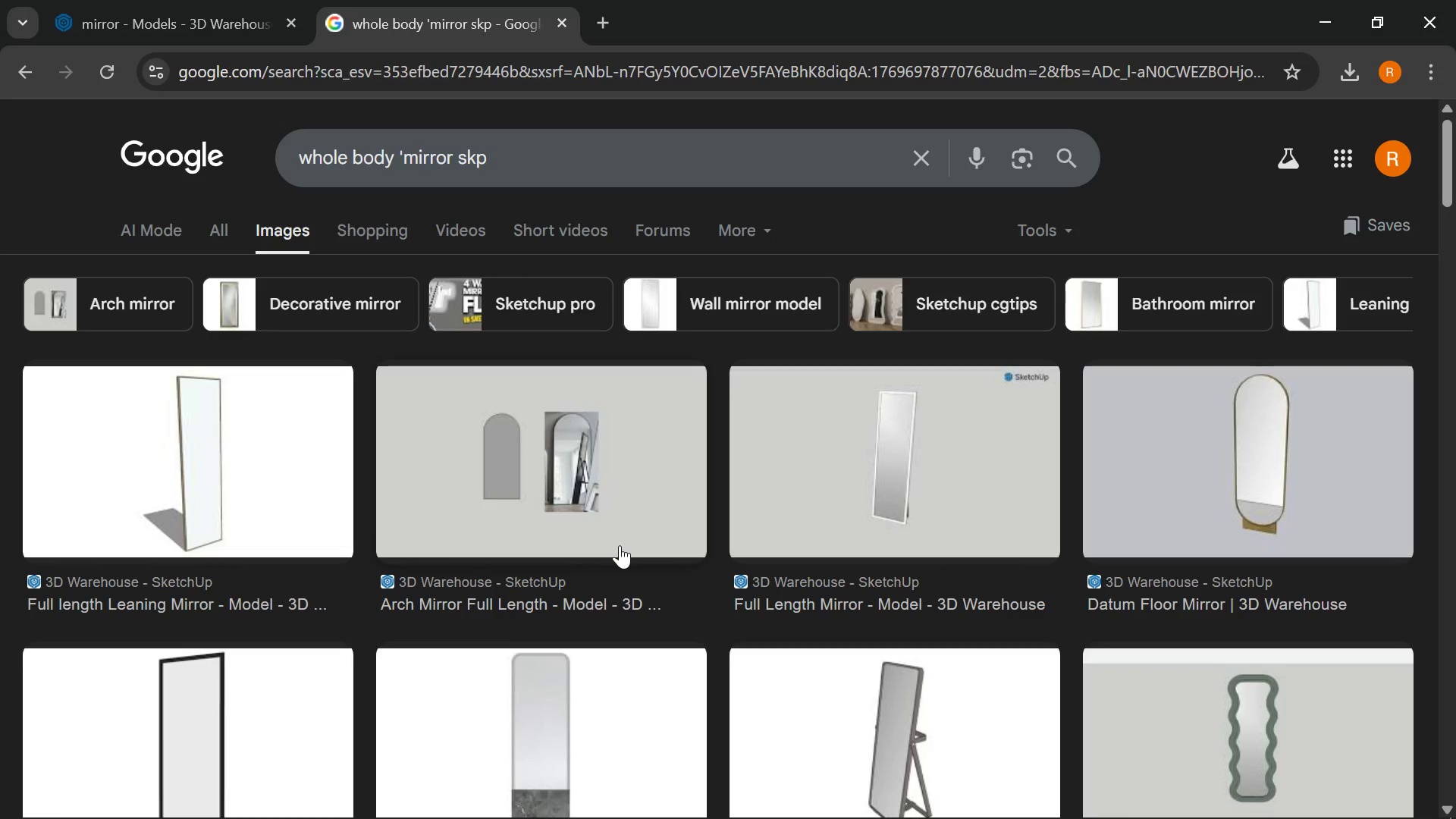 
left_click([490, 425])
 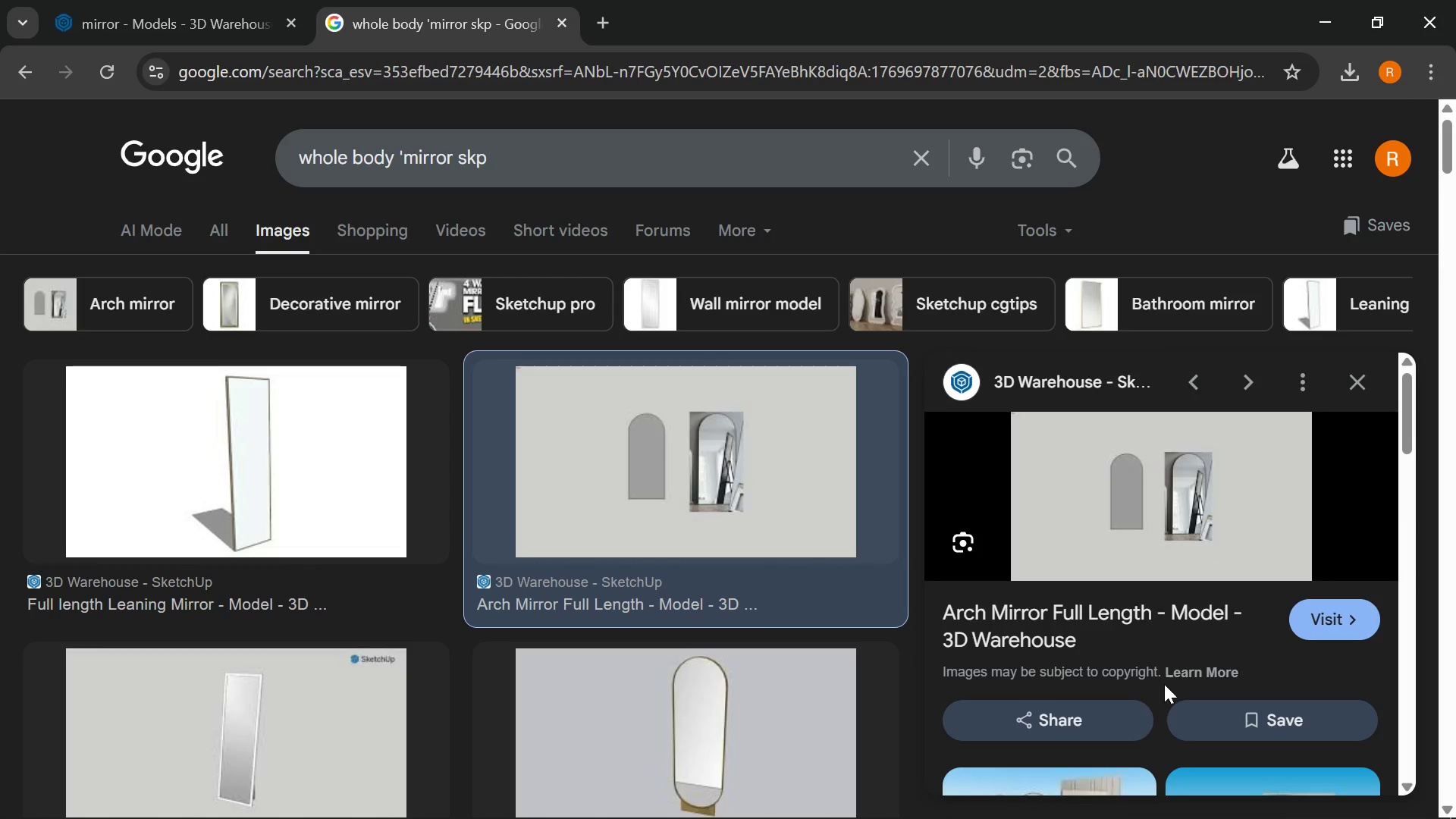 
left_click([1326, 603])
 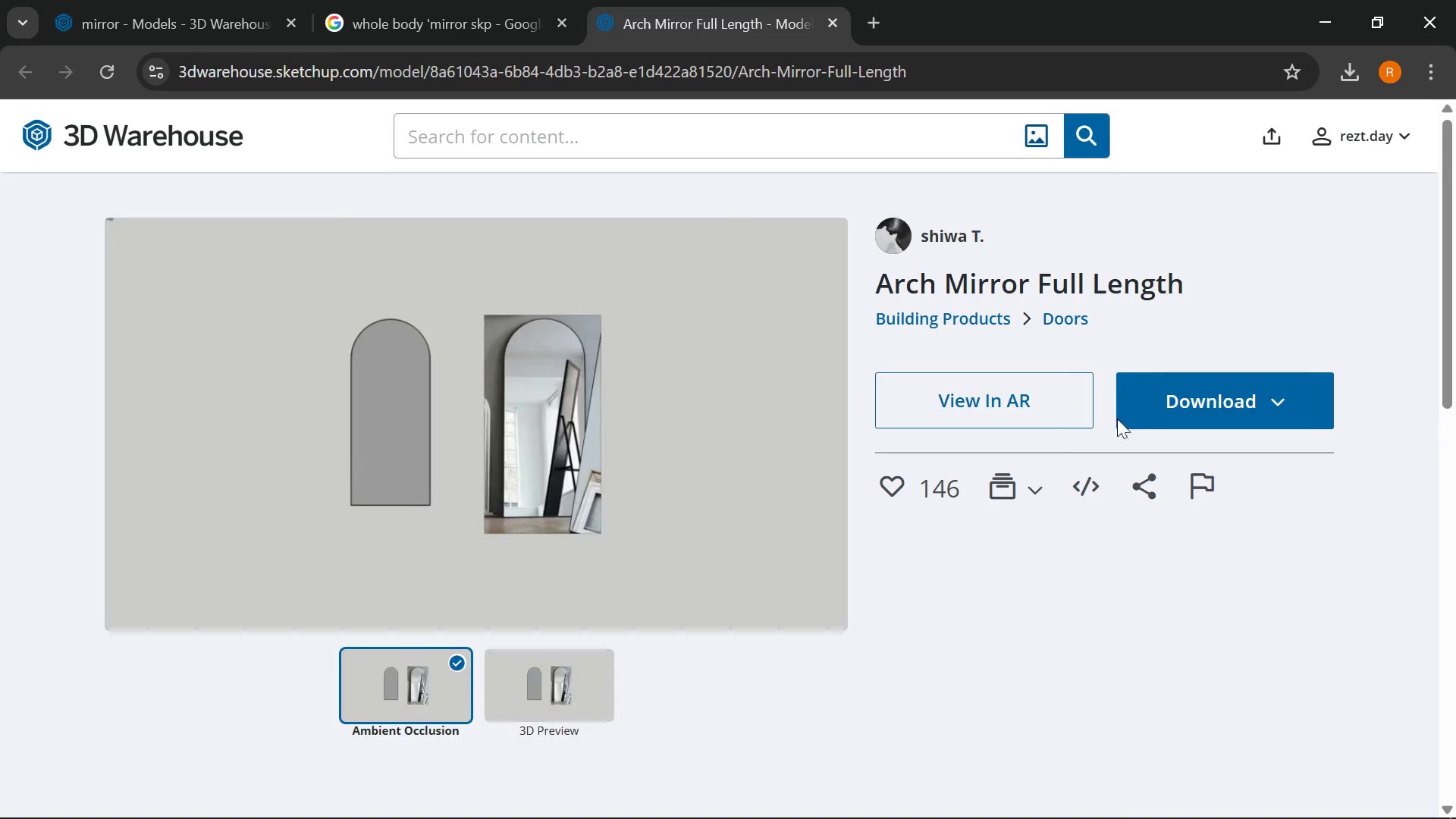 
left_click([1183, 400])
 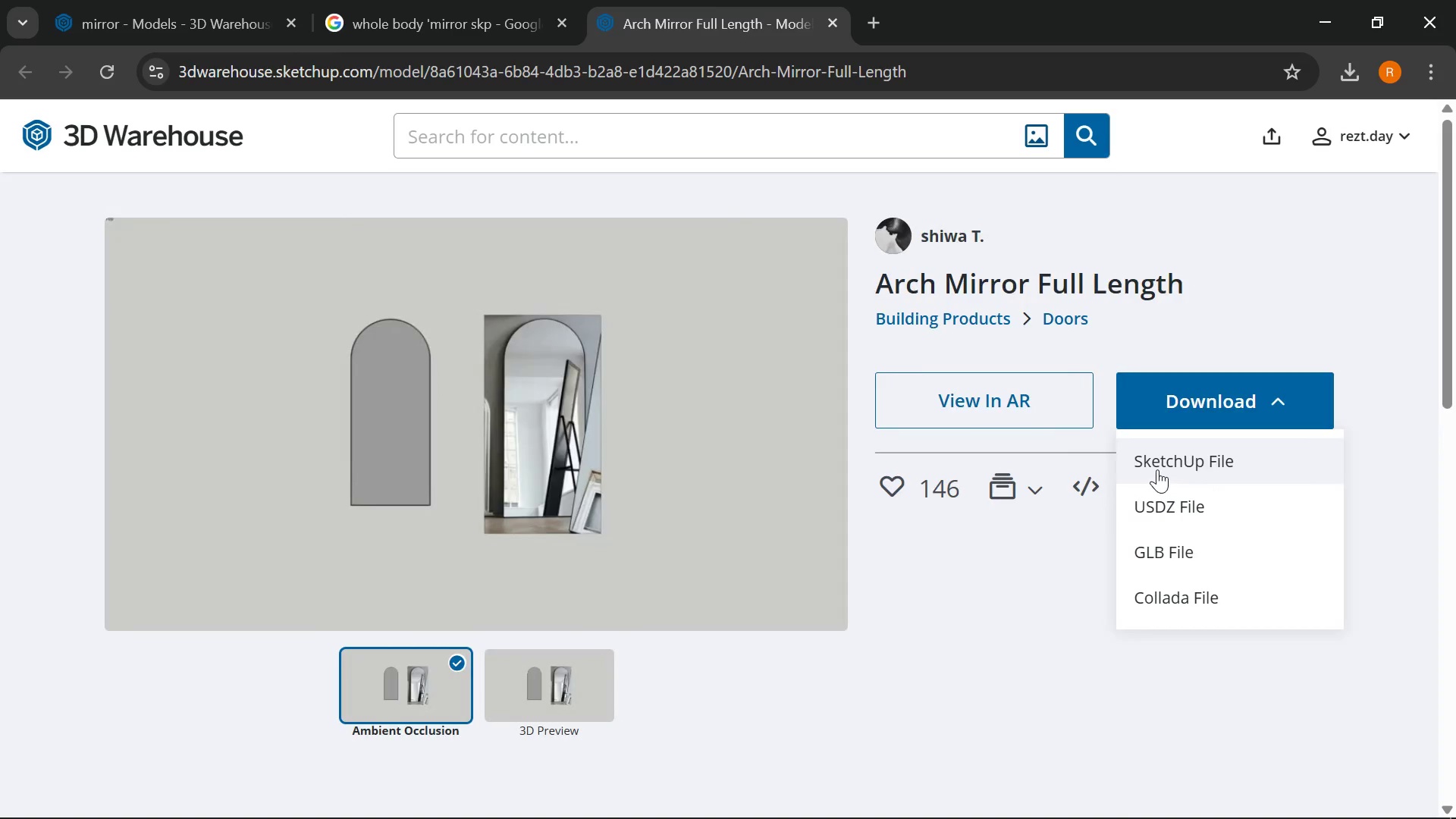 
left_click([1160, 472])
 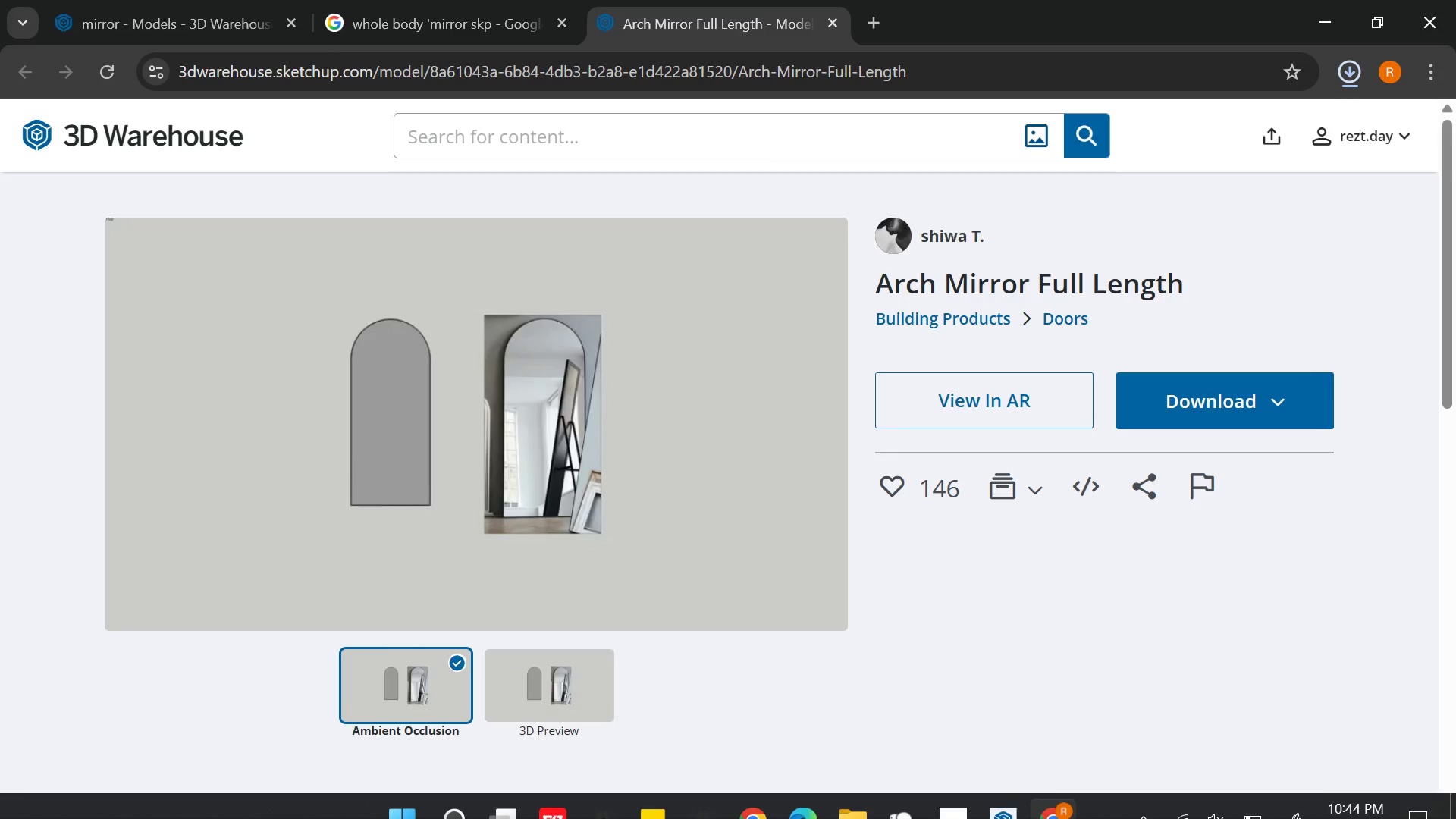 
left_click_drag(start_coordinate=[1018, 796], to_coordinate=[995, 786])
 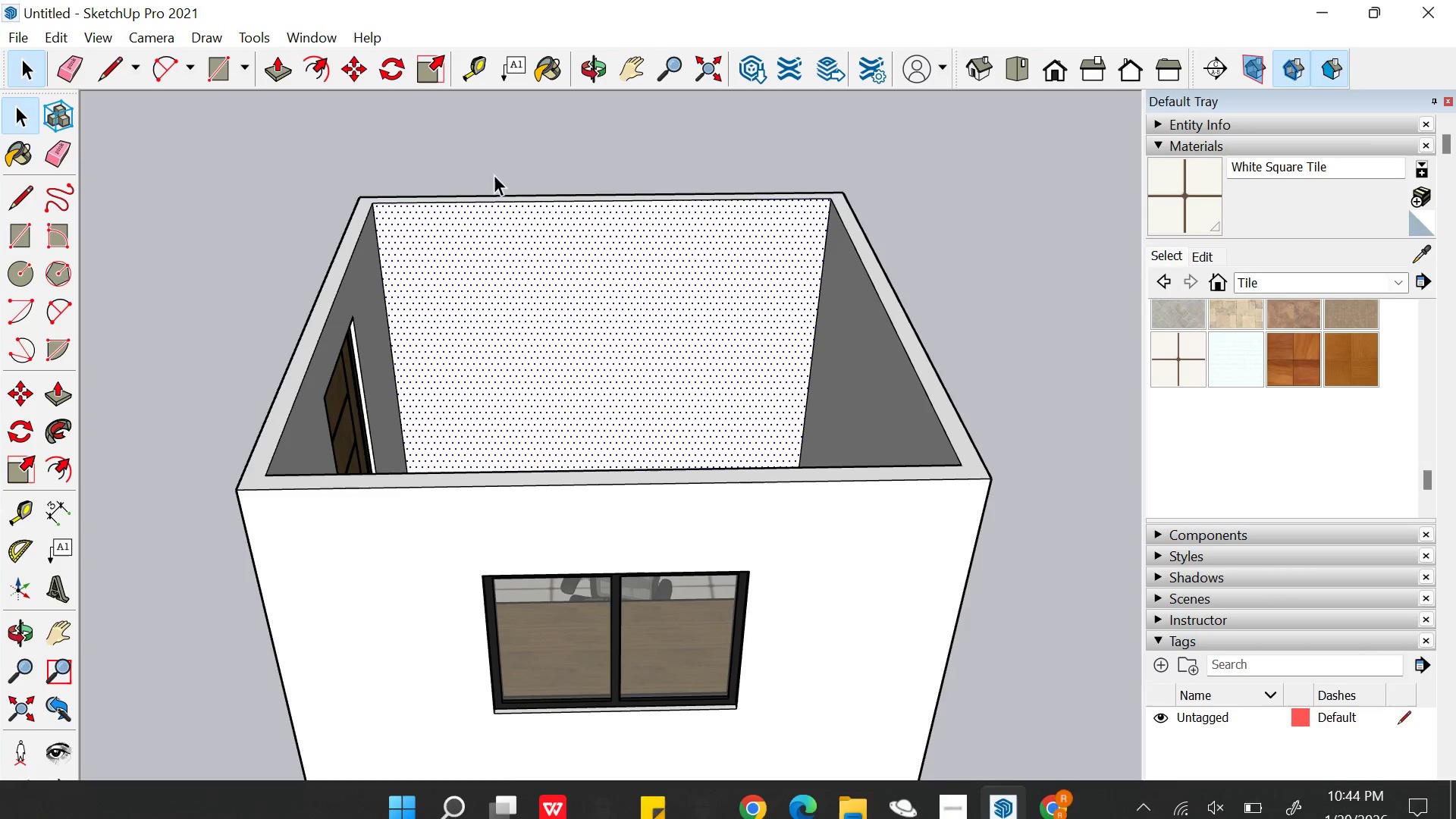 
left_click([995, 786])
 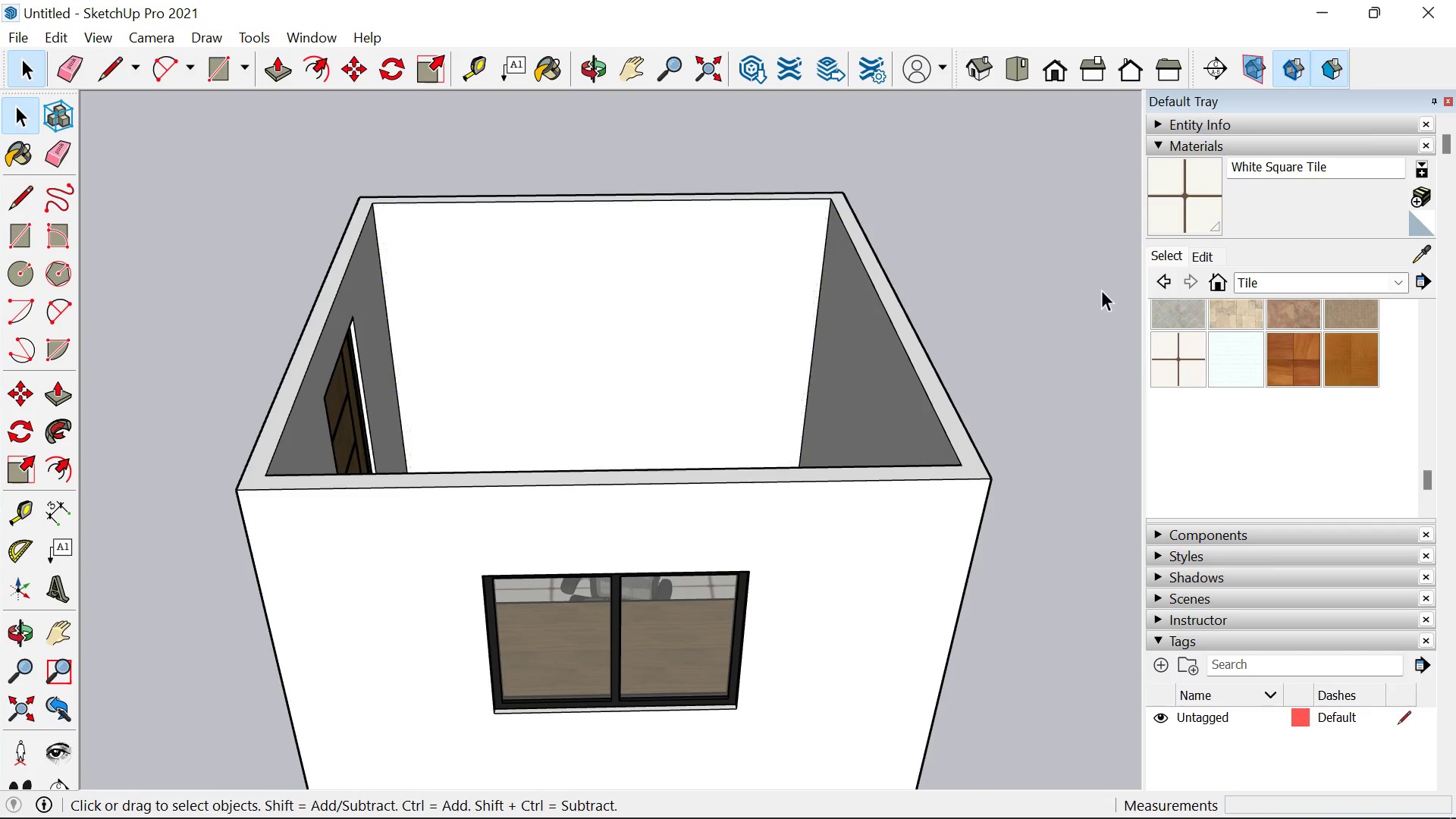 
scroll: coordinate [664, 324], scroll_direction: up, amount: 3.0
 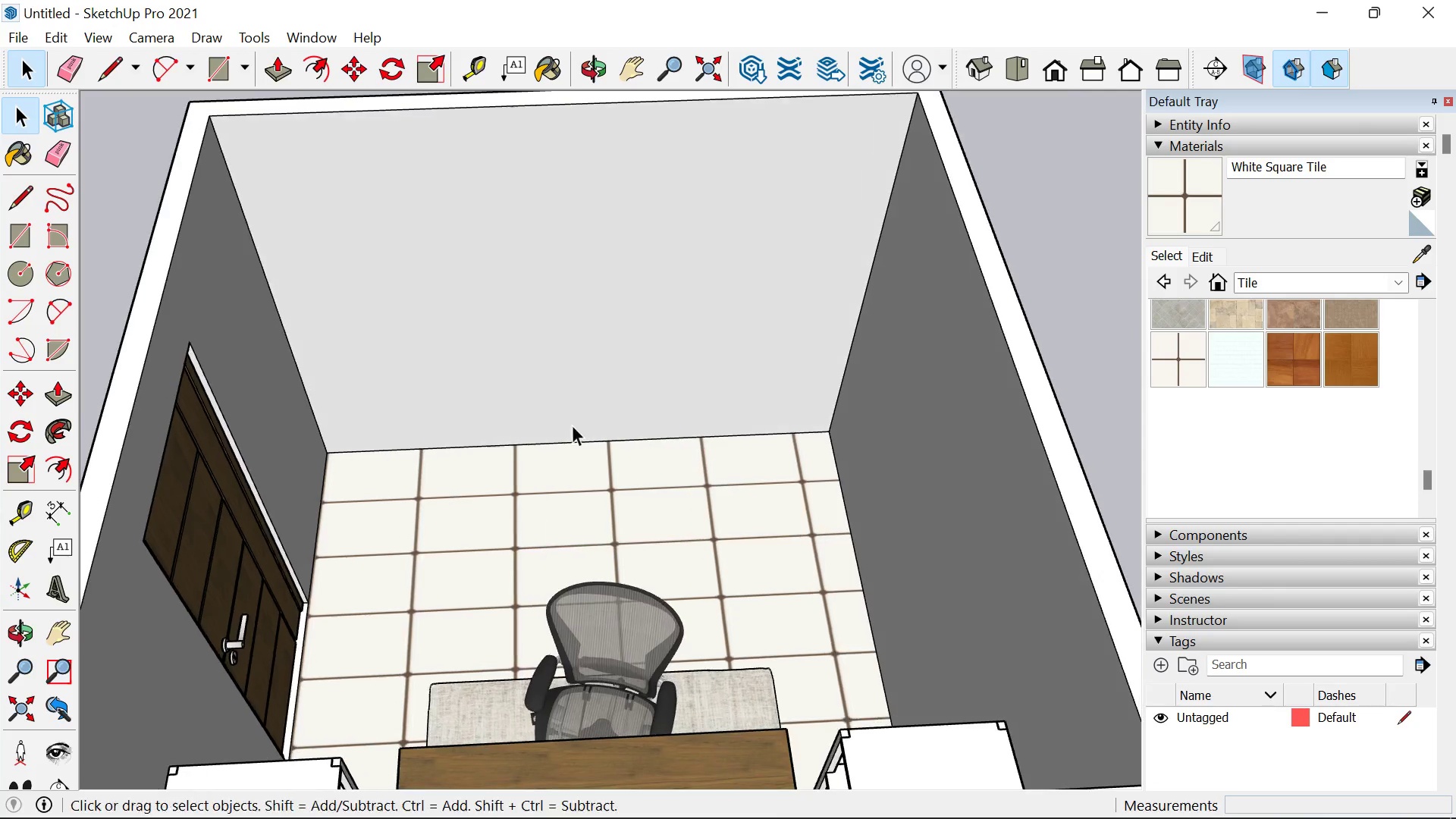 
scroll: coordinate [491, 376], scroll_direction: down, amount: 5.0
 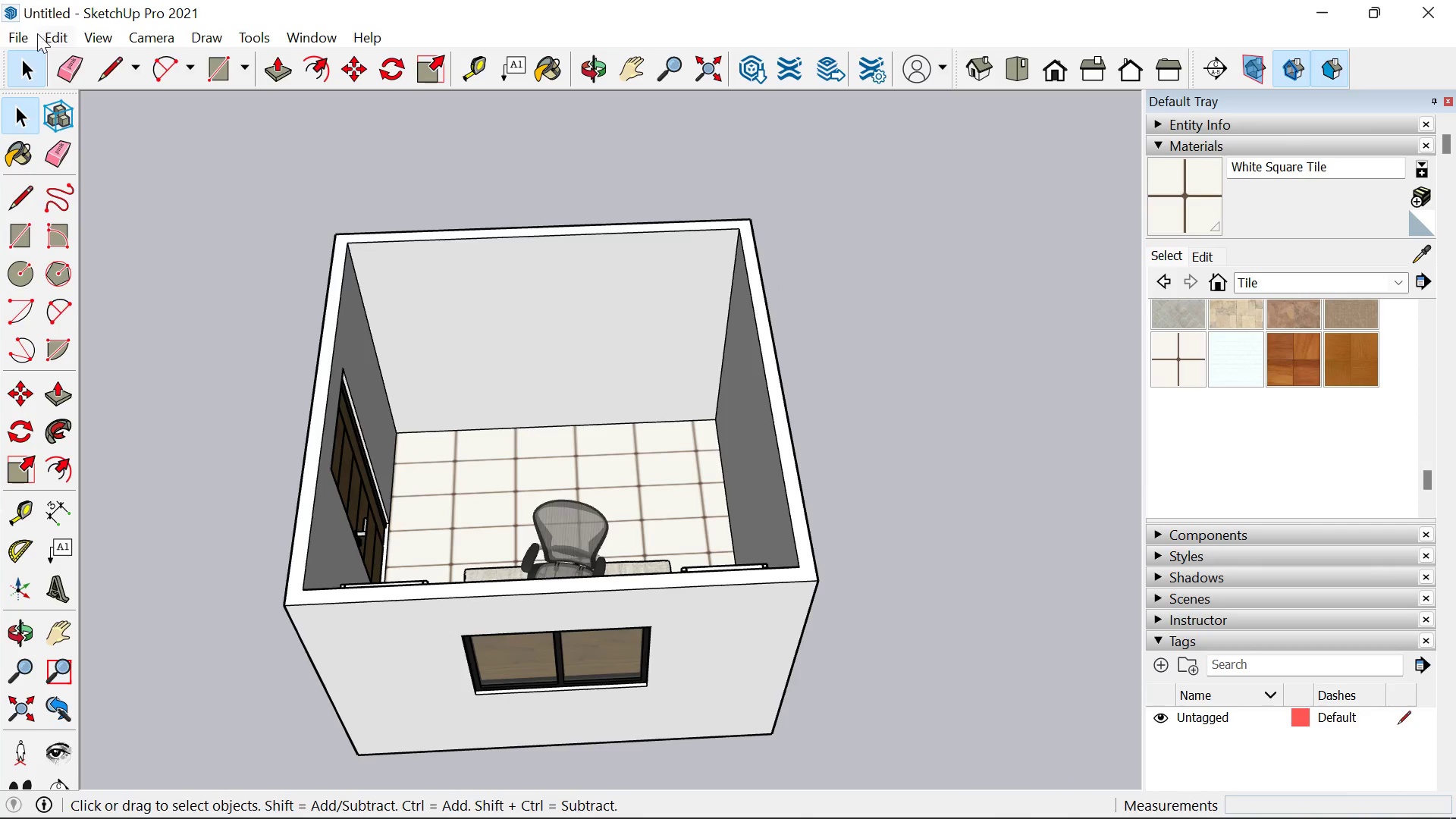 
left_click([30, 33])
 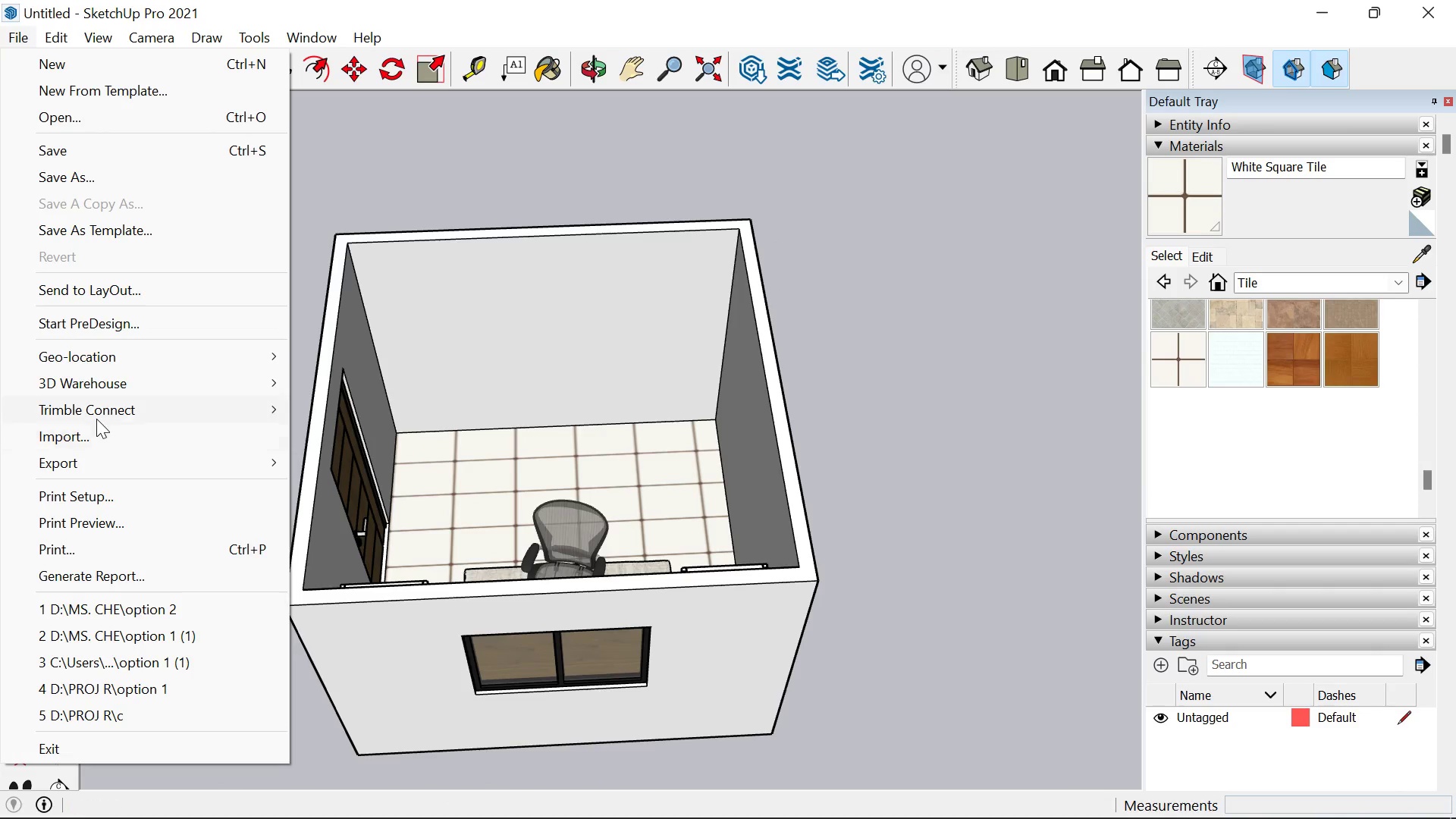 
left_click([94, 434])
 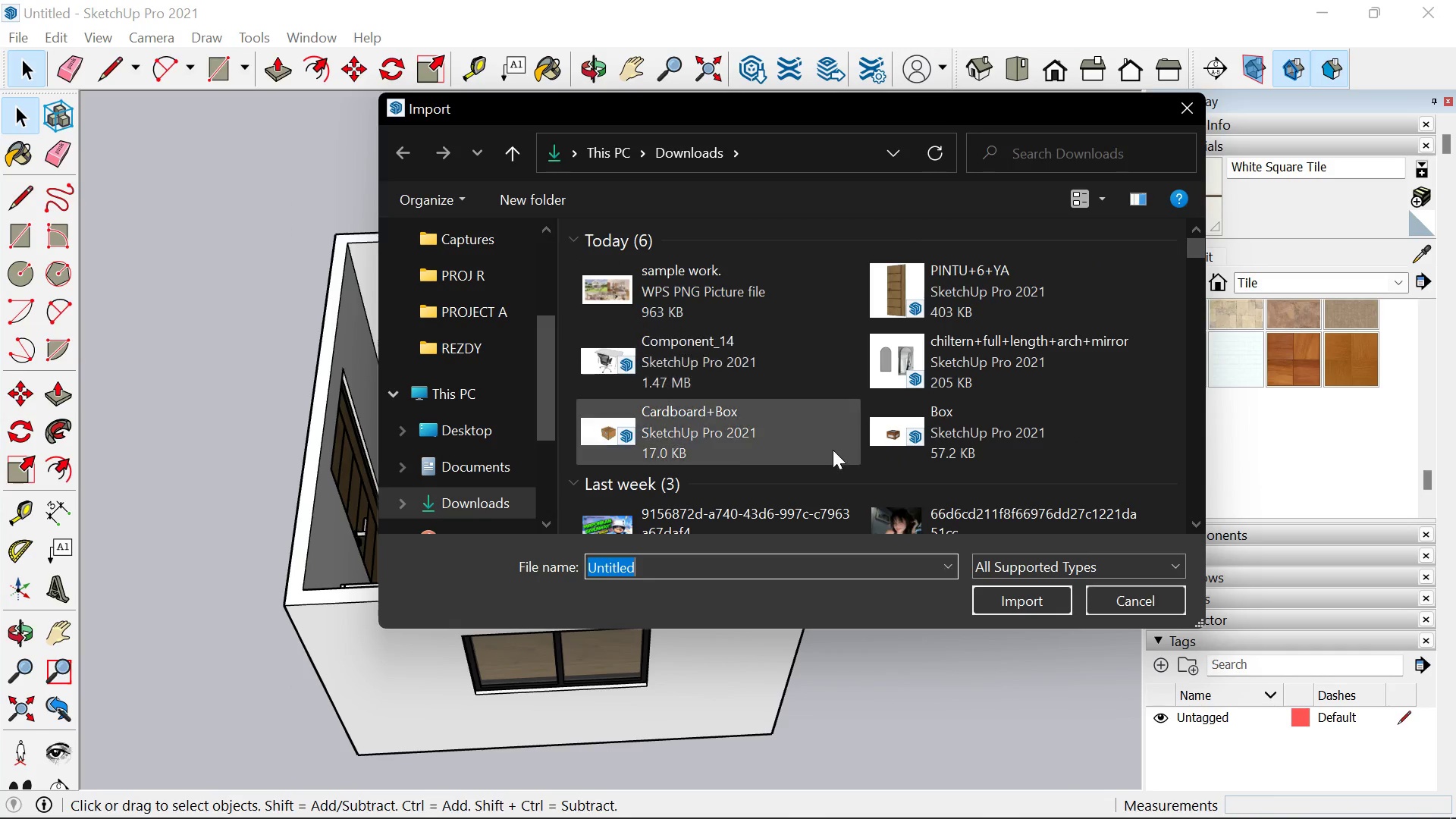 
left_click([887, 376])
 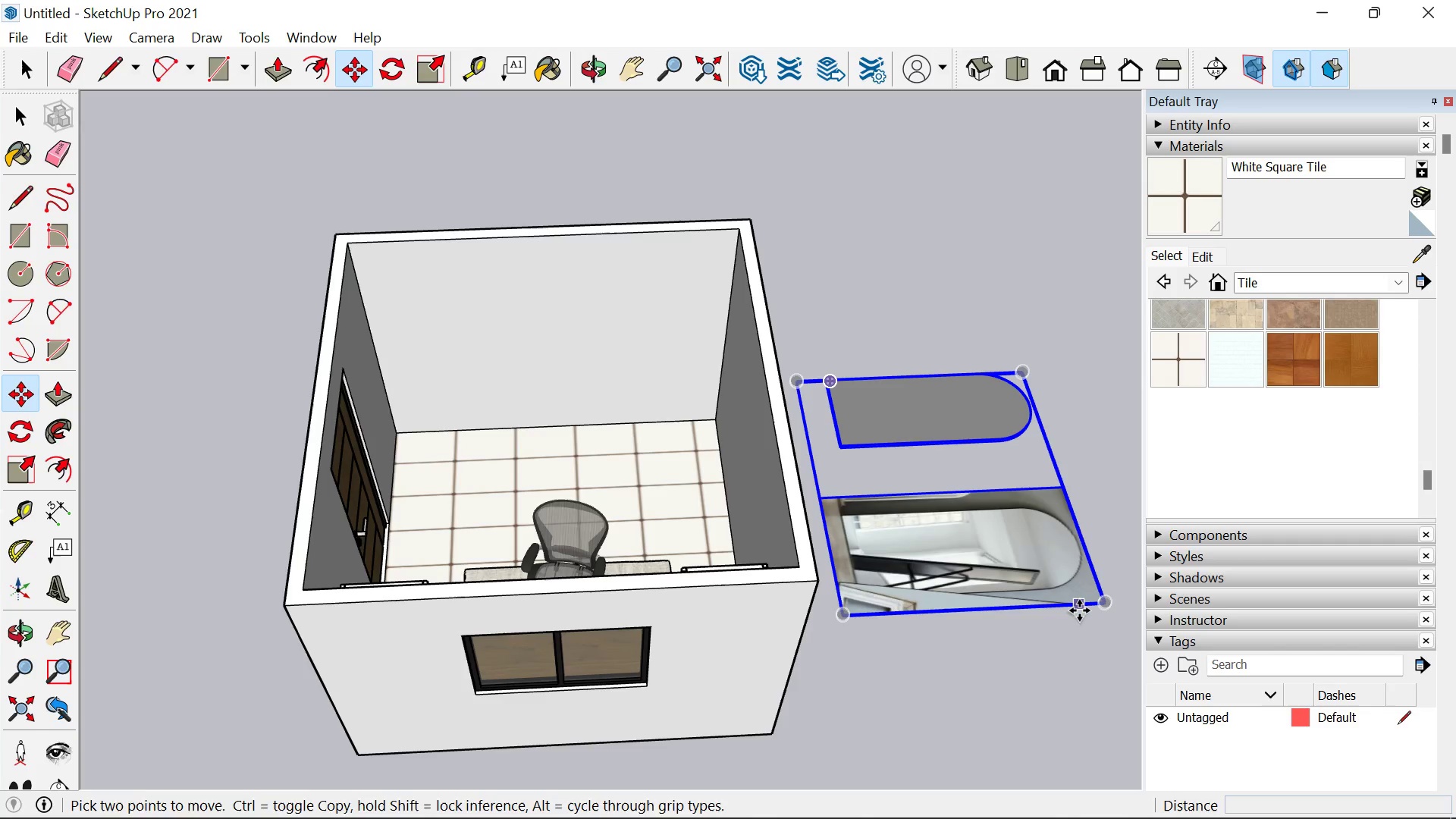 
wait(6.92)
 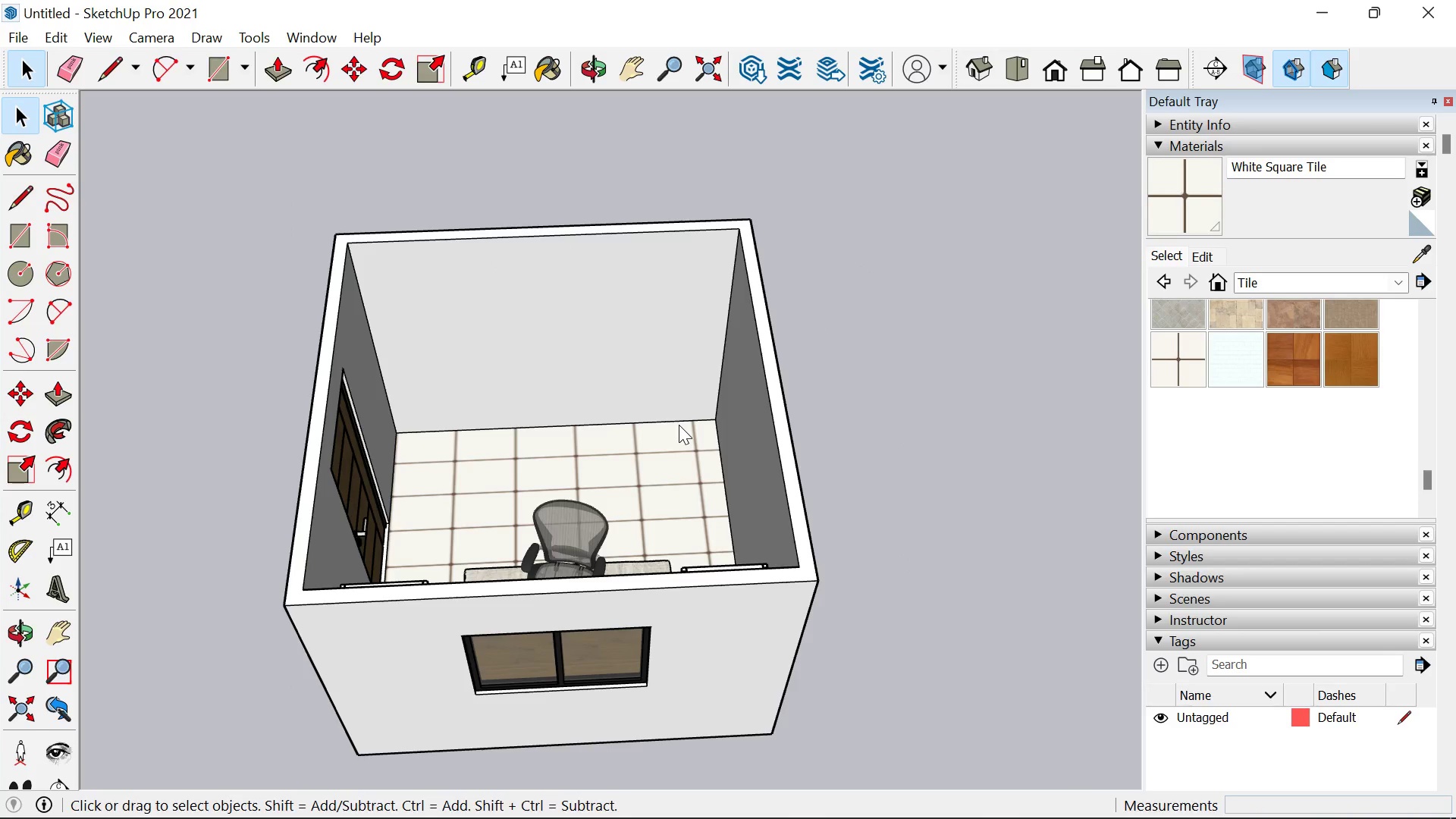 
scroll: coordinate [1015, 580], scroll_direction: up, amount: 4.0
 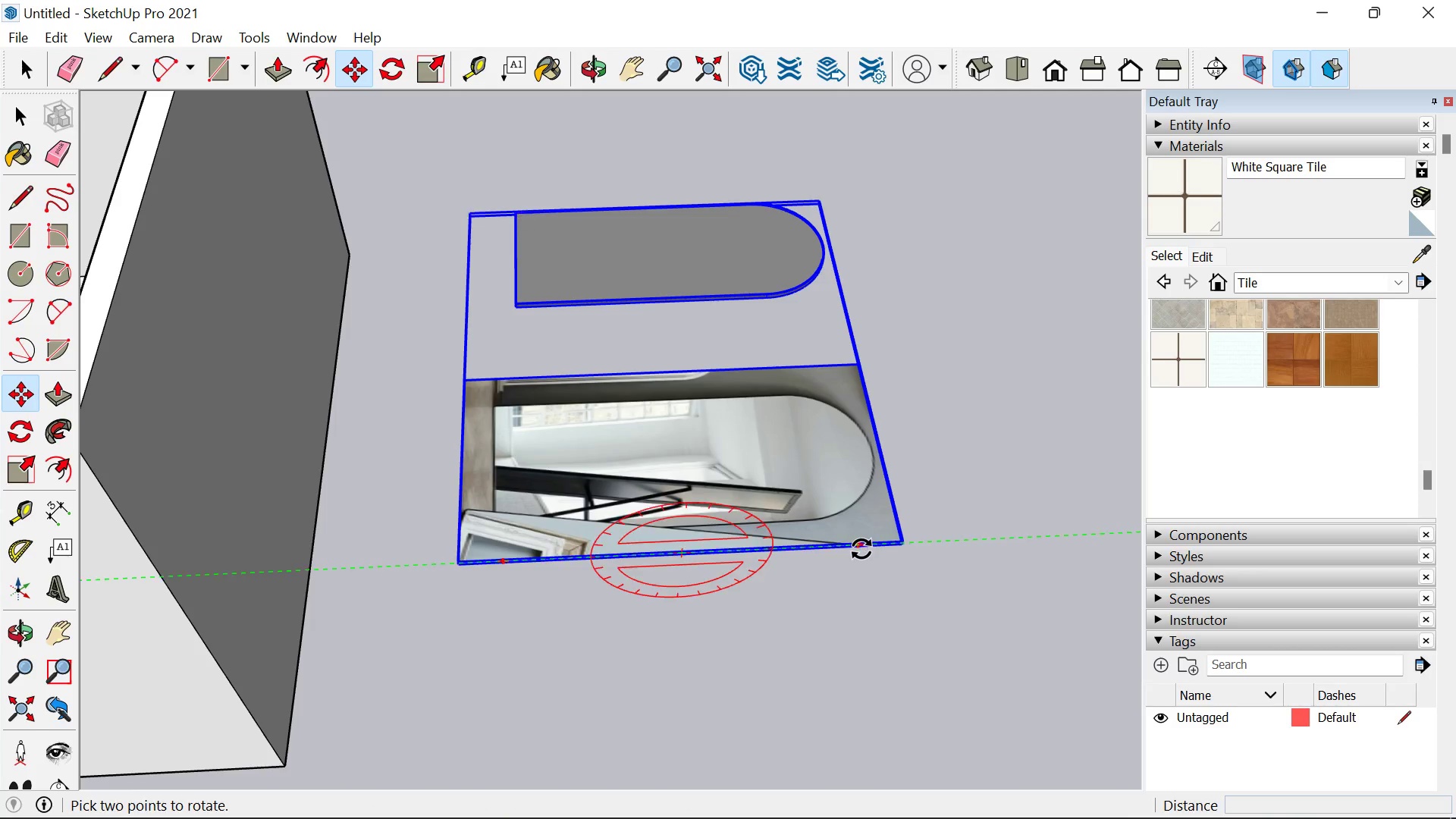 
left_click_drag(start_coordinate=[861, 549], to_coordinate=[861, 545])
 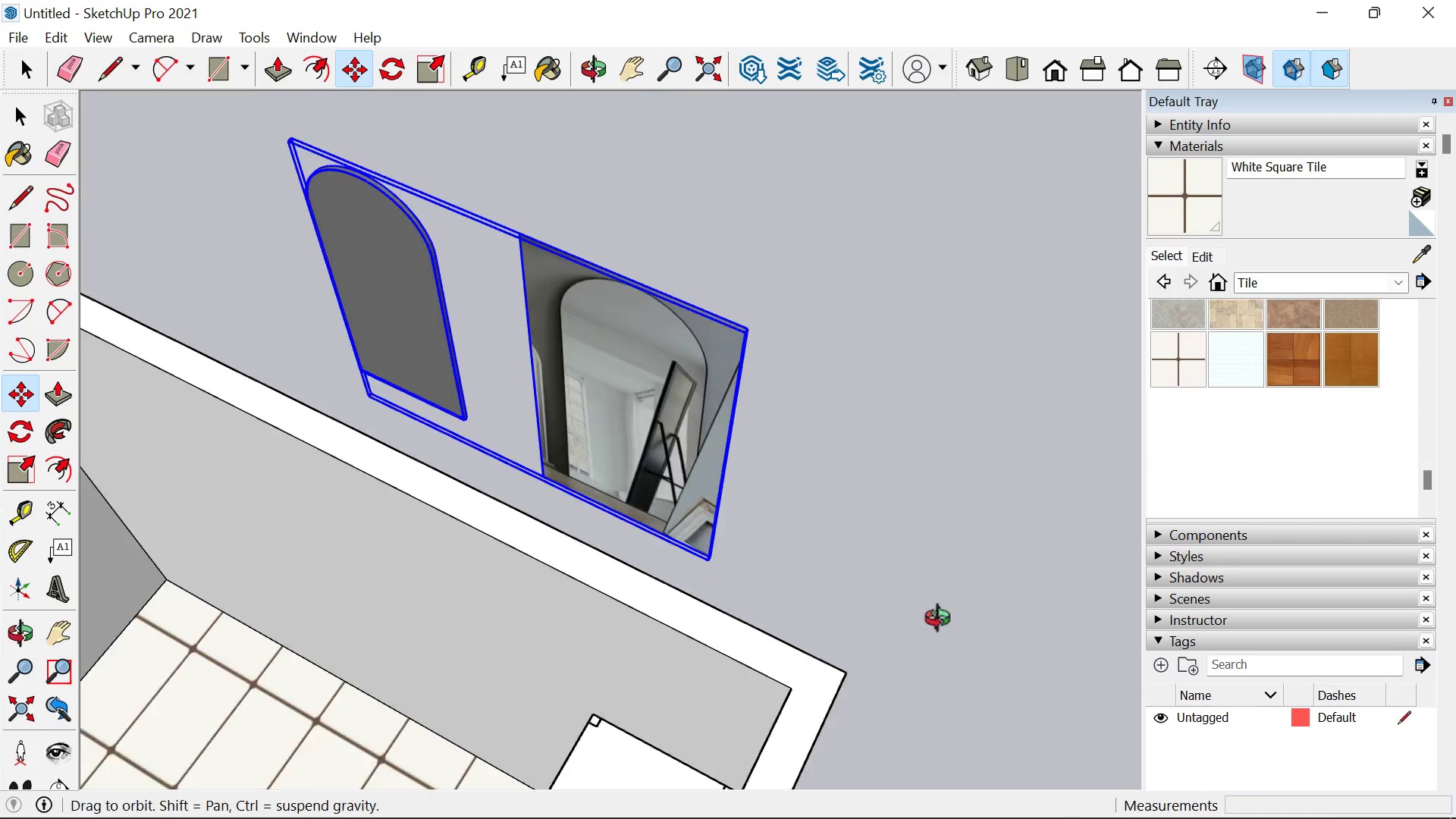 
key(Space)
 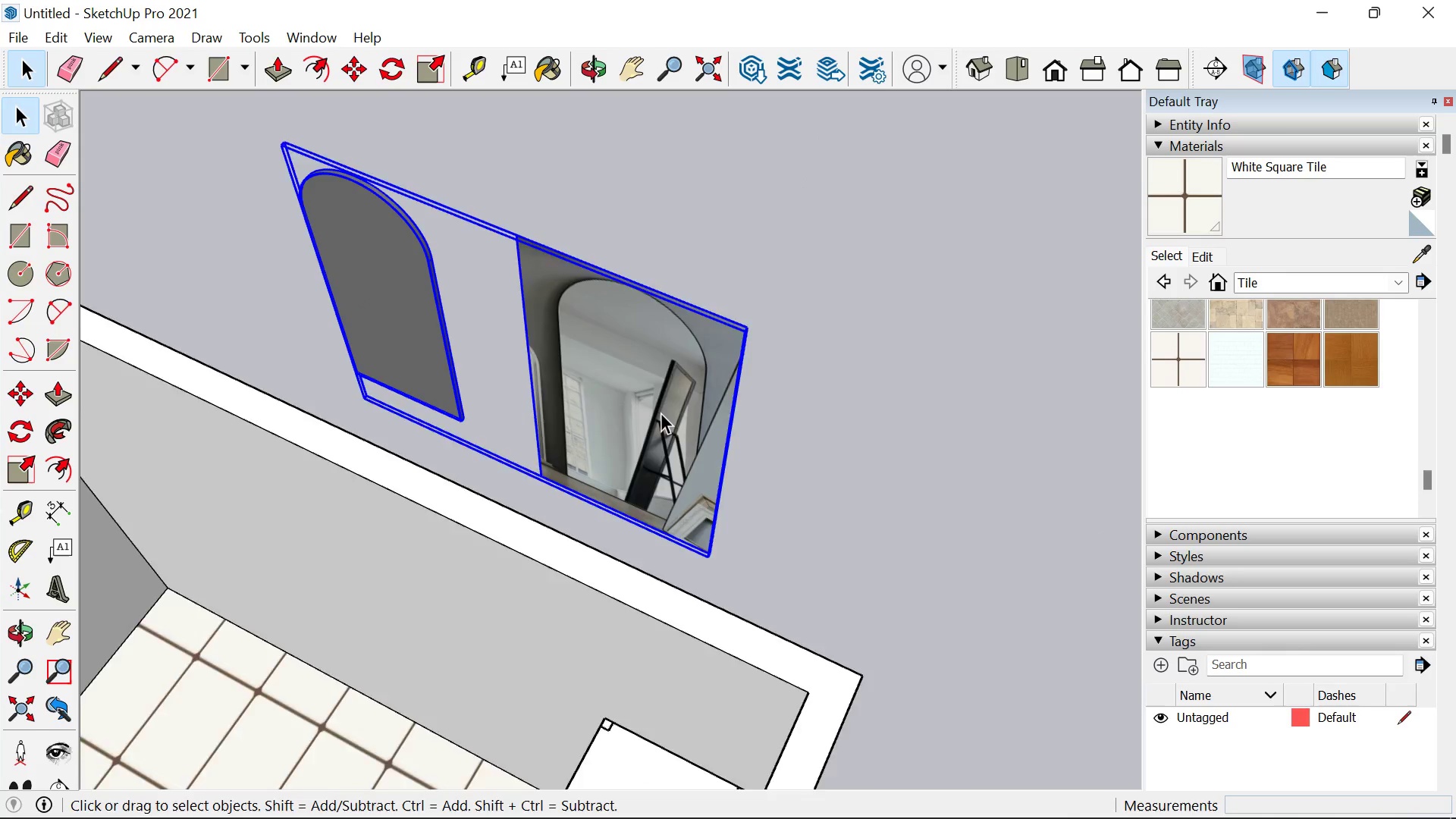 
double_click([661, 413])
 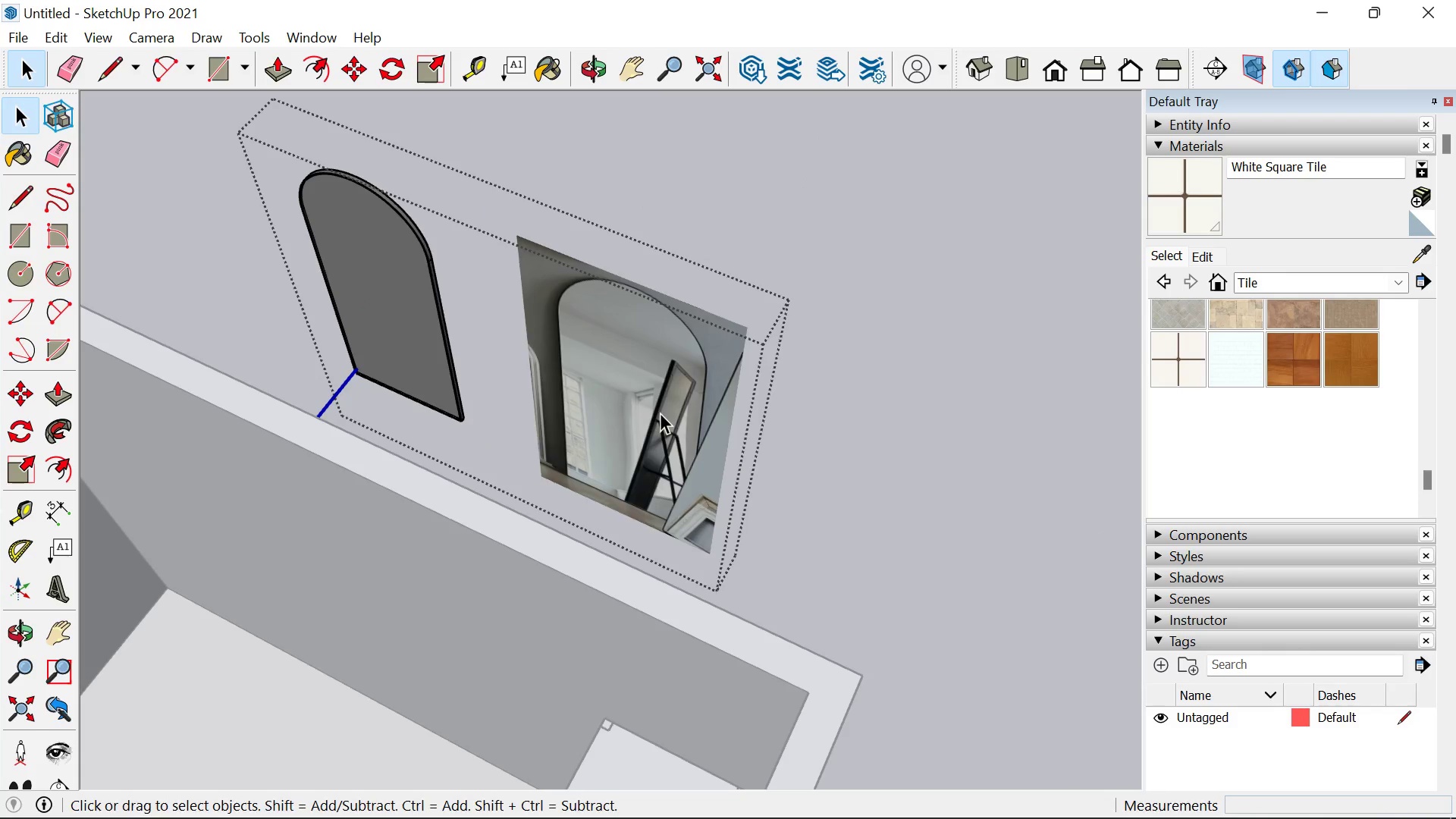 
triple_click([660, 413])
 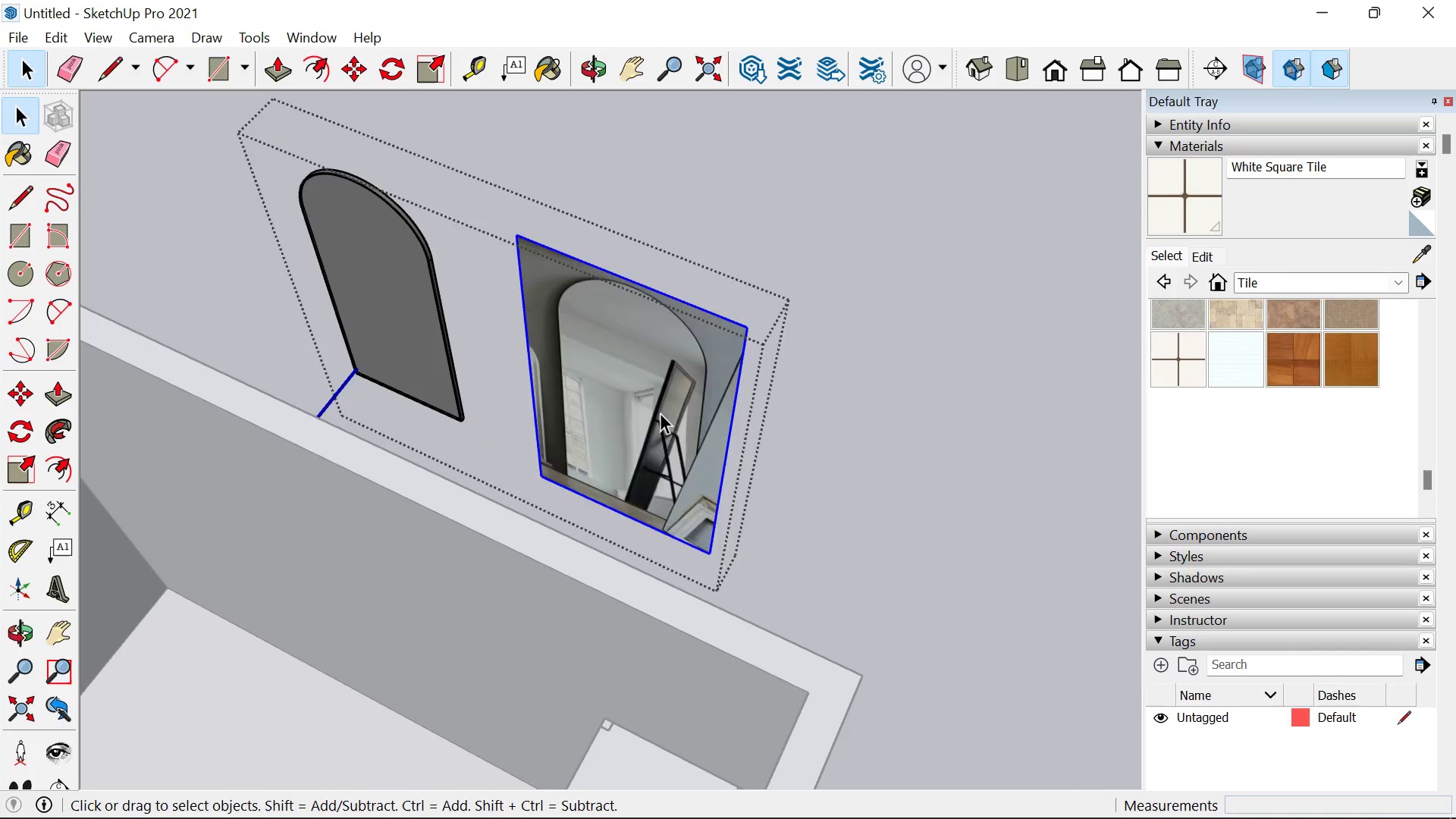 
key(Delete)
 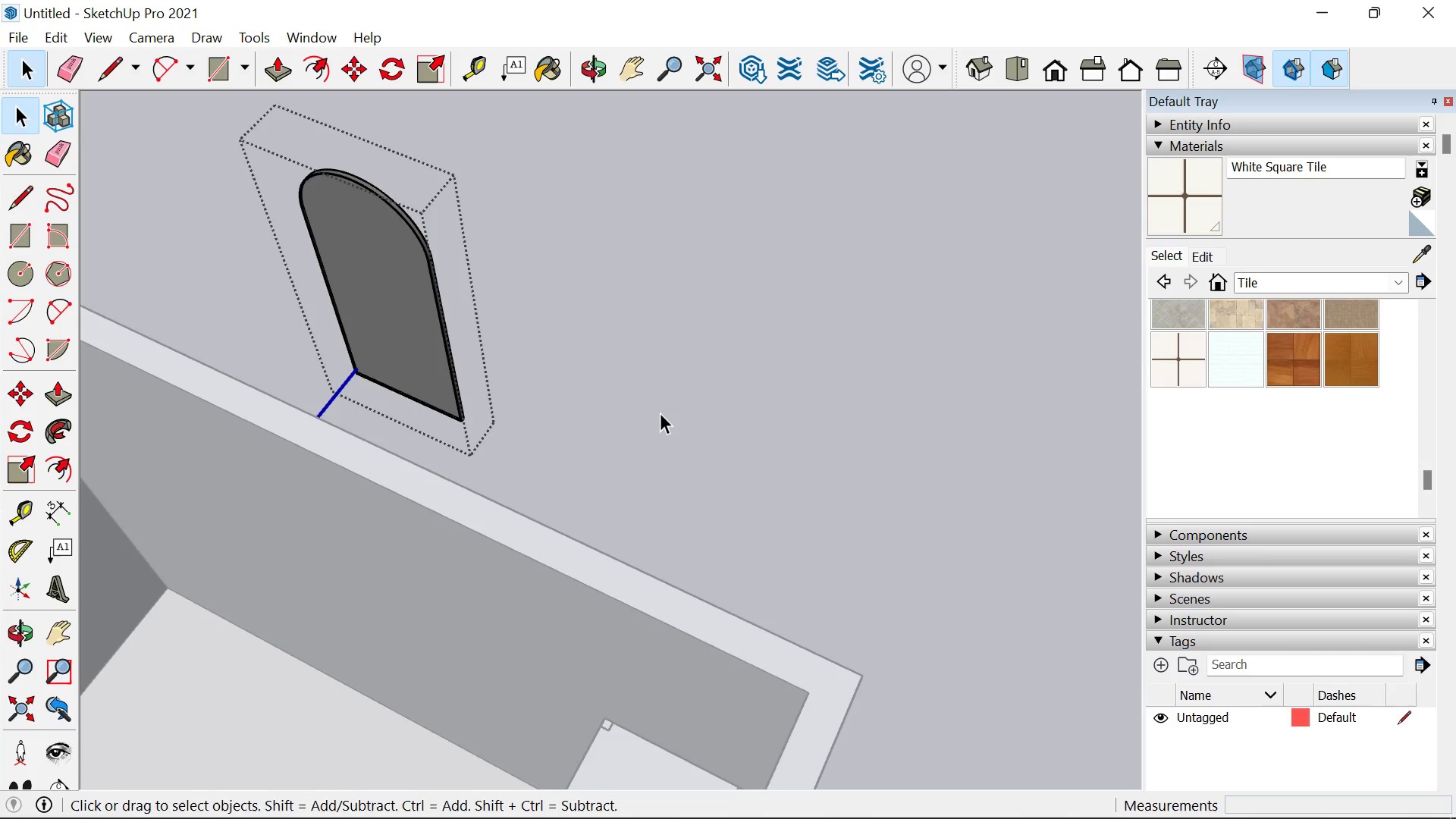 
left_click([660, 413])
 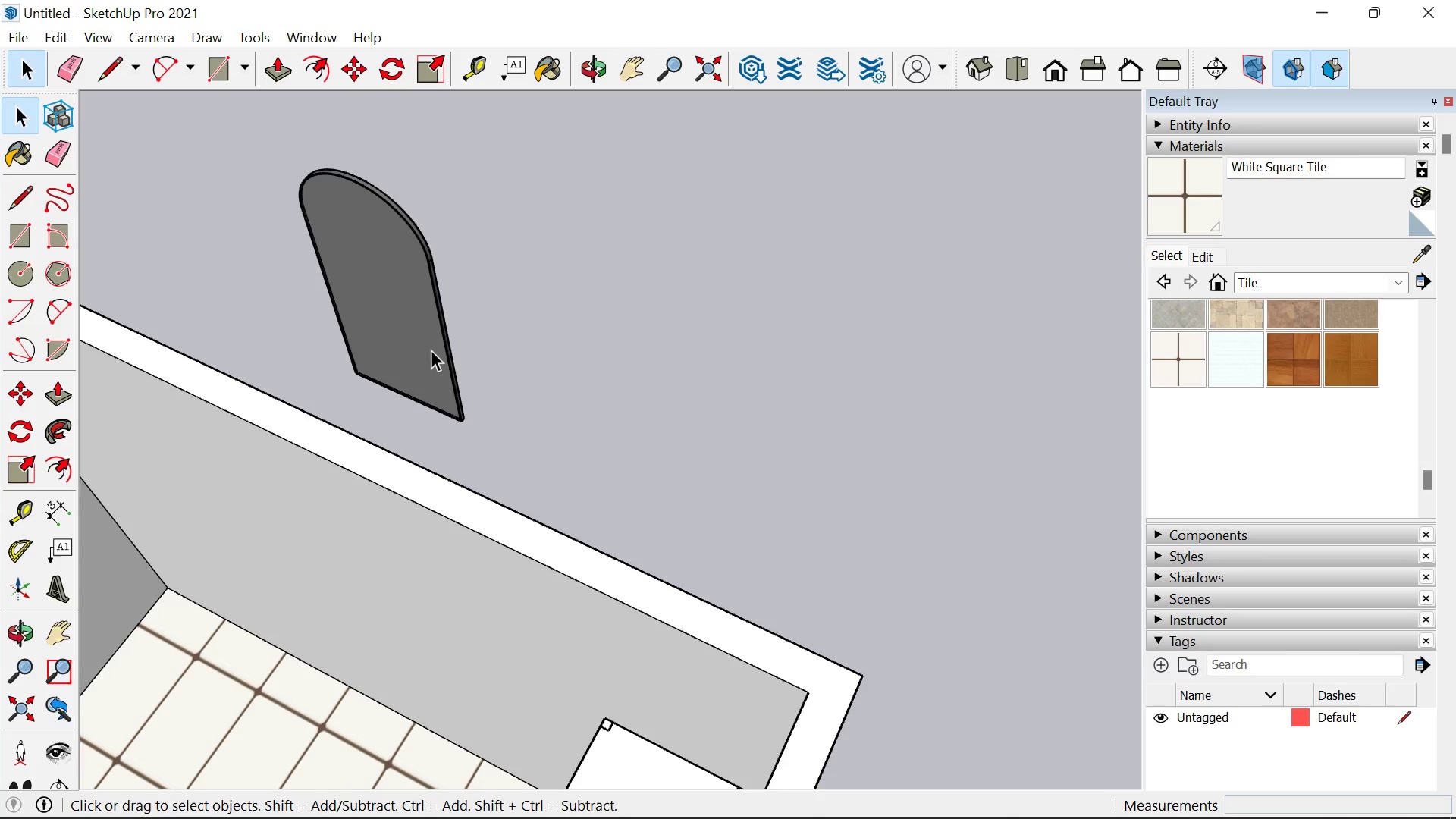 
left_click([431, 350])
 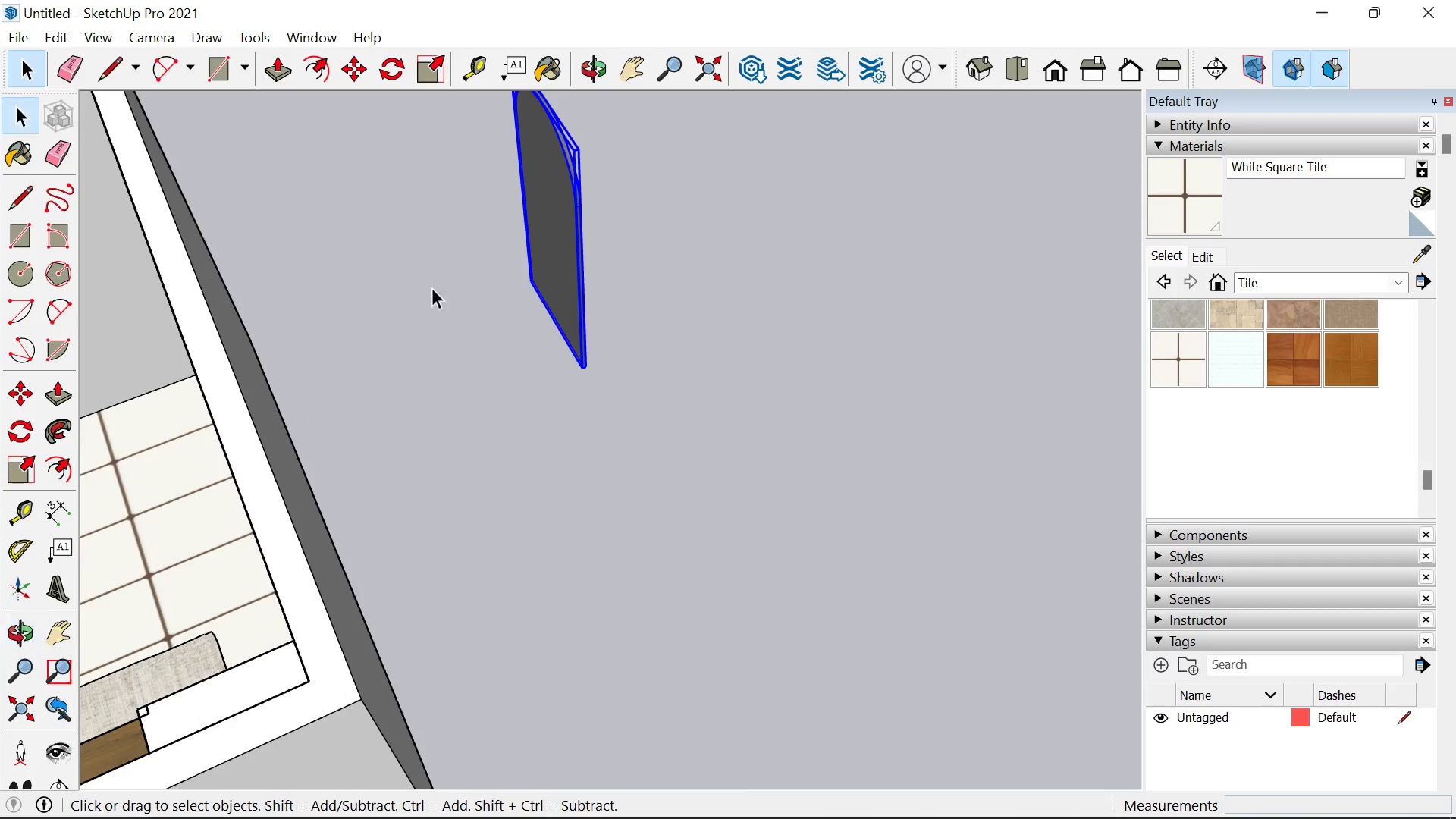 
key(M)
 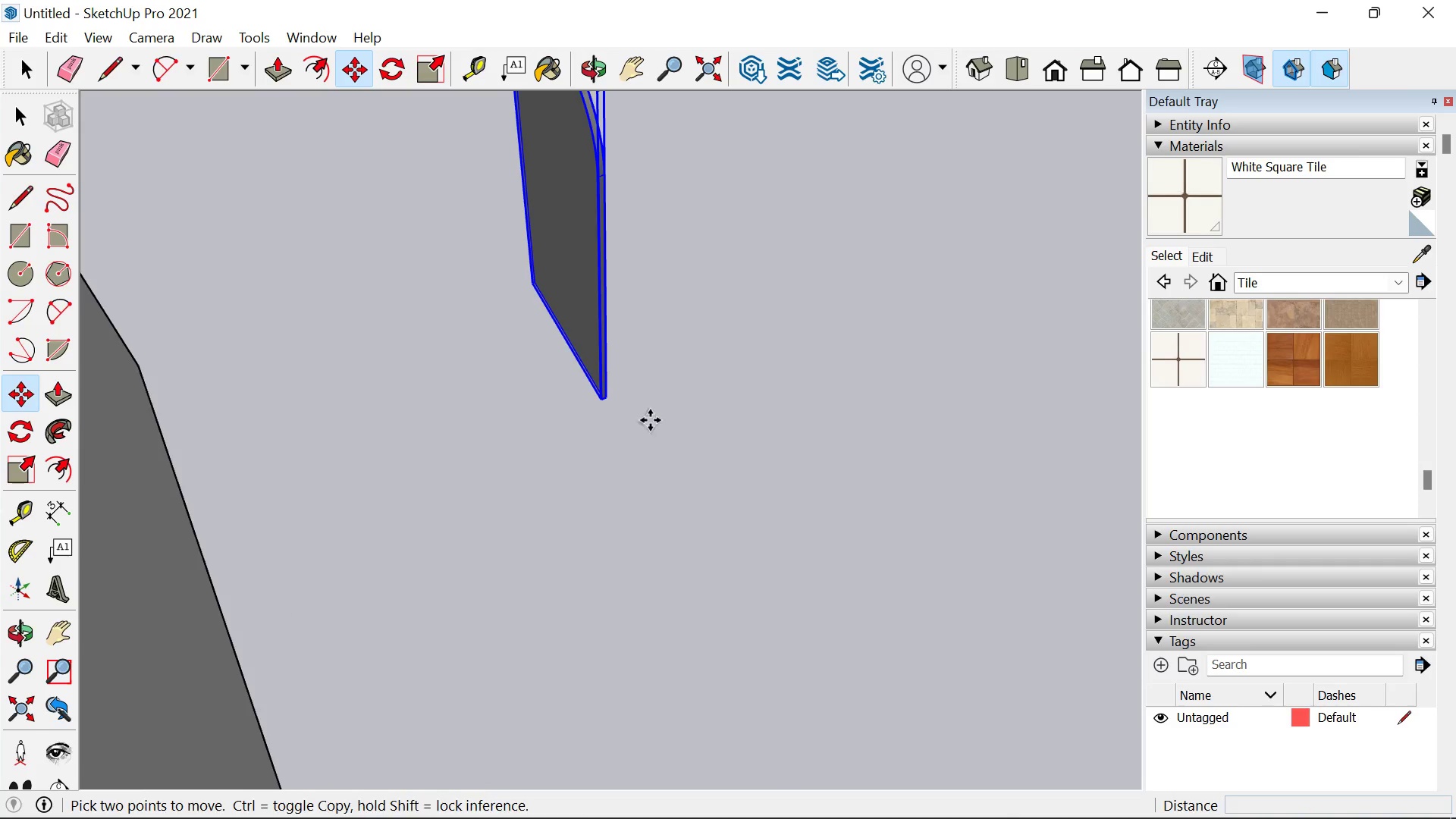 
scroll: coordinate [635, 413], scroll_direction: up, amount: 7.0
 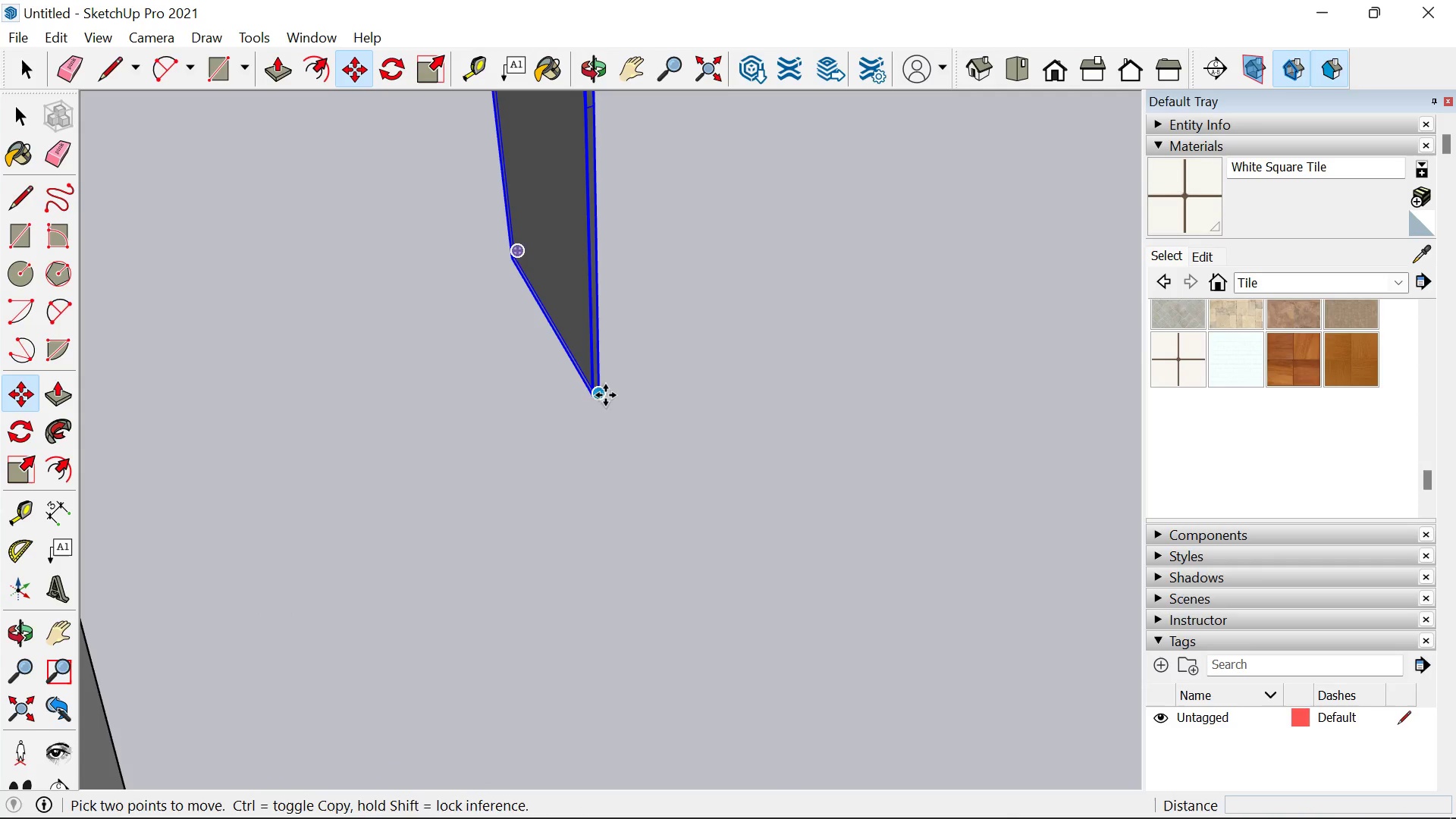 
left_click([605, 395])
 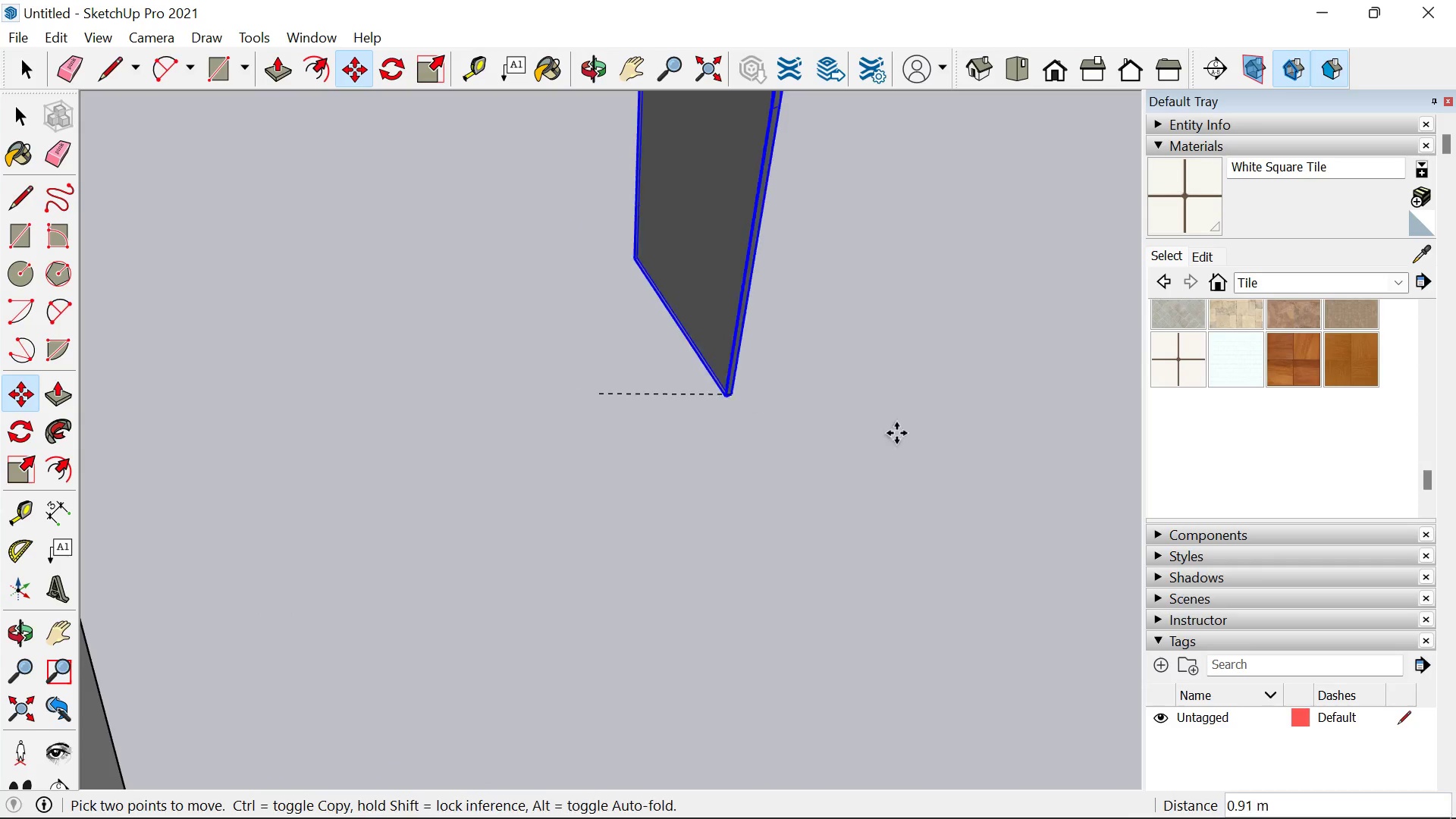 
scroll: coordinate [610, 519], scroll_direction: down, amount: 13.0
 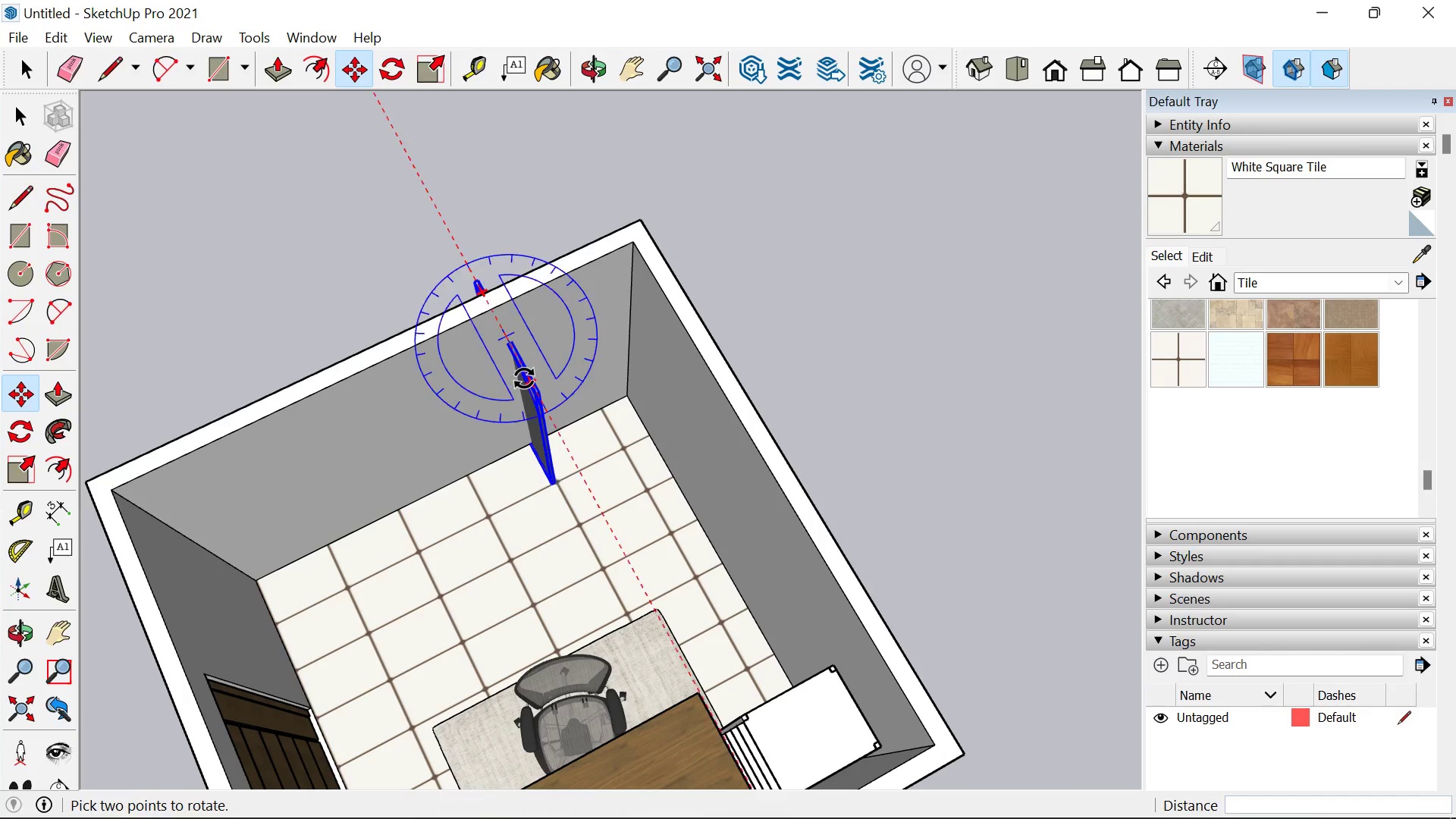 
left_click([526, 379])
 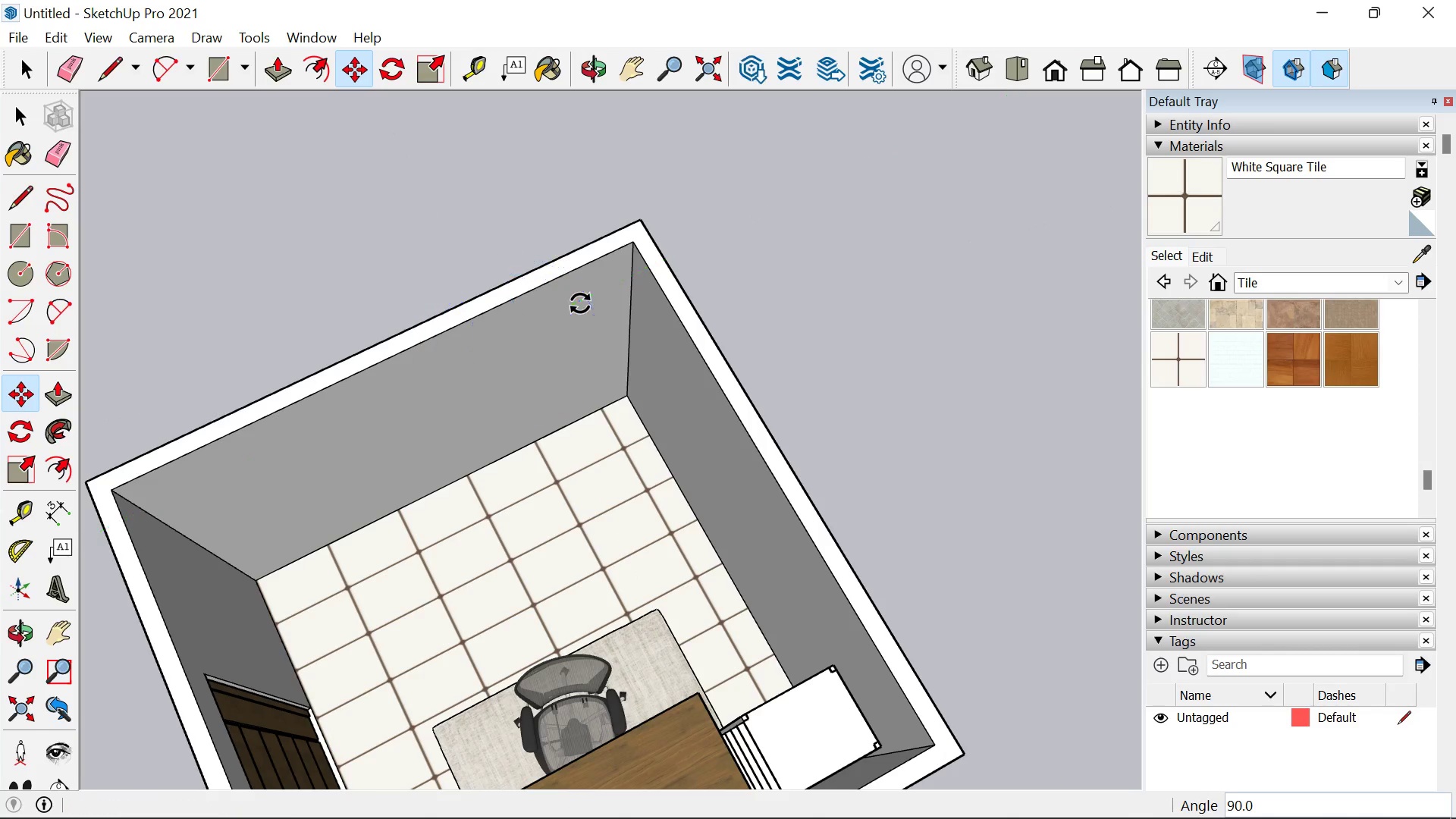 
double_click([541, 356])
 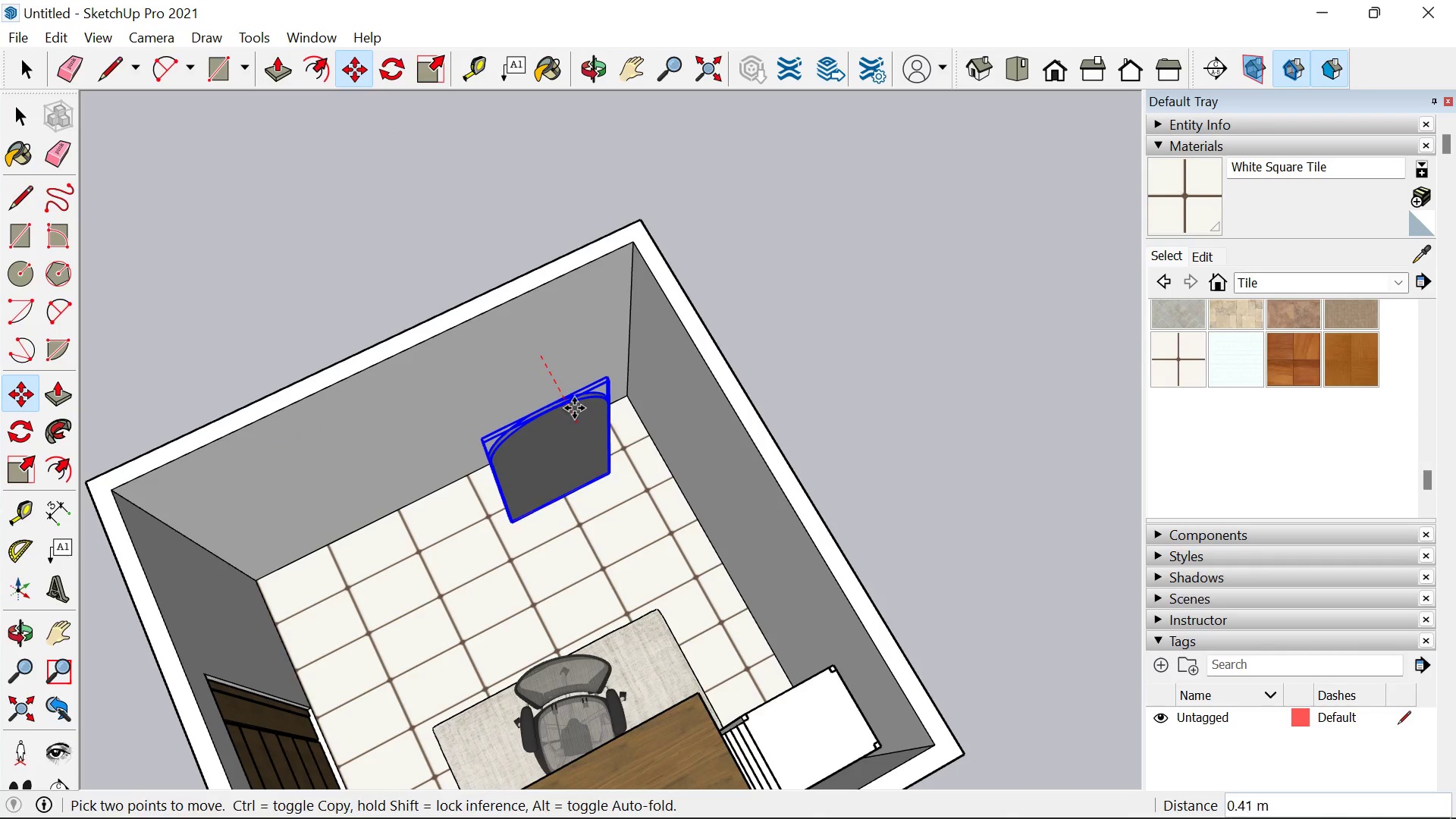 
left_click([573, 407])
 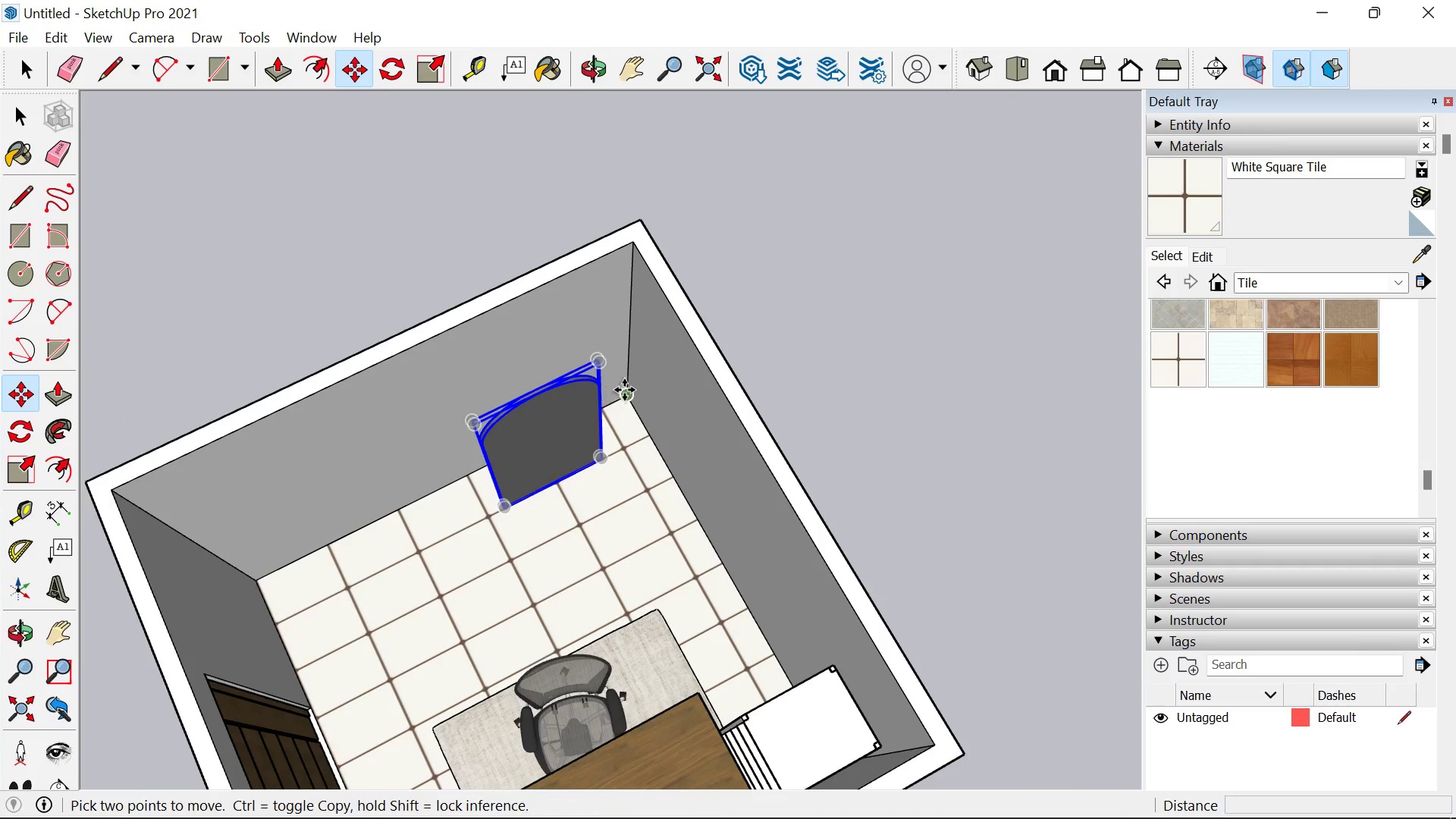 
scroll: coordinate [622, 388], scroll_direction: up, amount: 5.0
 